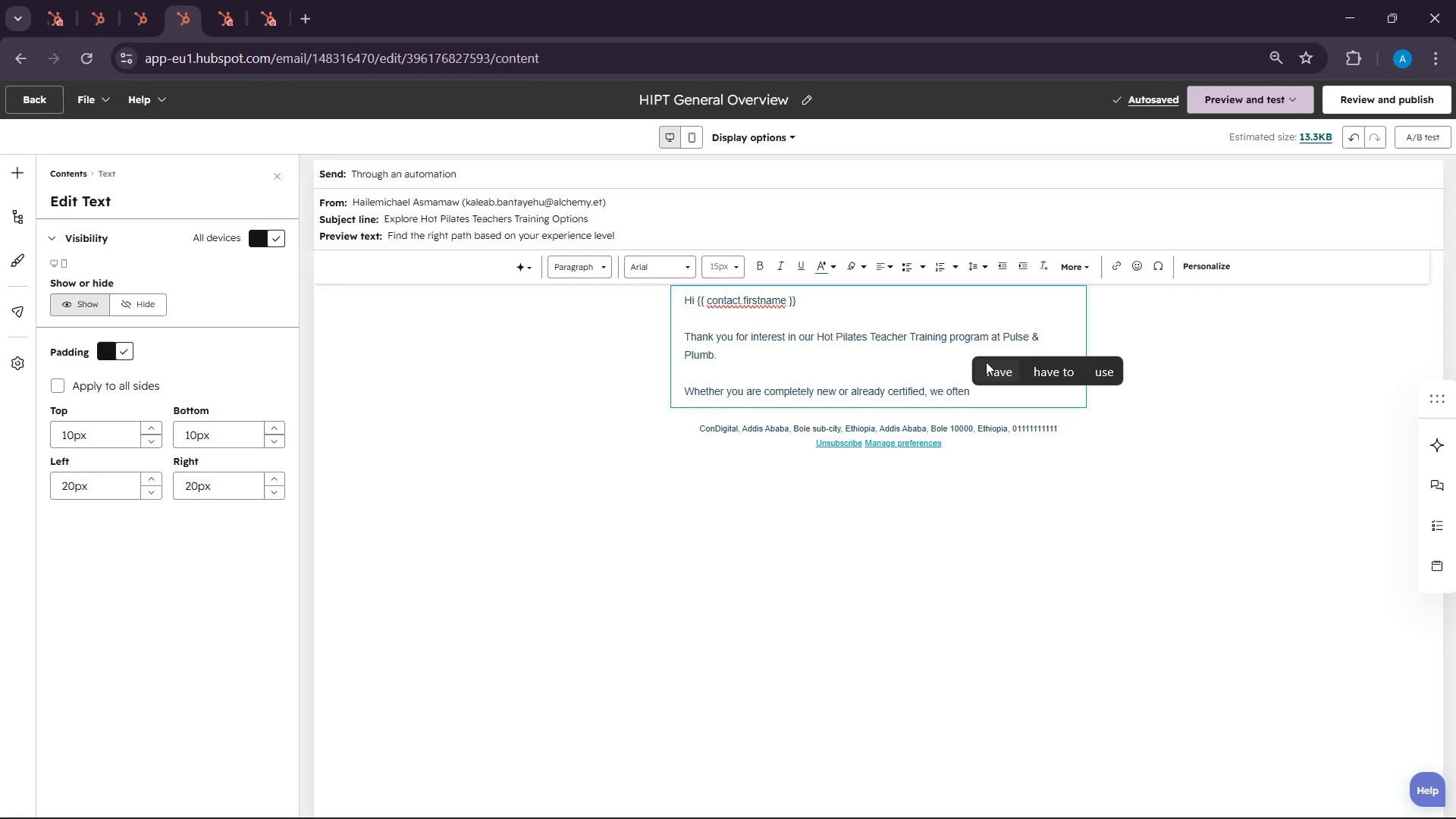 
wait(51.02)
 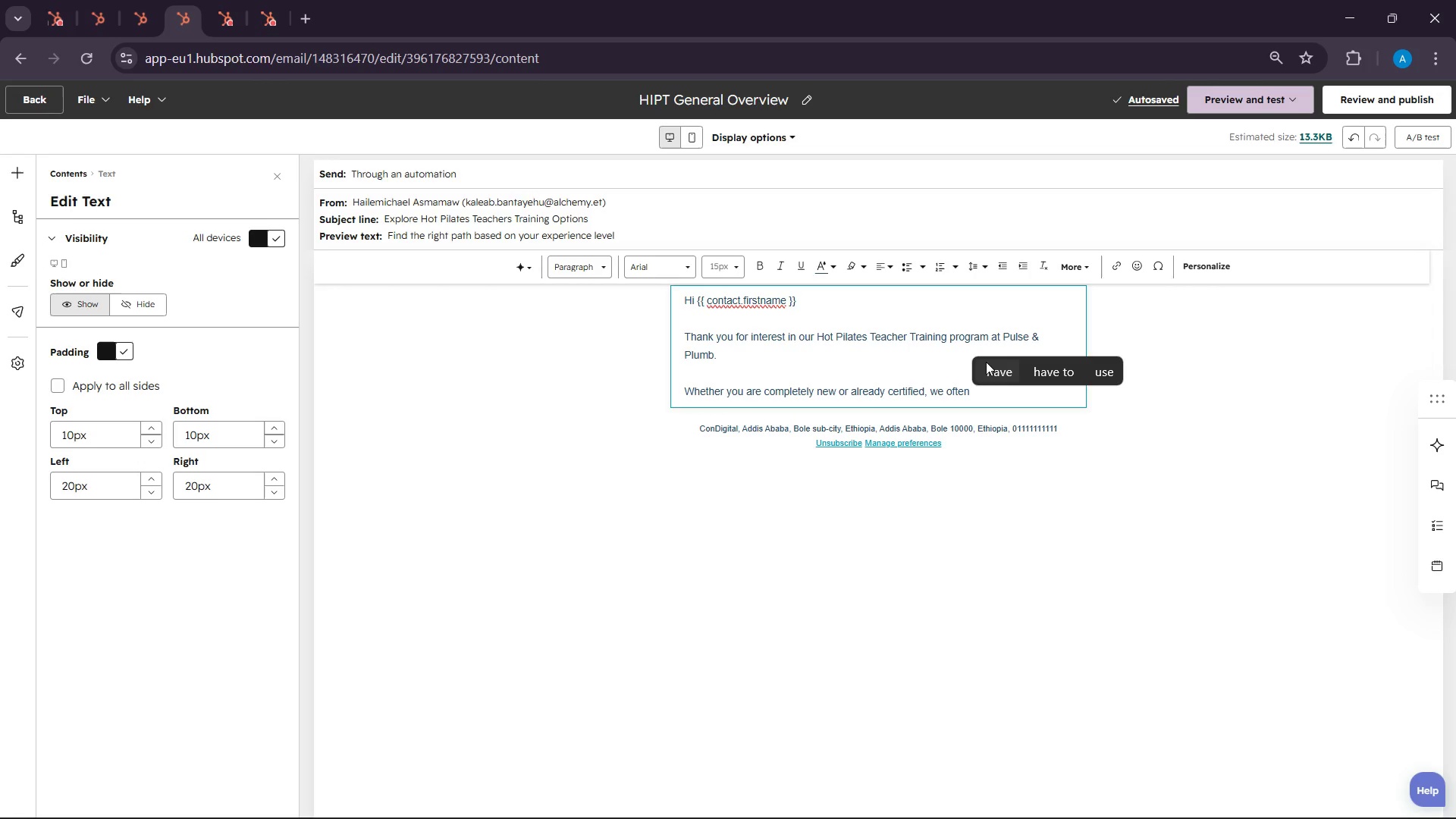 
key(Backspace)
key(Backspace)
key(Backspace)
key(Backspace)
key(Backspace)
type(ffer flec)
key(Backspace)
type(xible pathway )
key(Backspace)
type(s and )
key(Backspace)
key(Backspace)
key(Backspace)
key(Backspace)
 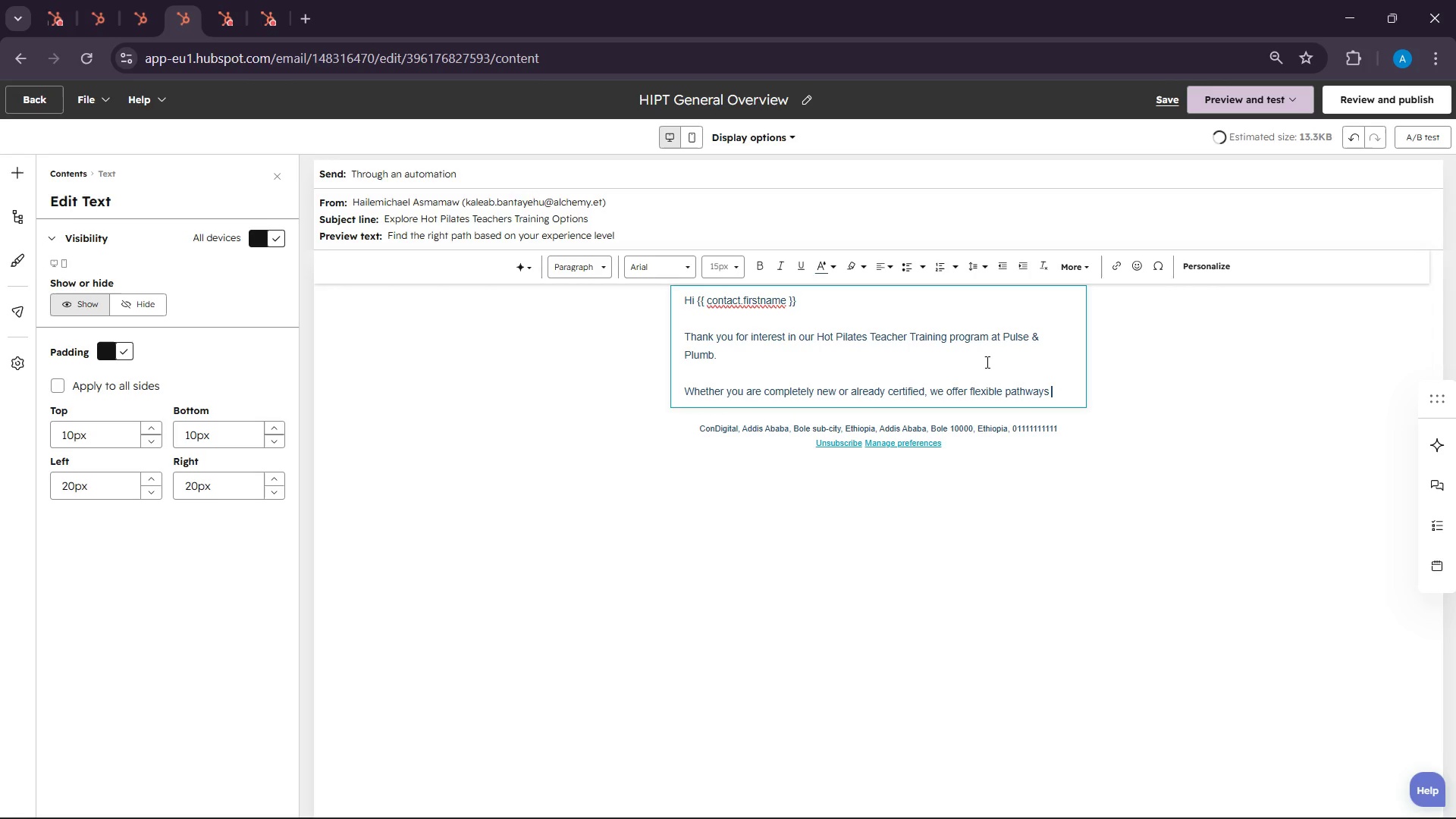 
key(Enter)
 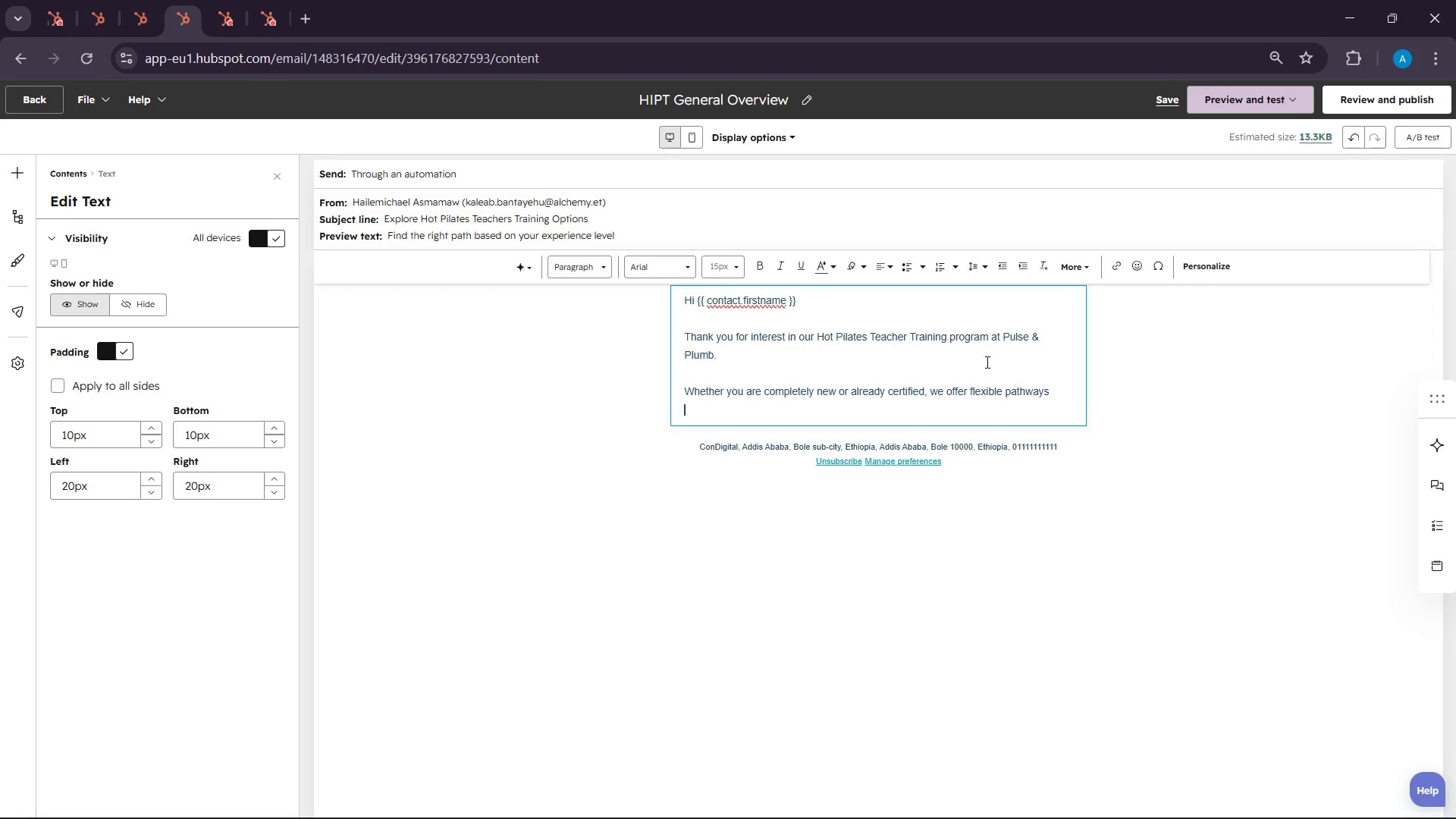 
type(design )
key(Backspace)
type(ed to meet you whr )
key(Backspace)
type(e )
 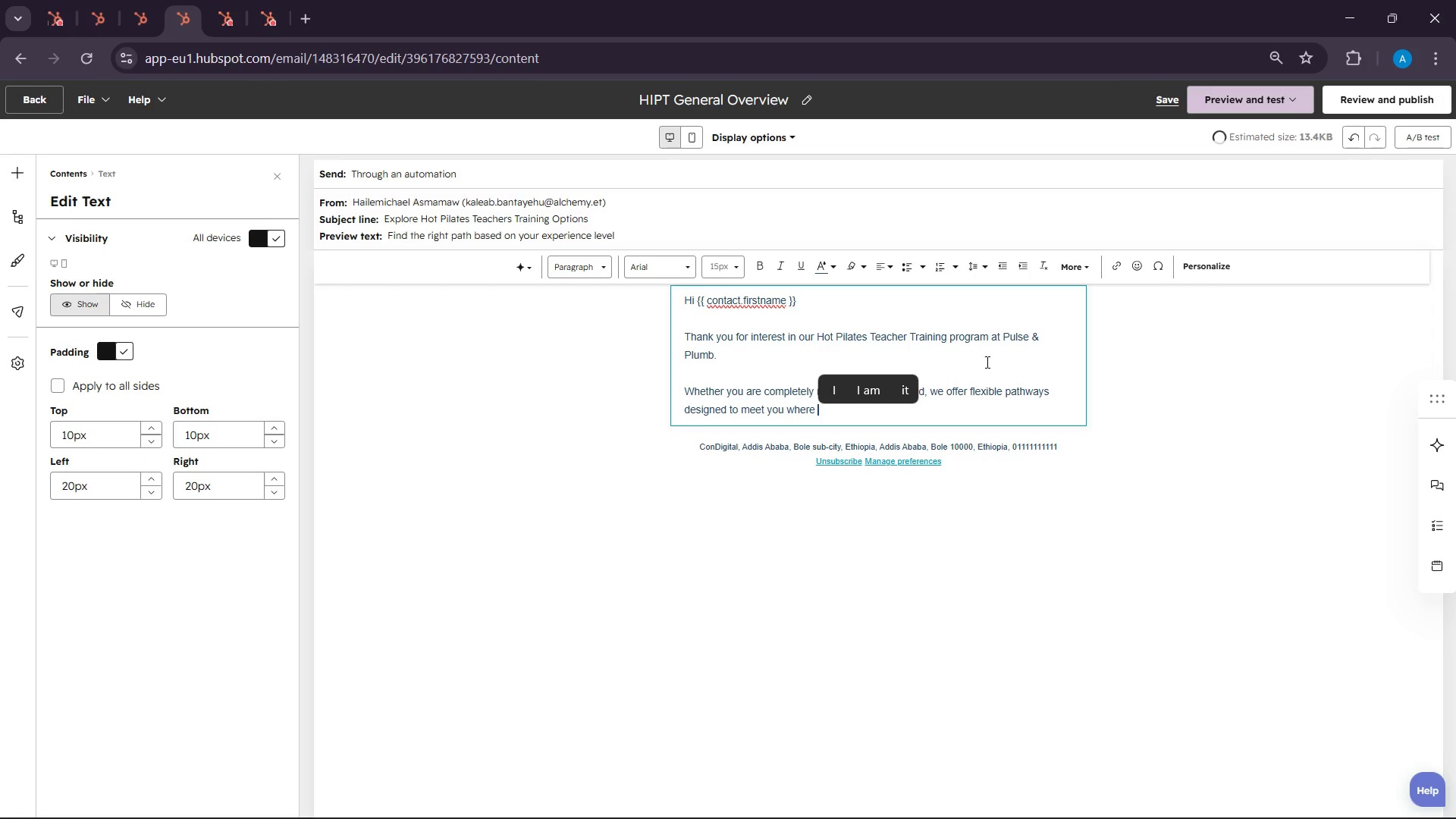 
wait(6.92)
 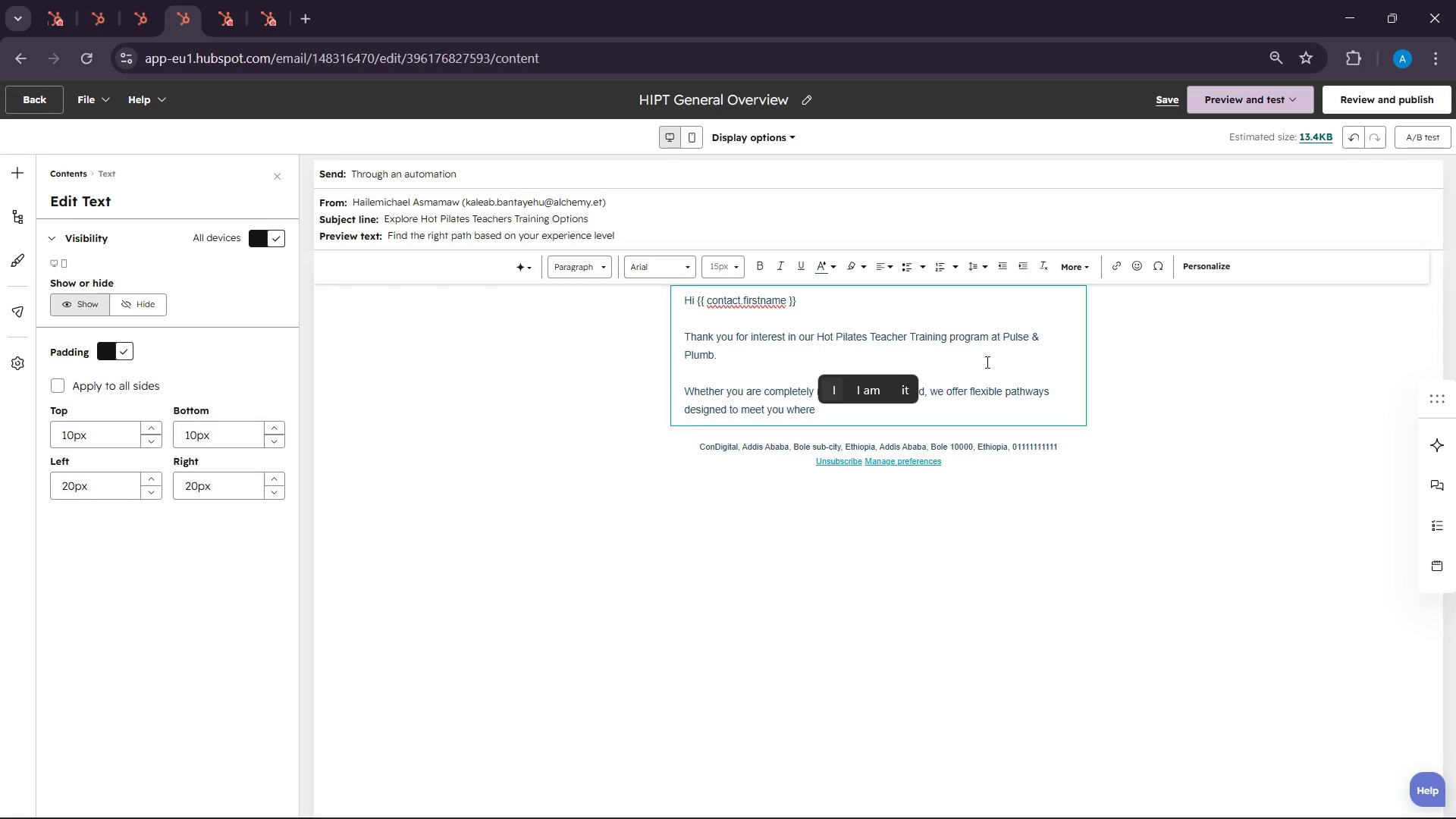 
type(whw)
key(Backspace)
type(ere you are )
key(Backspace)
type(, )
 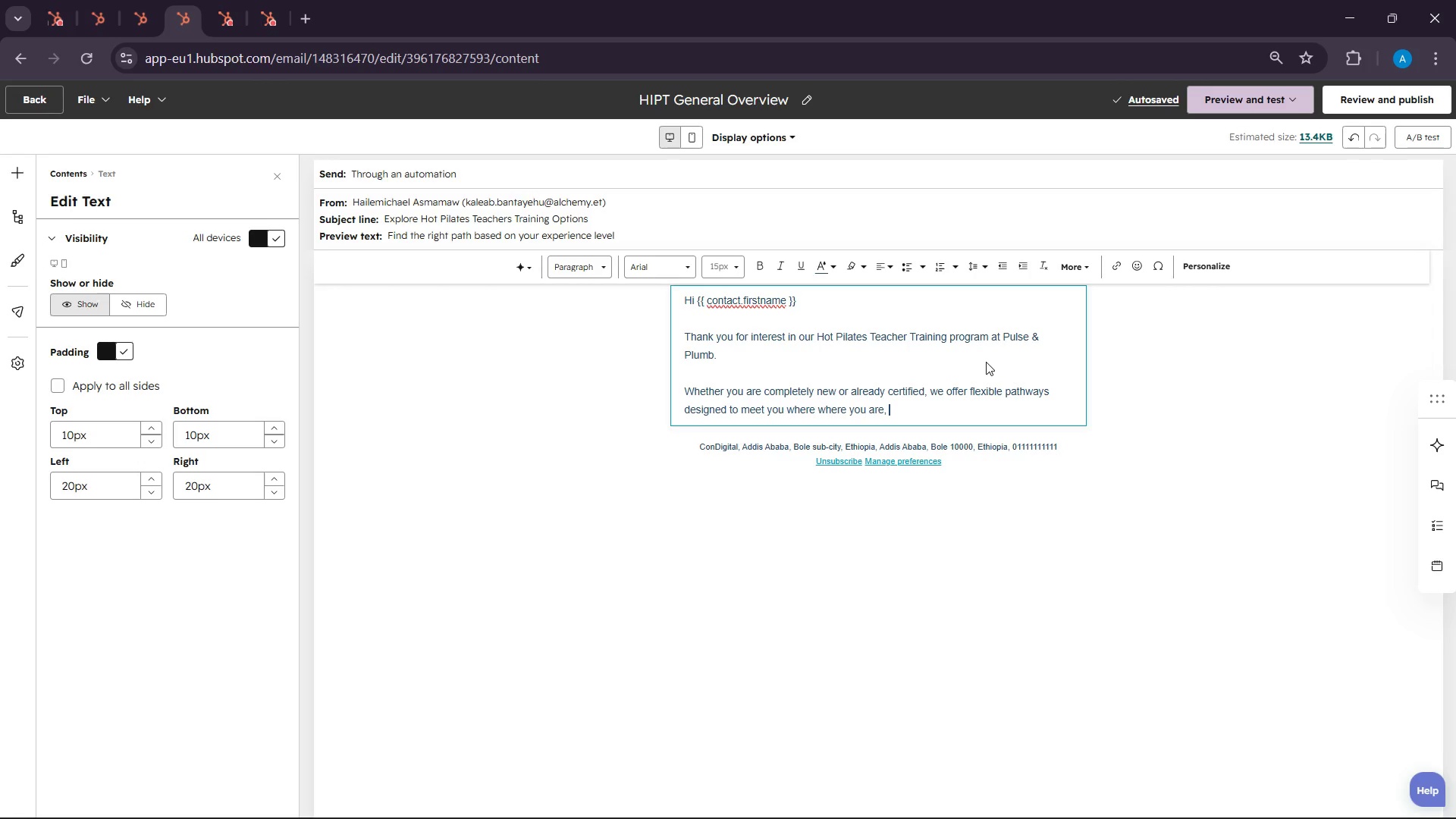 
wait(5.89)
 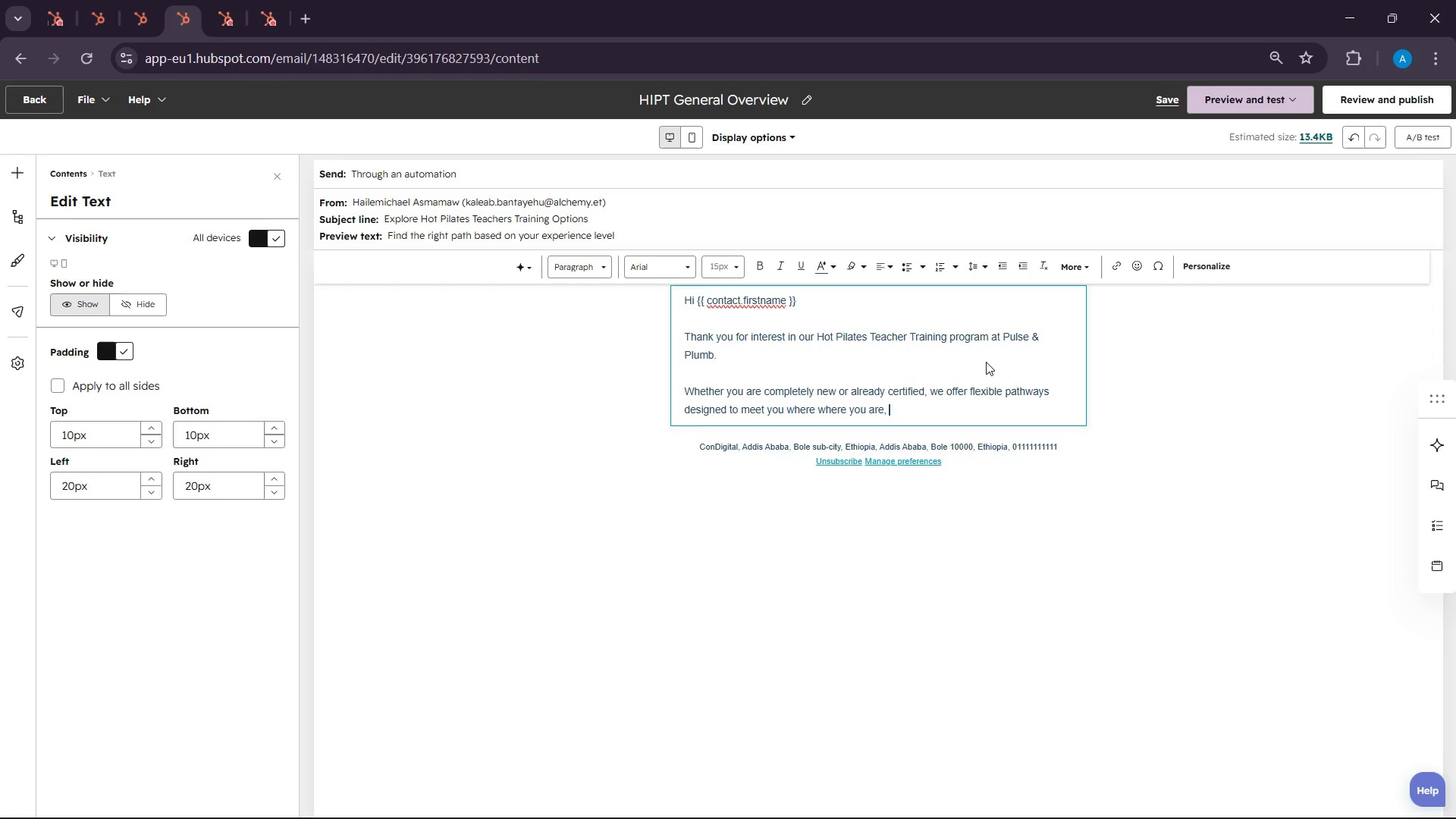 
type(from foundational training )
 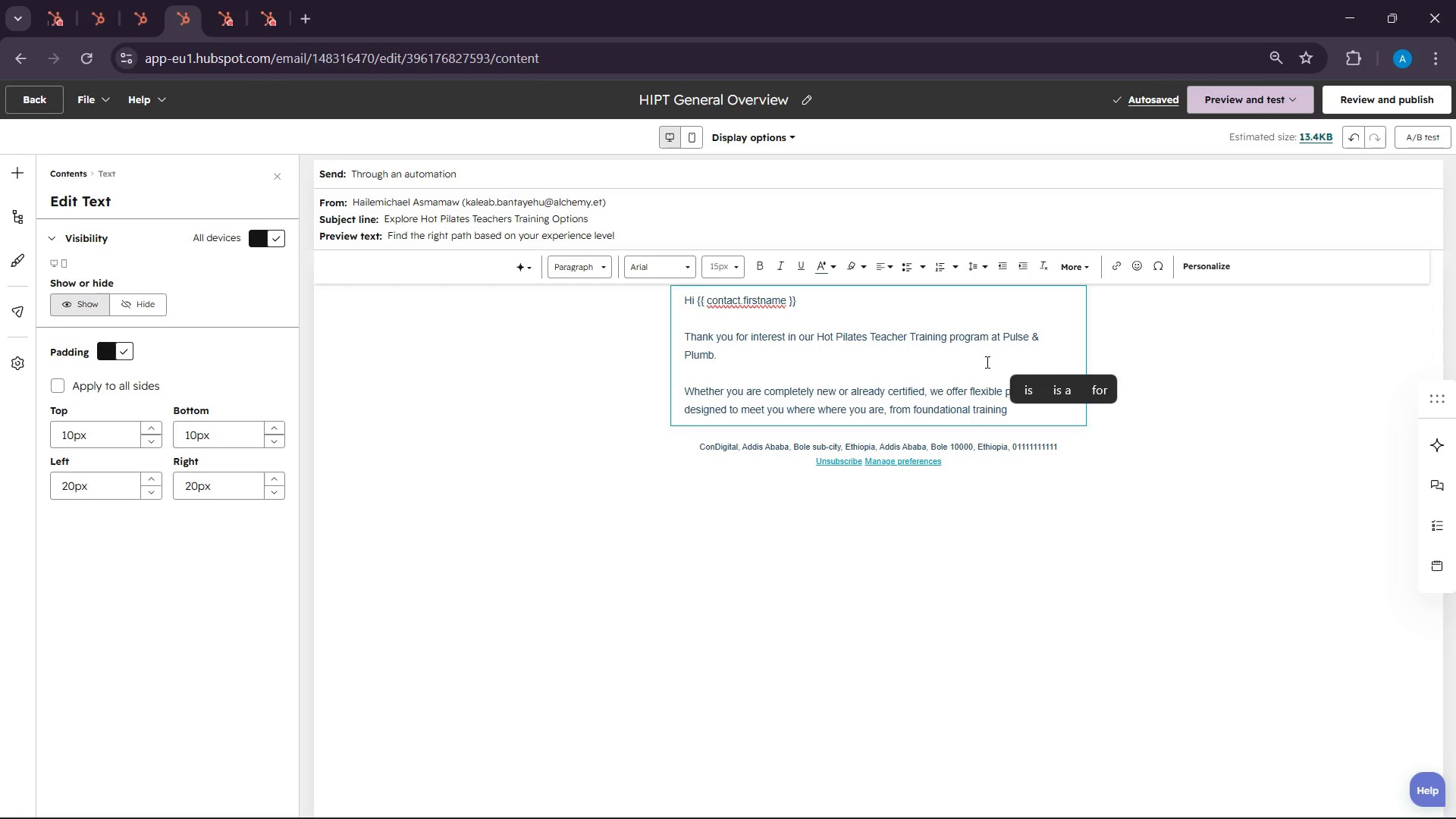 
wait(18.41)
 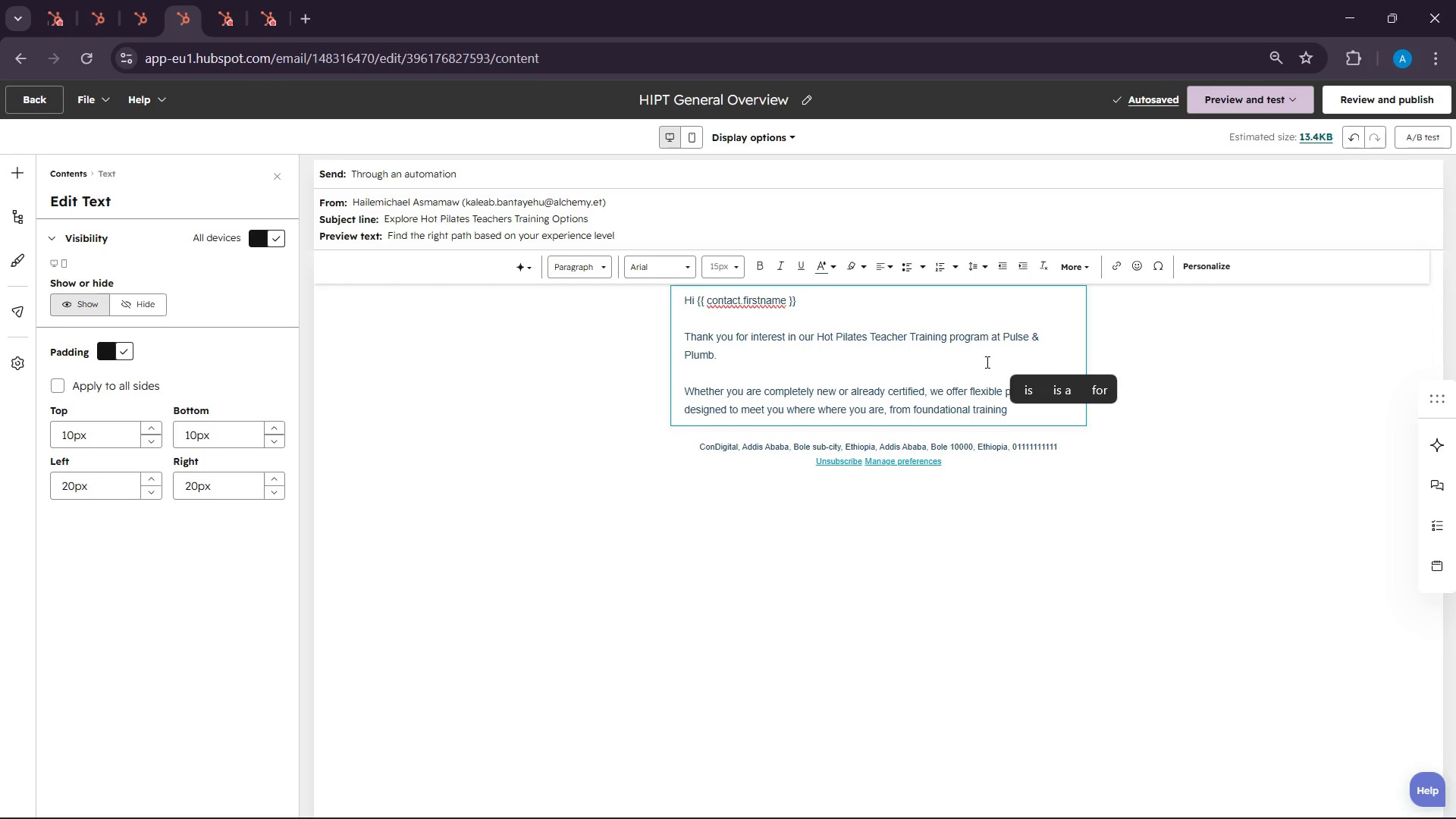 
type(to advanced )
 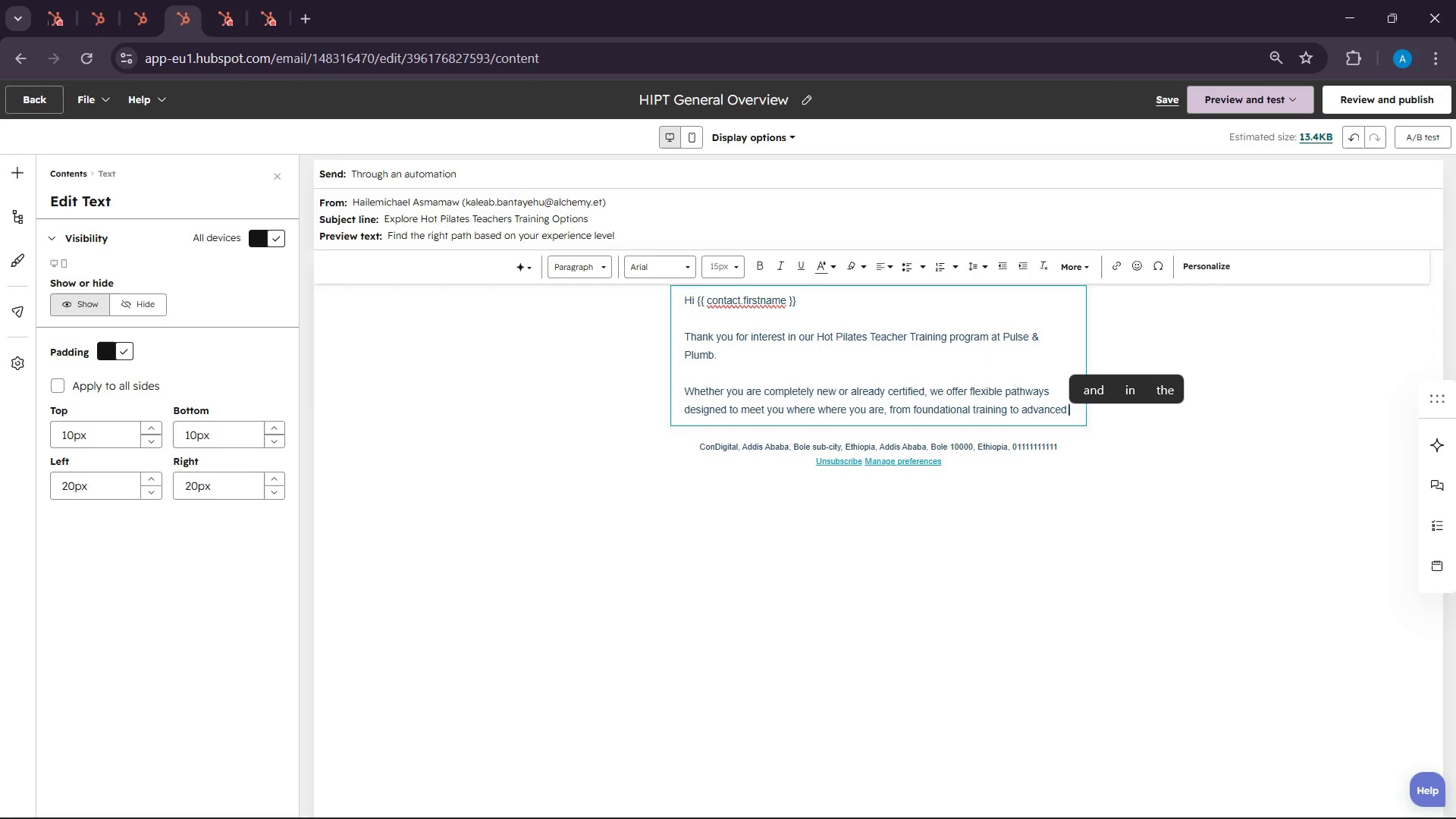 
left_click([1326, 802])
 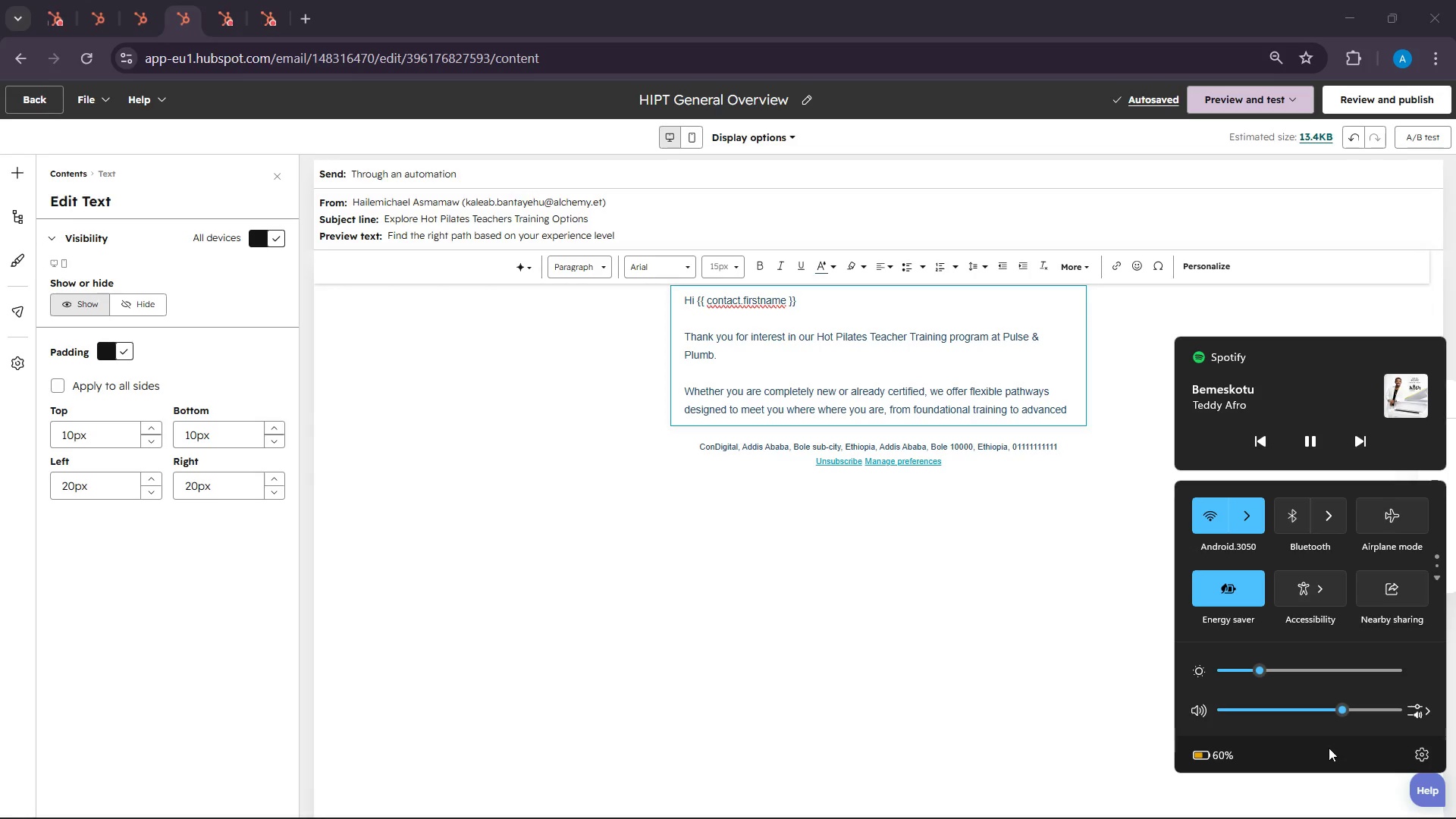 
left_click([1329, 714])
 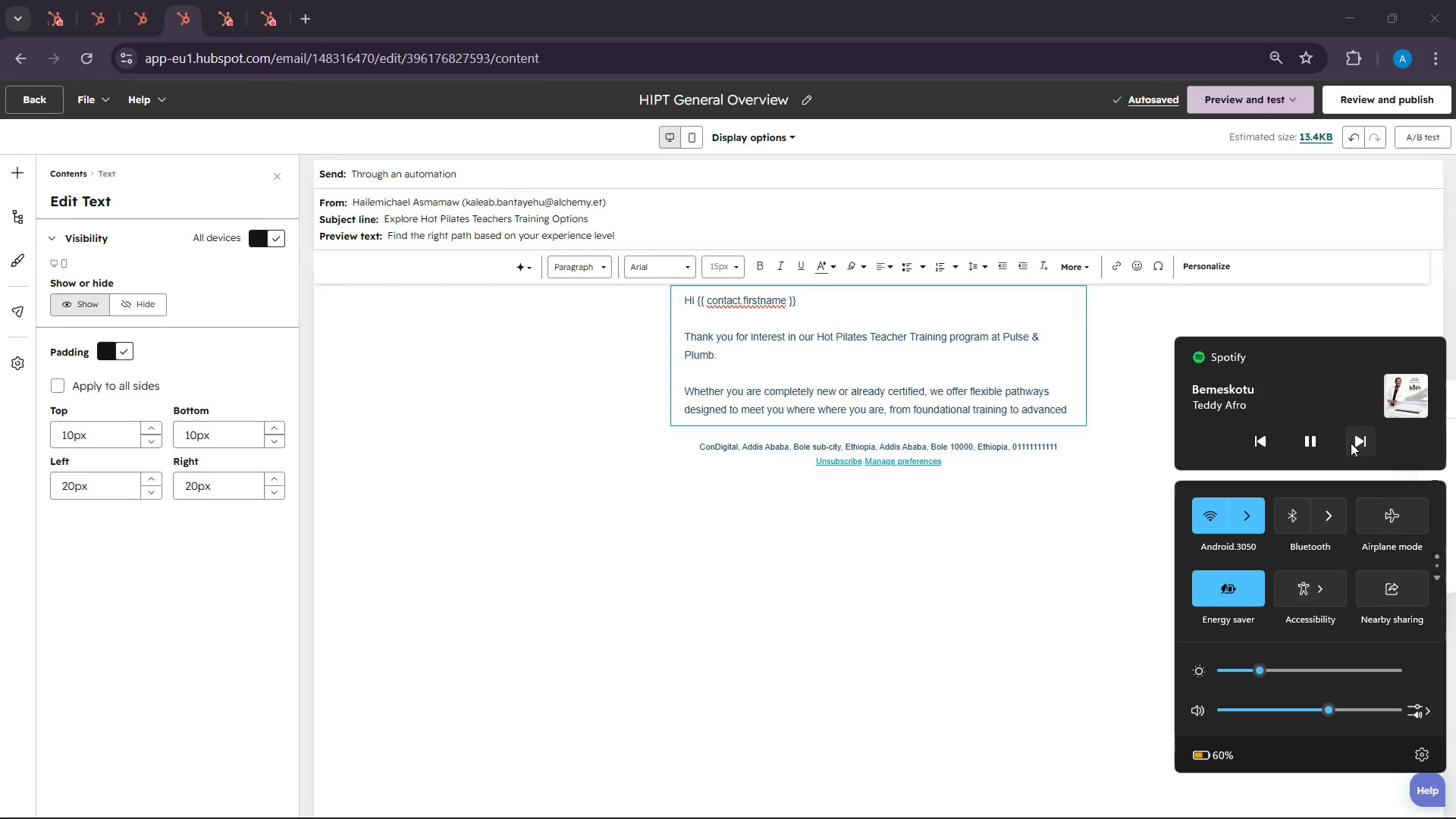 
left_click([1351, 443])
 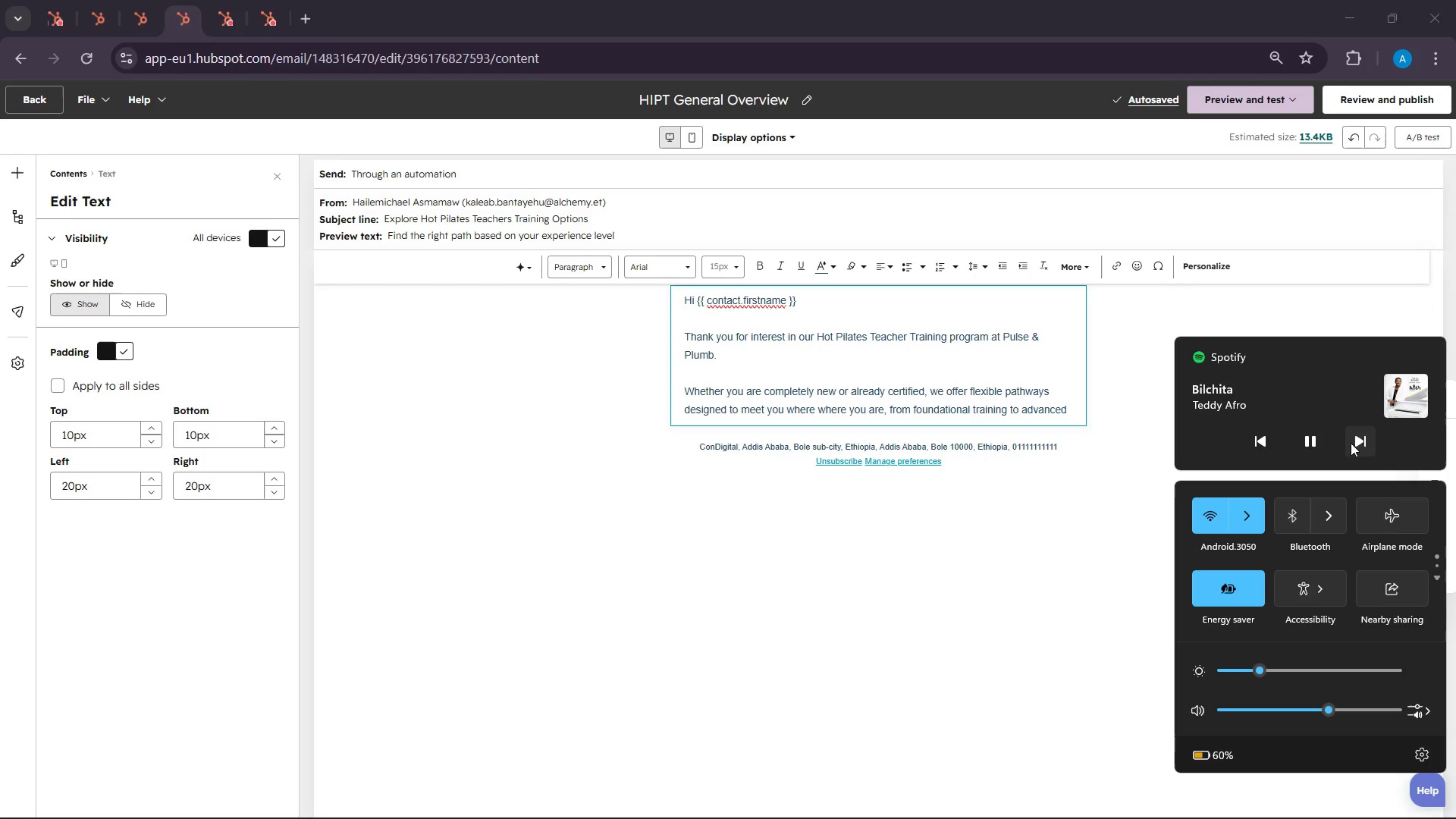 
left_click([1351, 443])
 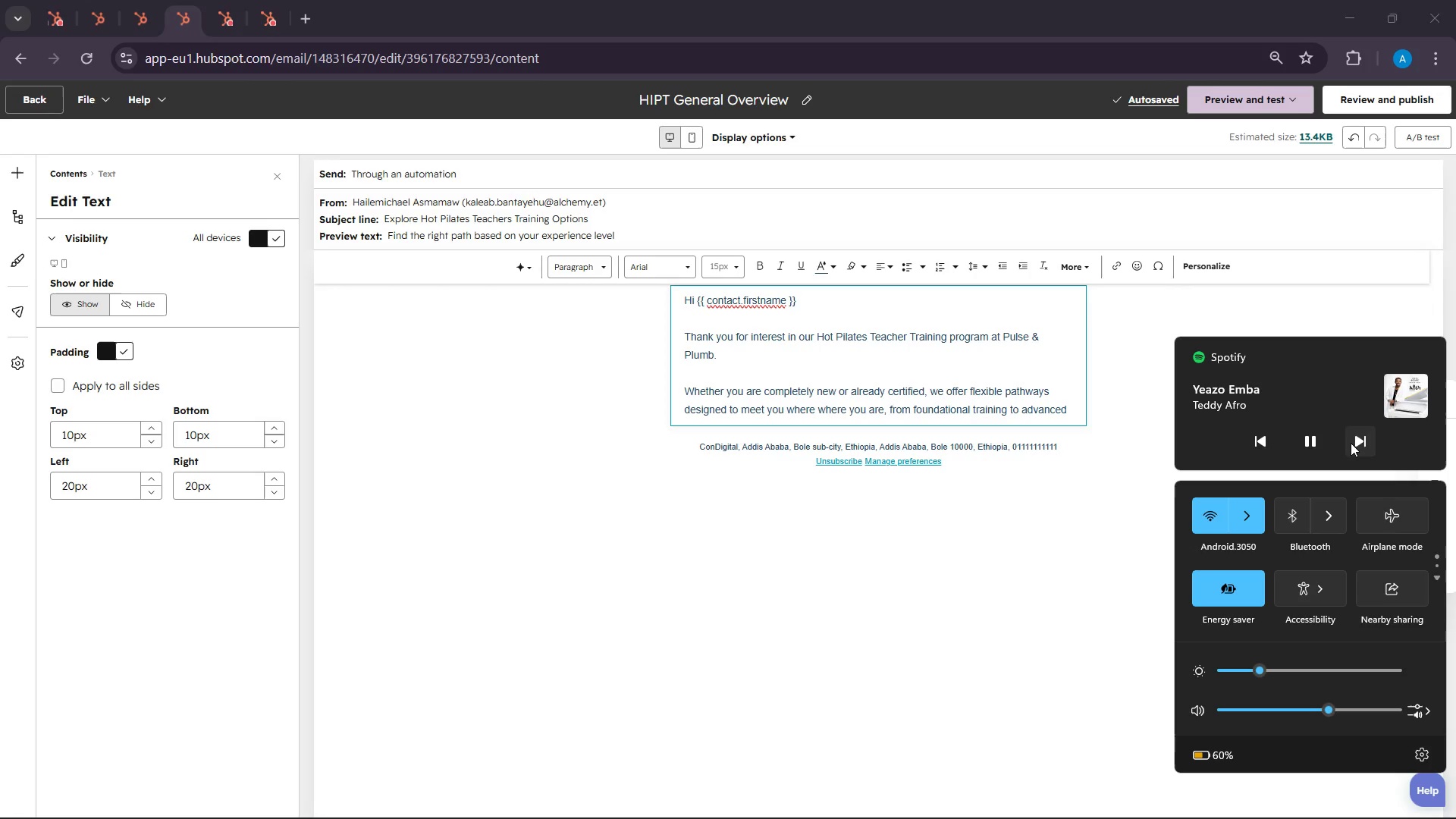 
left_click([1351, 443])
 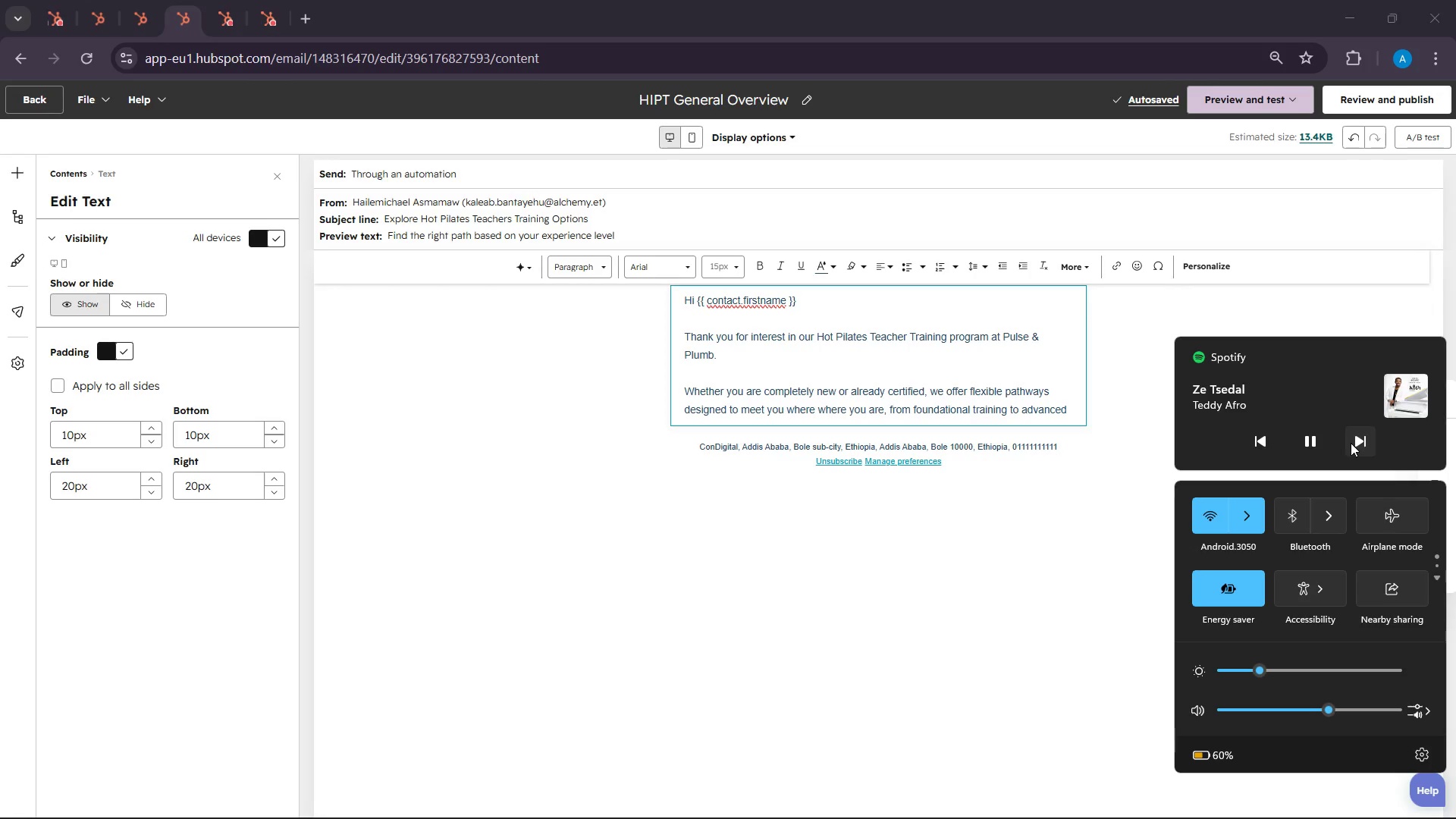 
left_click([1351, 443])
 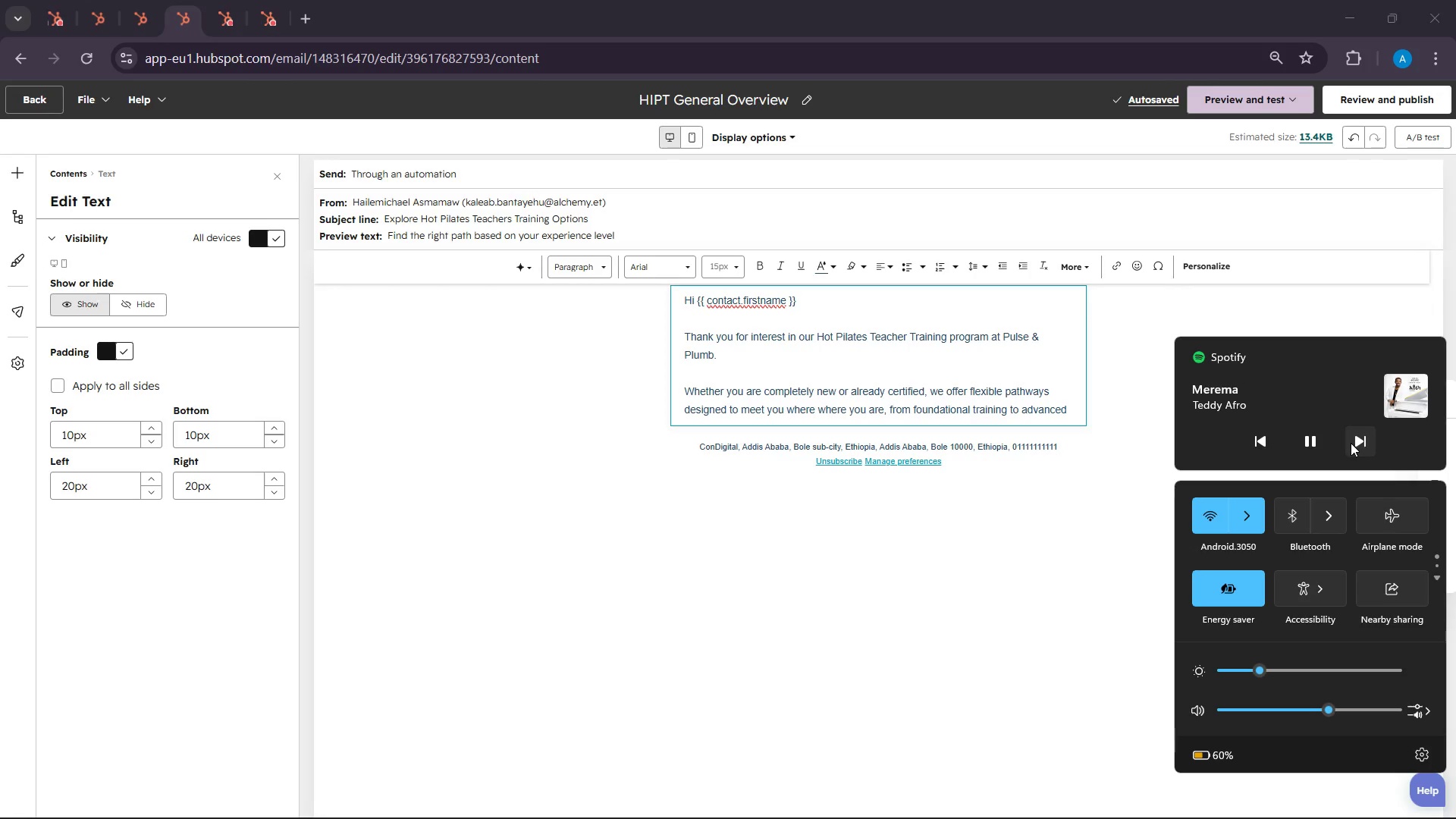 
left_click([1351, 443])
 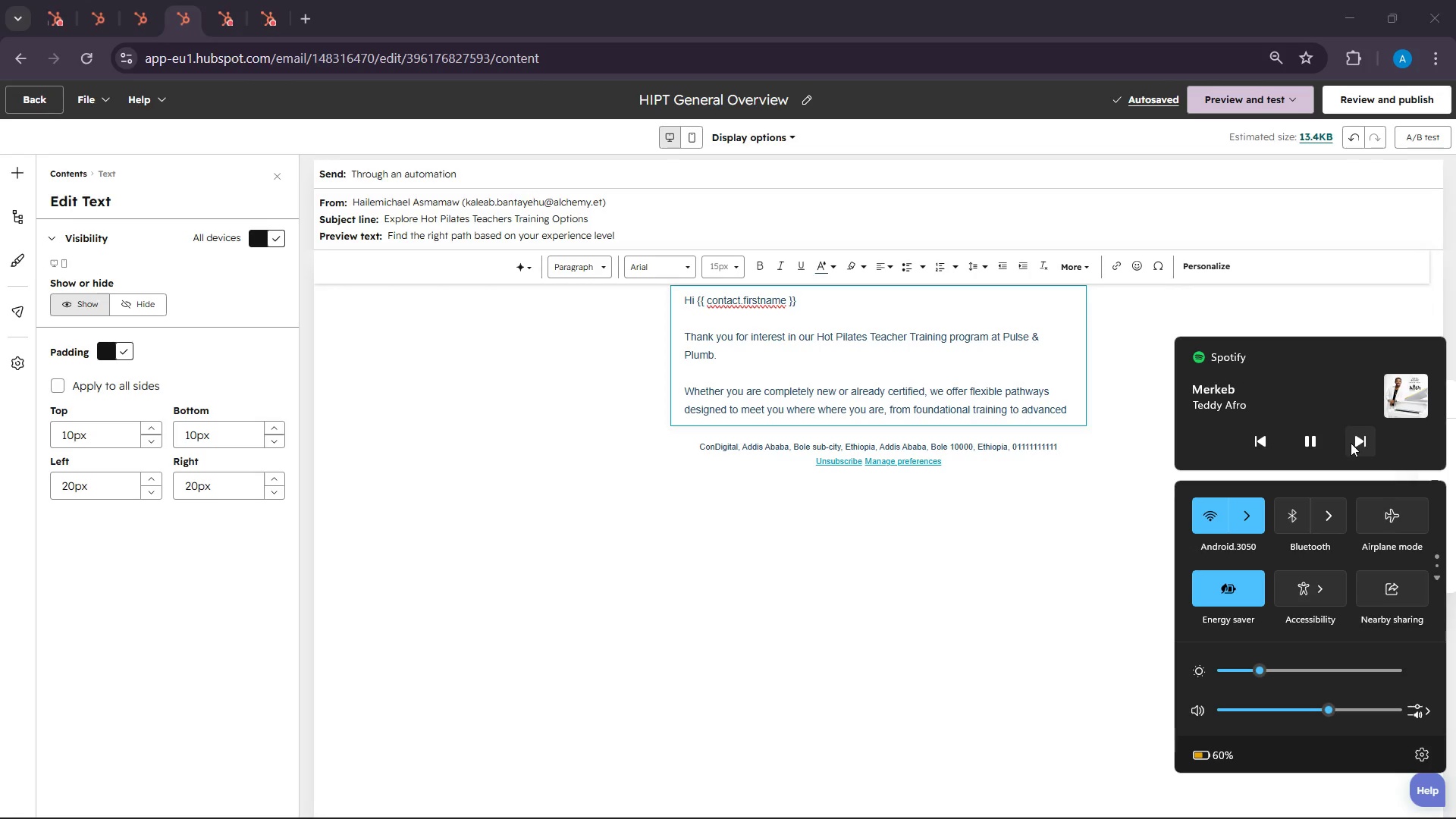 
left_click([1351, 443])
 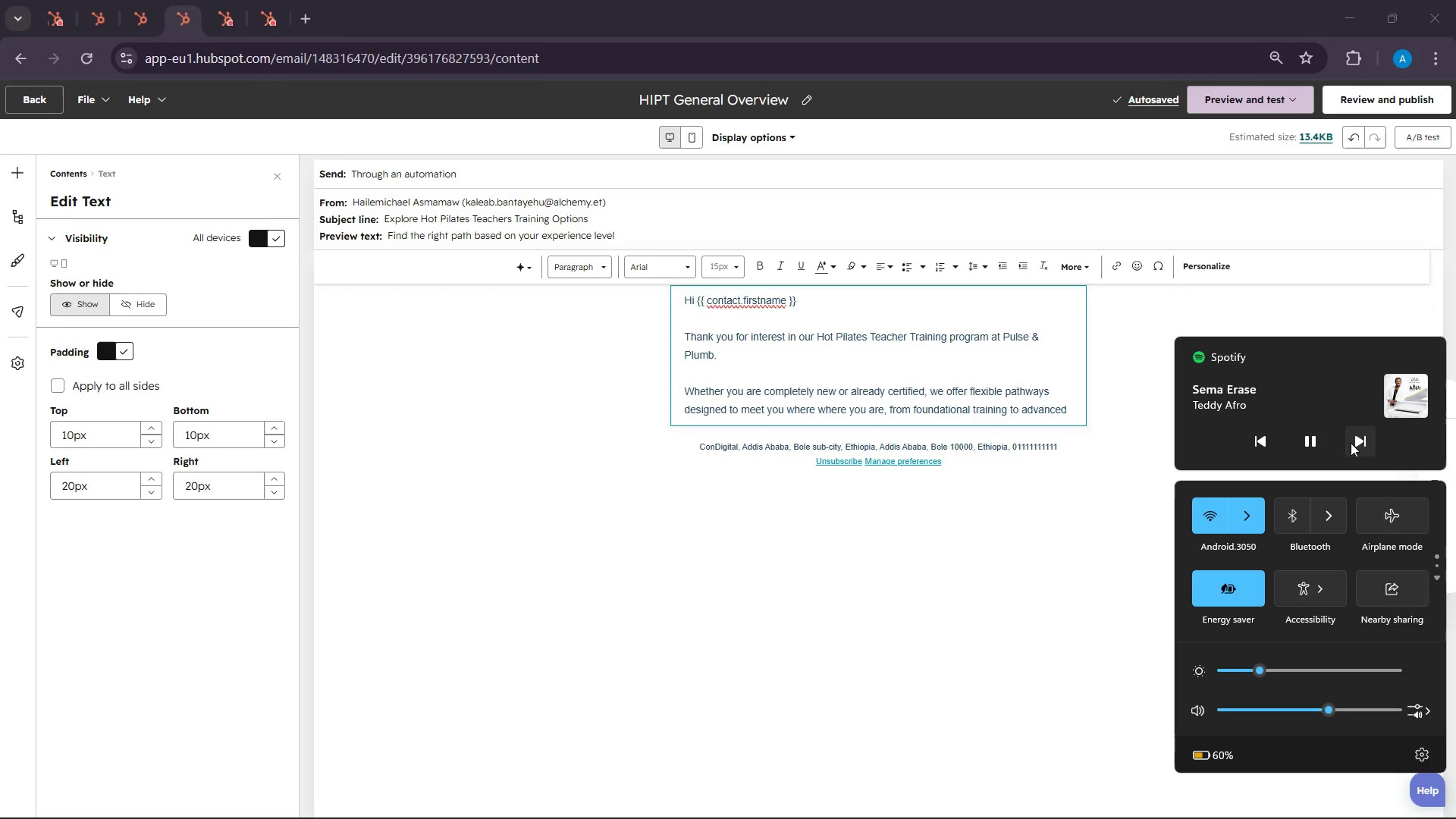 
left_click([1351, 443])
 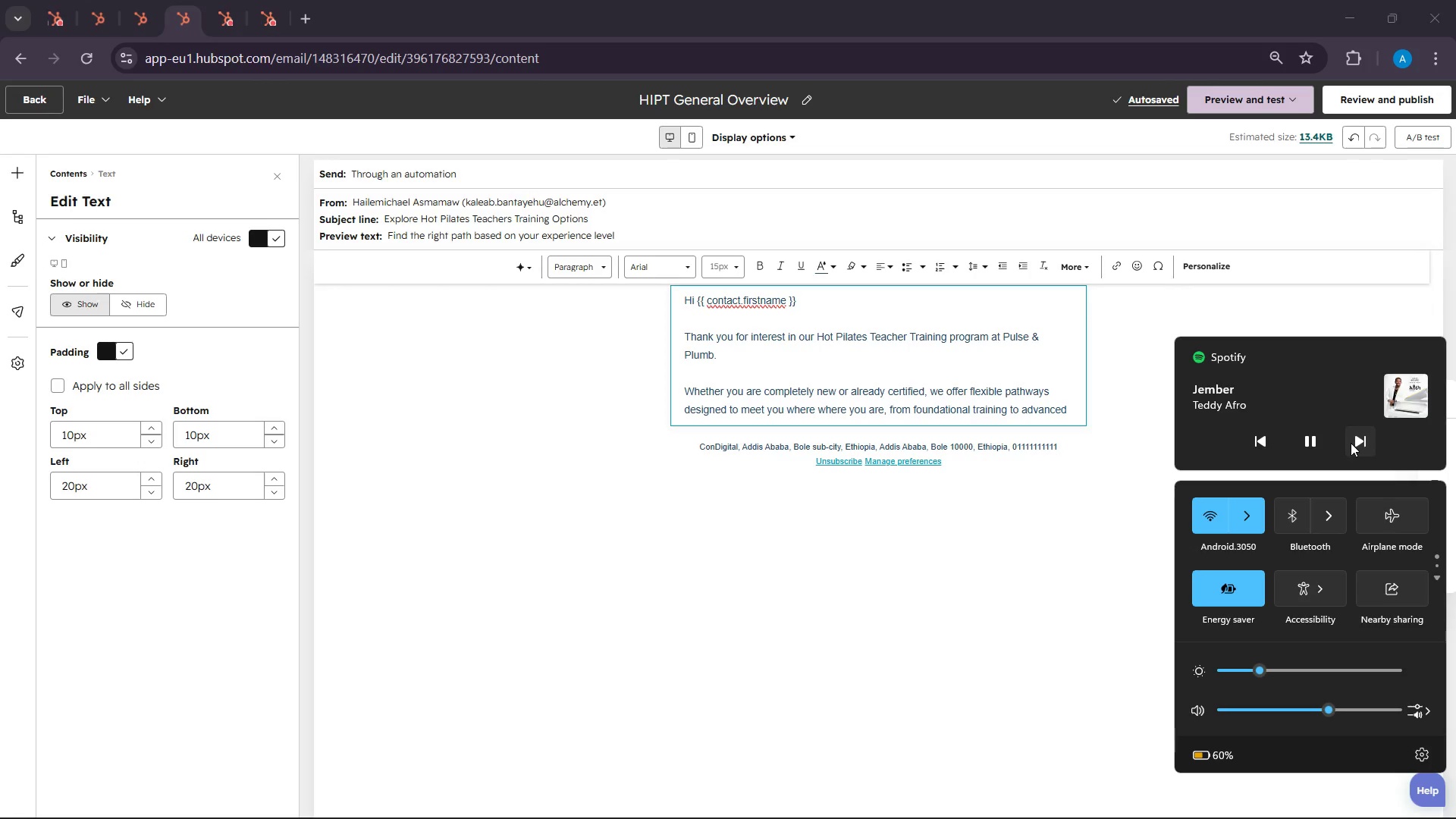 
left_click([1351, 443])
 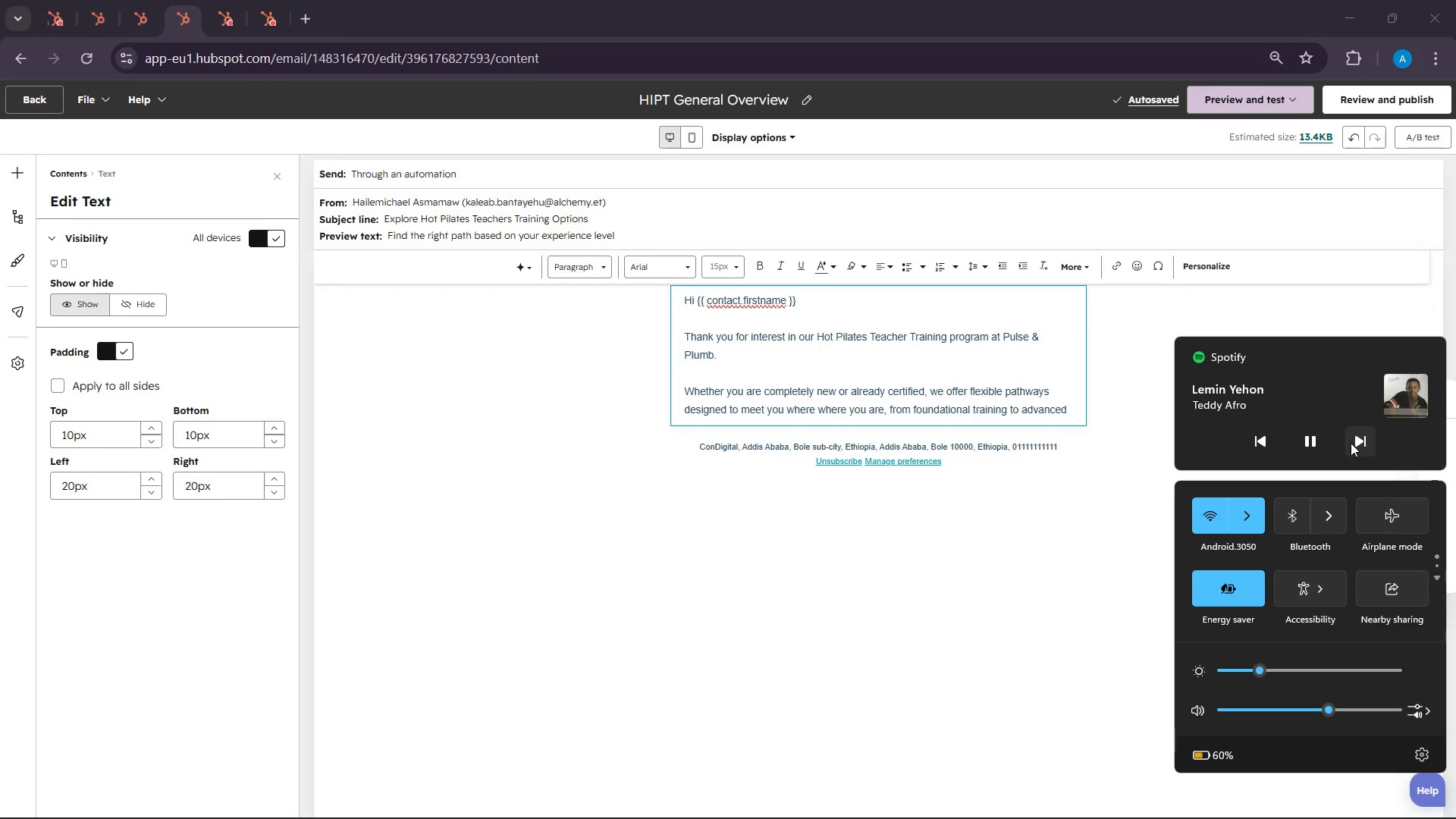 
left_click([1351, 443])
 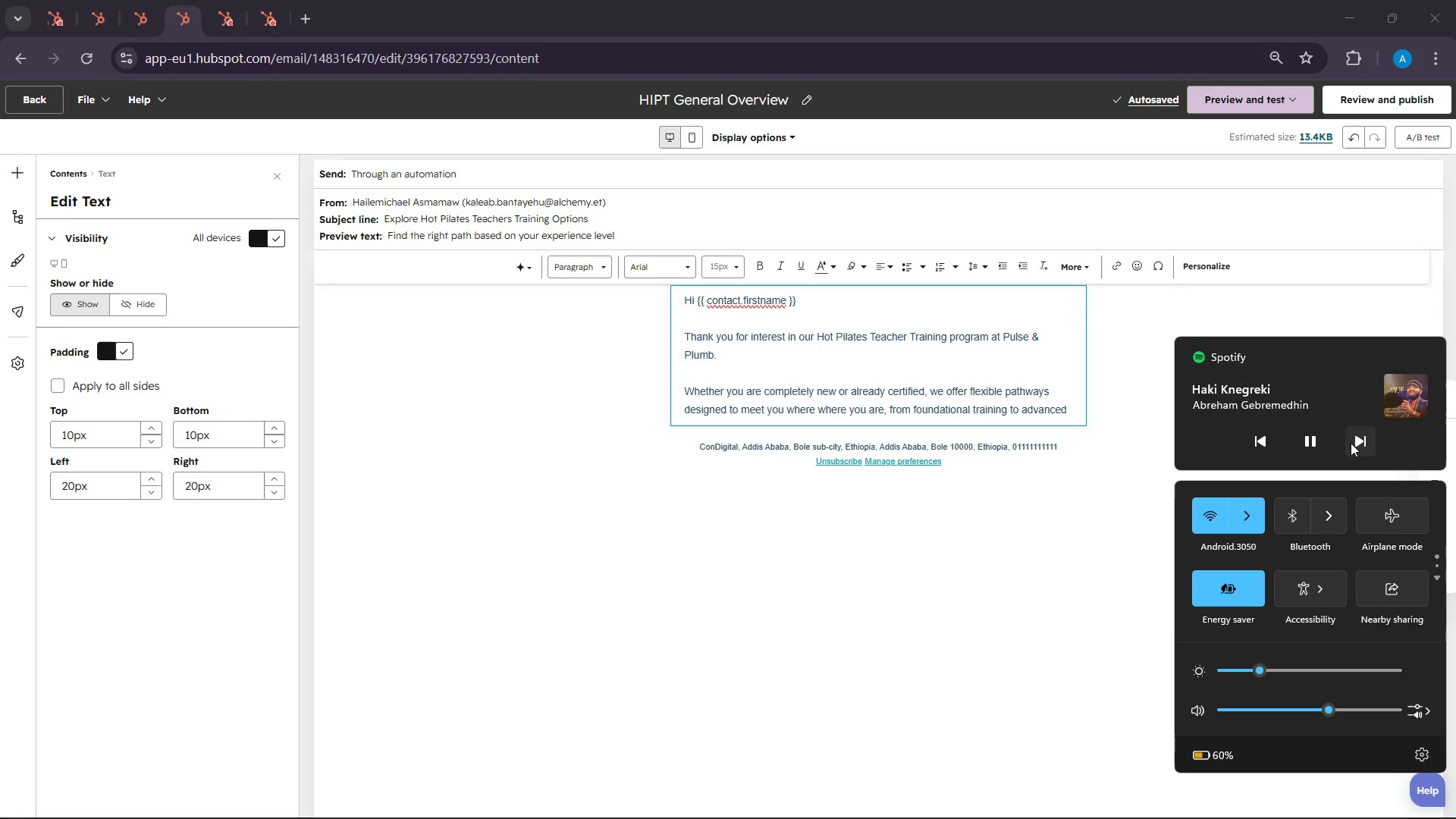 
left_click([1351, 443])
 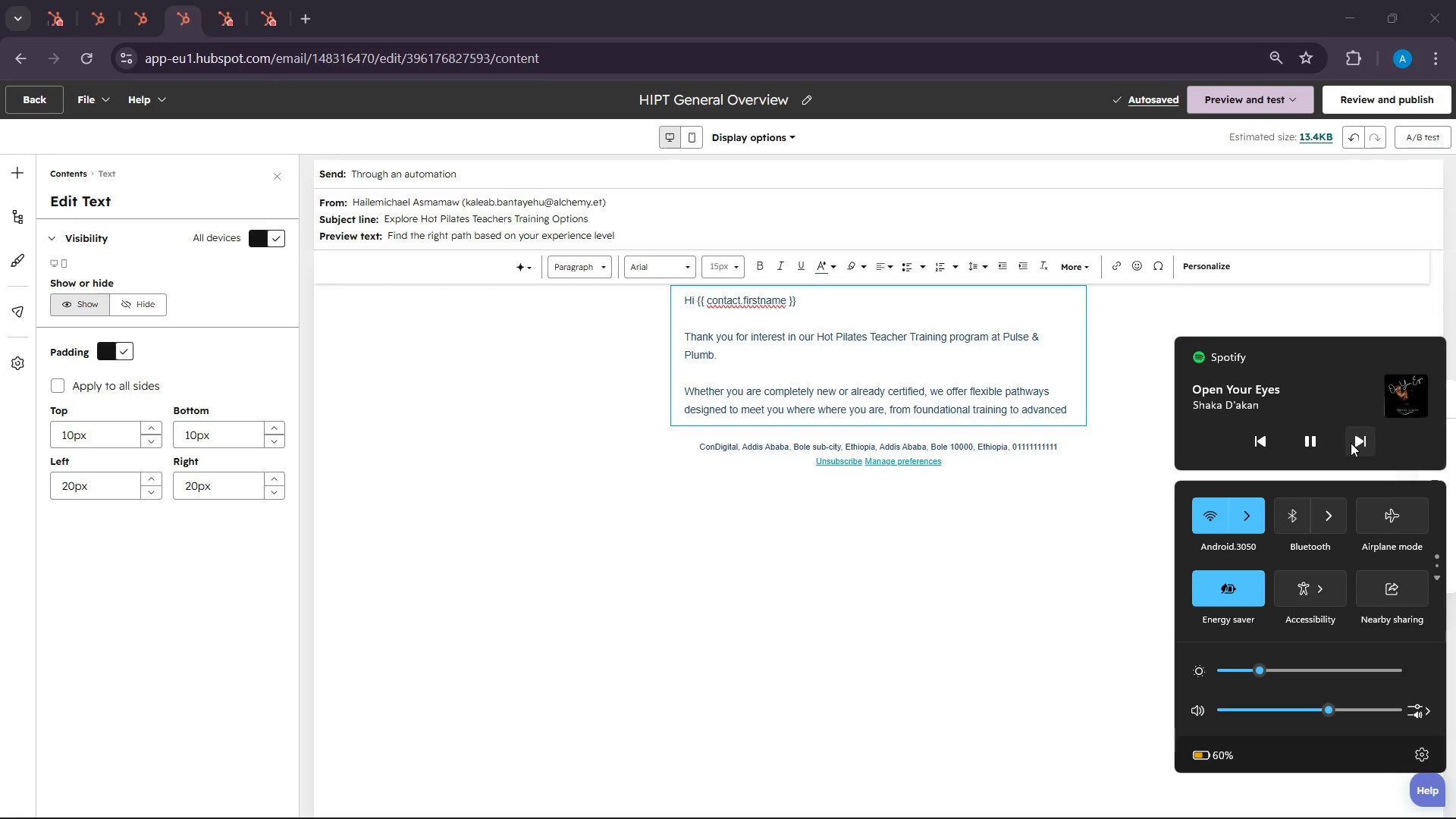 
left_click([1351, 443])
 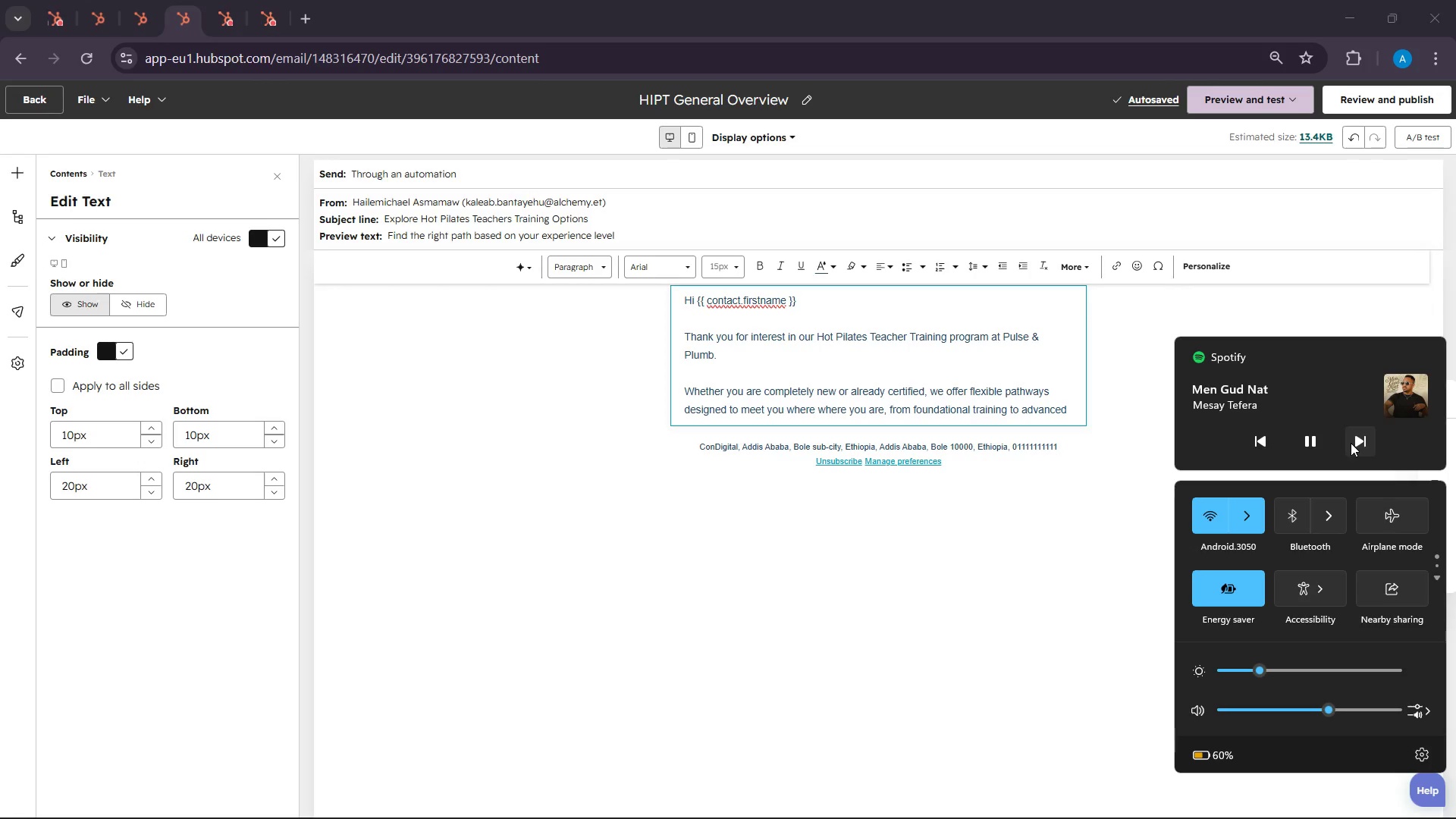 
left_click([1351, 443])
 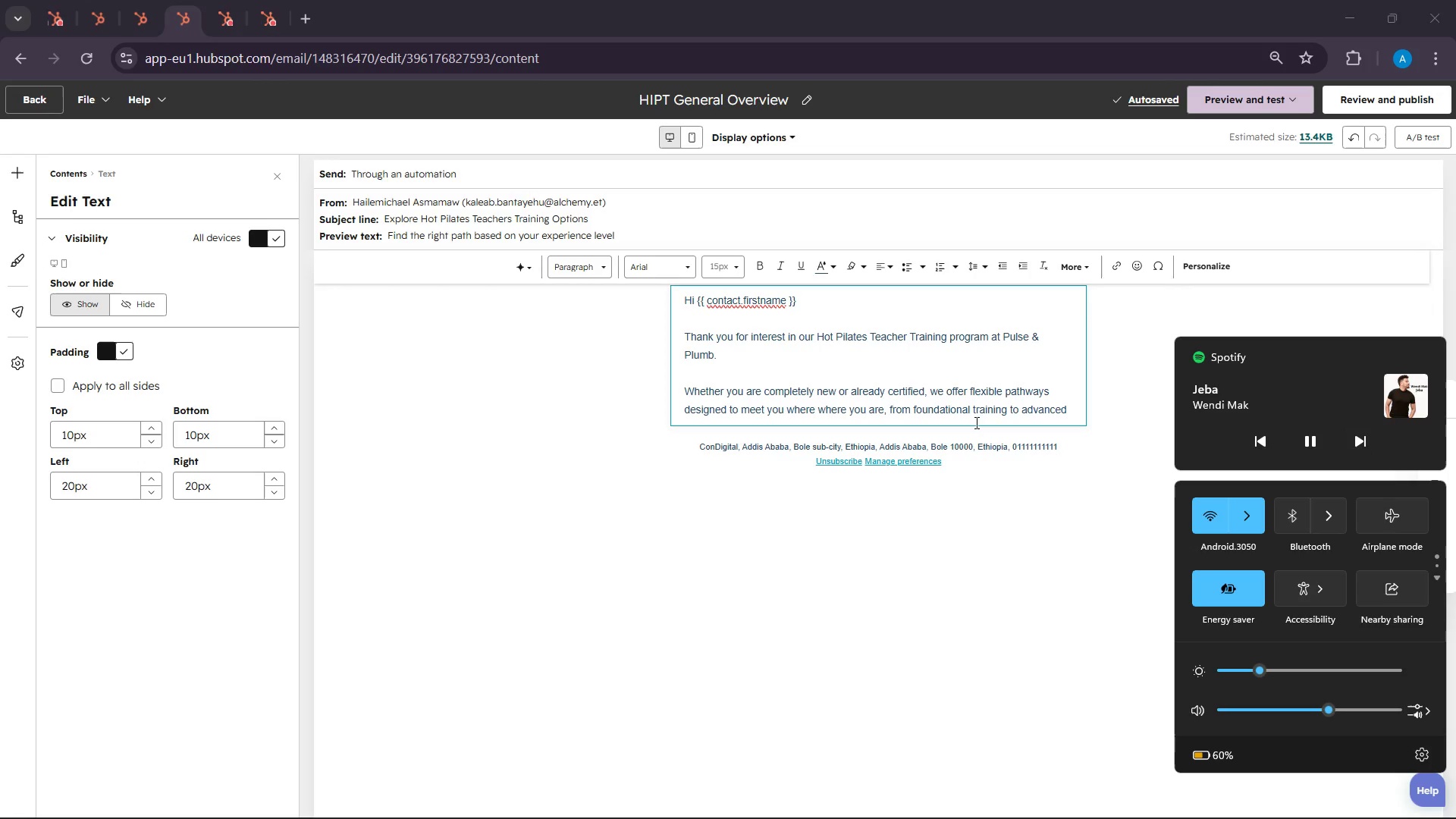 
left_click([1071, 406])
 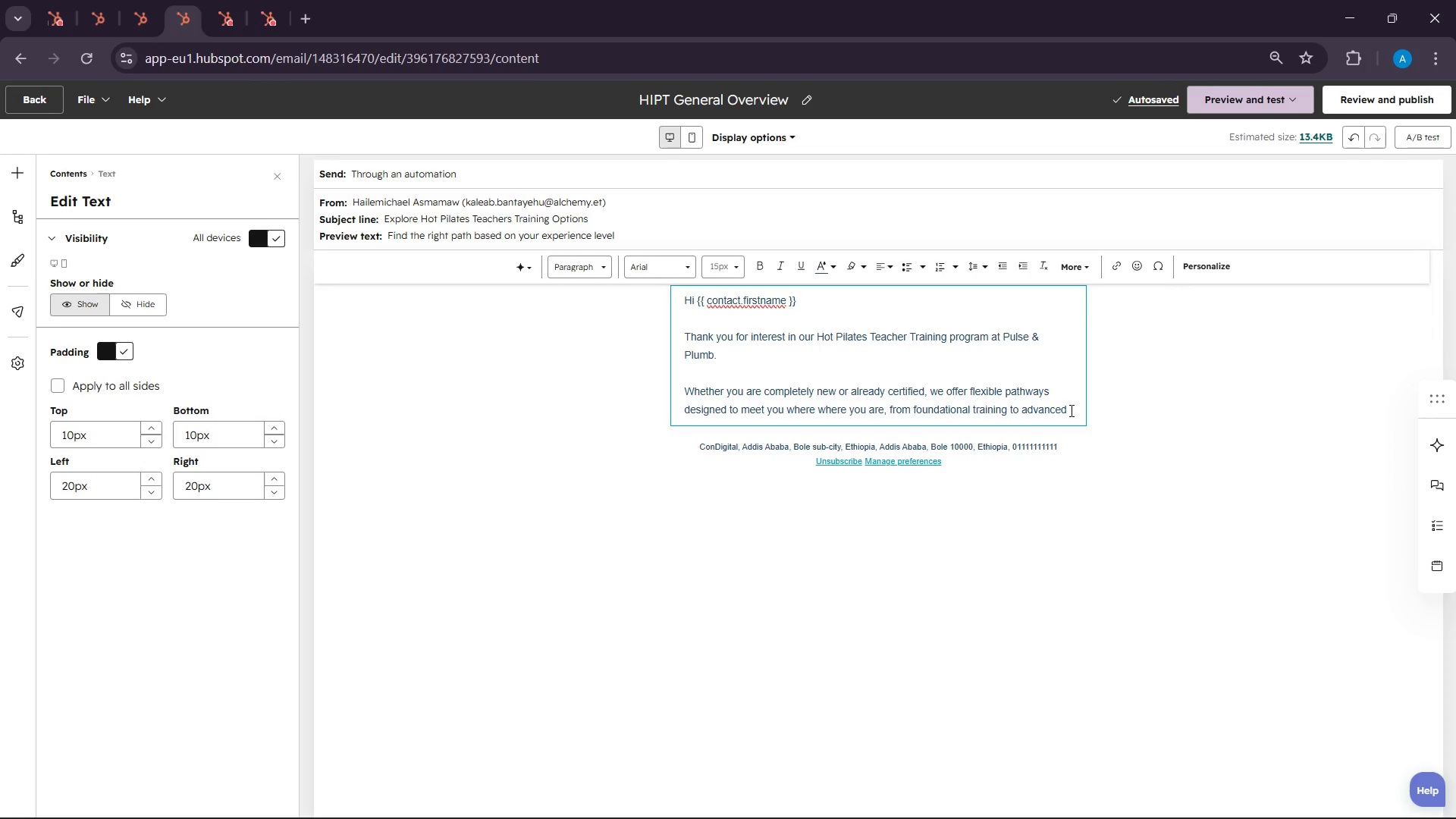 
wait(5.59)
 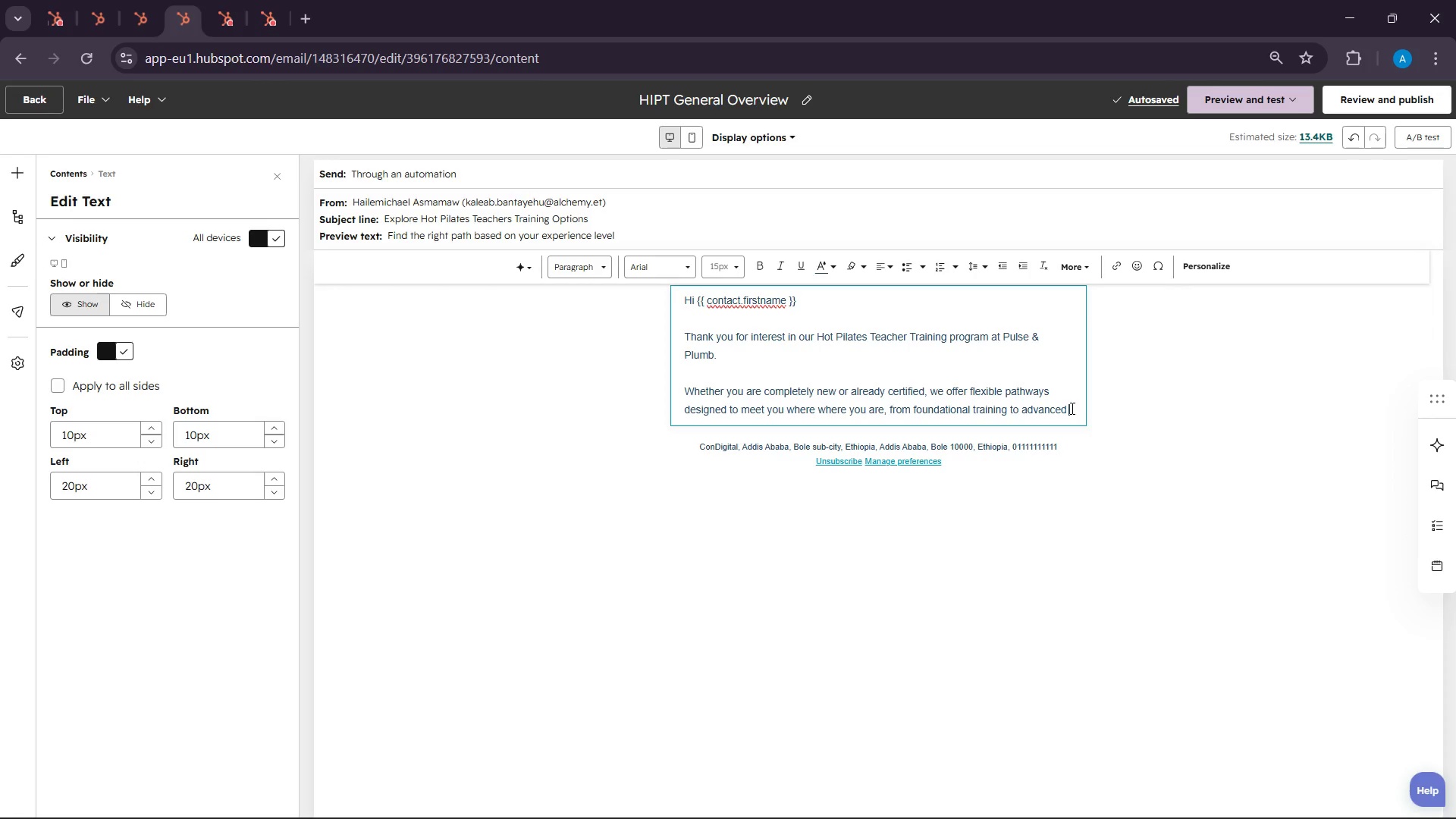 
left_click([1325, 805])
 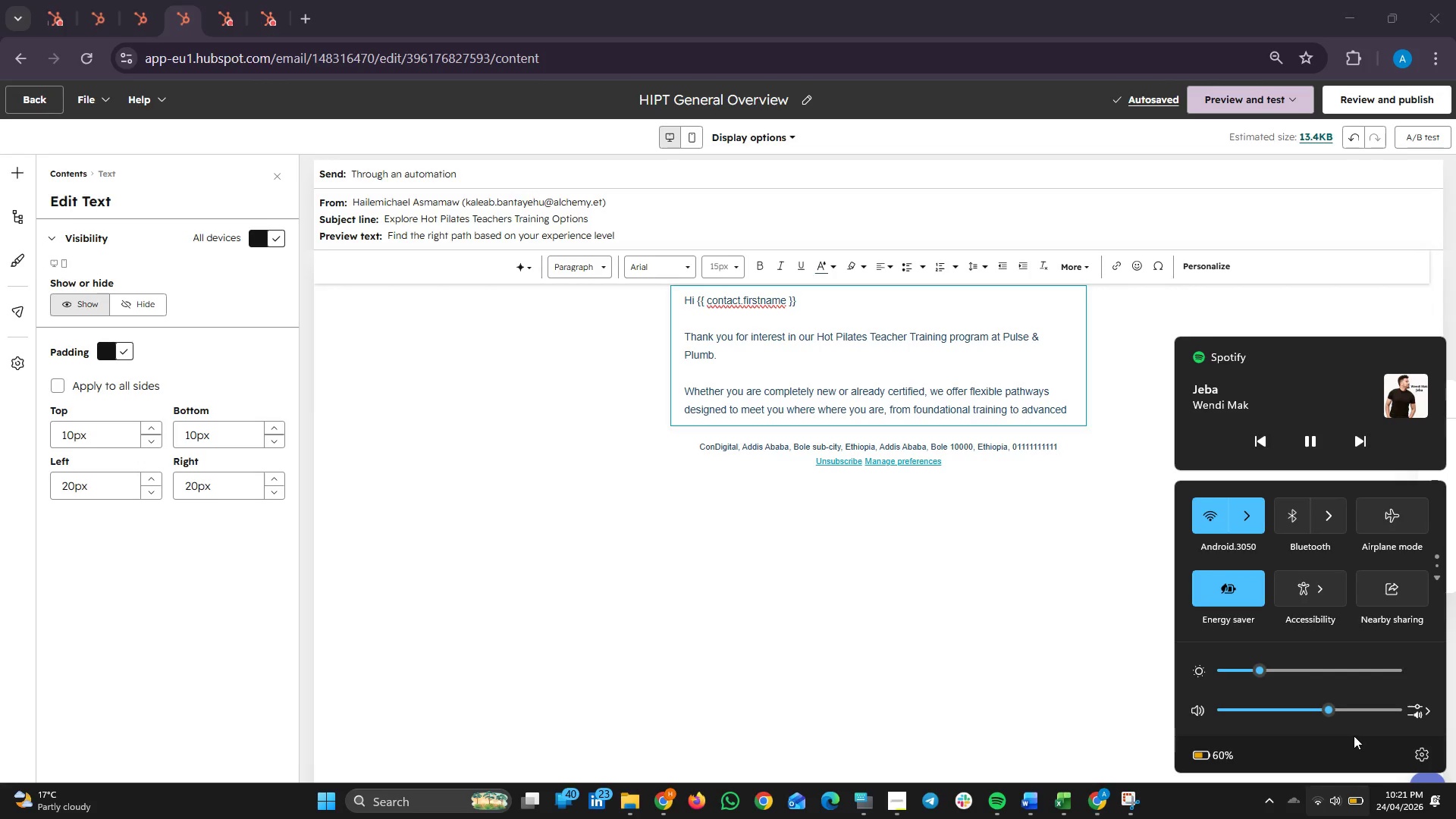 
left_click([1356, 717])
 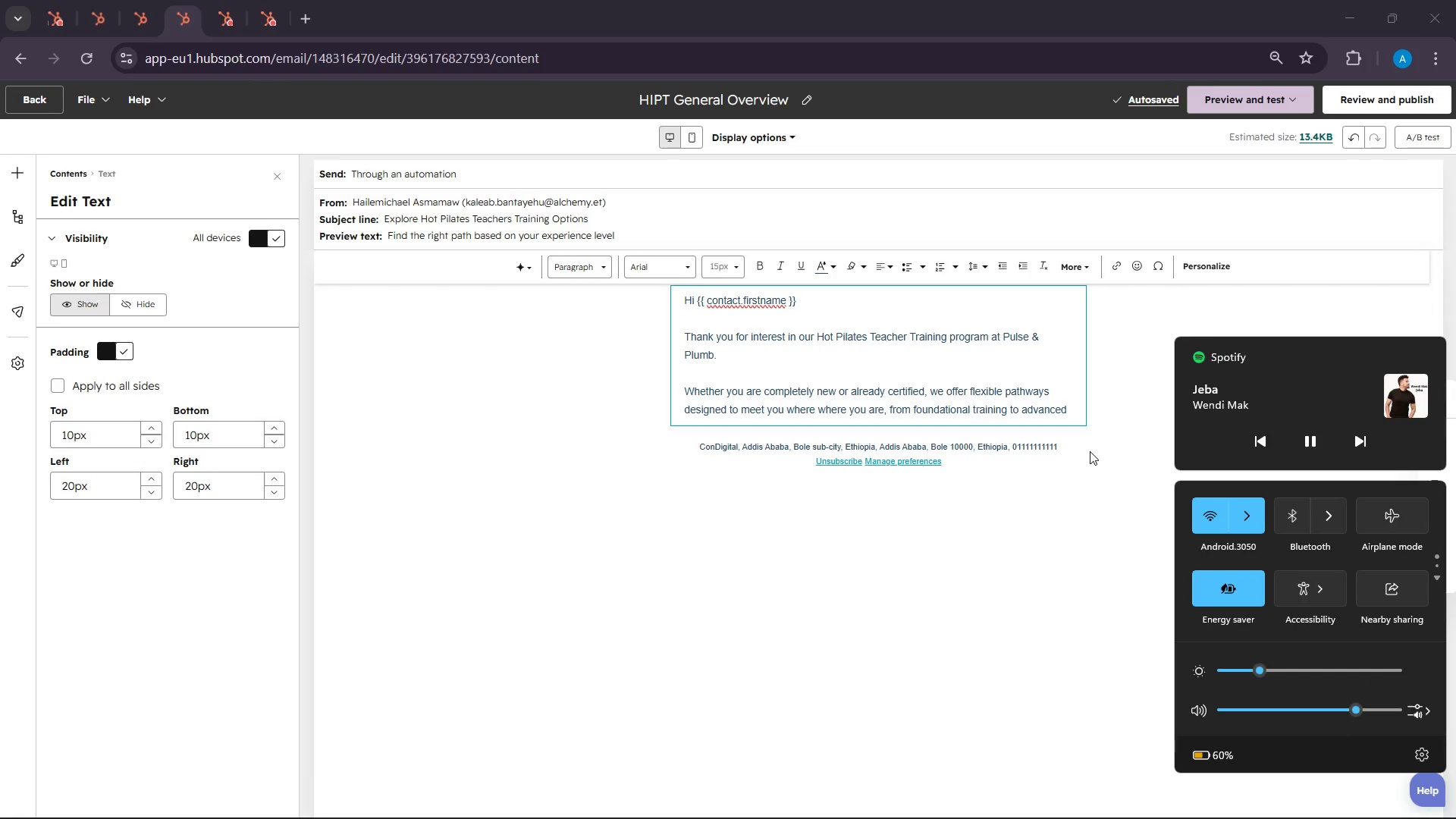 
left_click([1073, 413])
 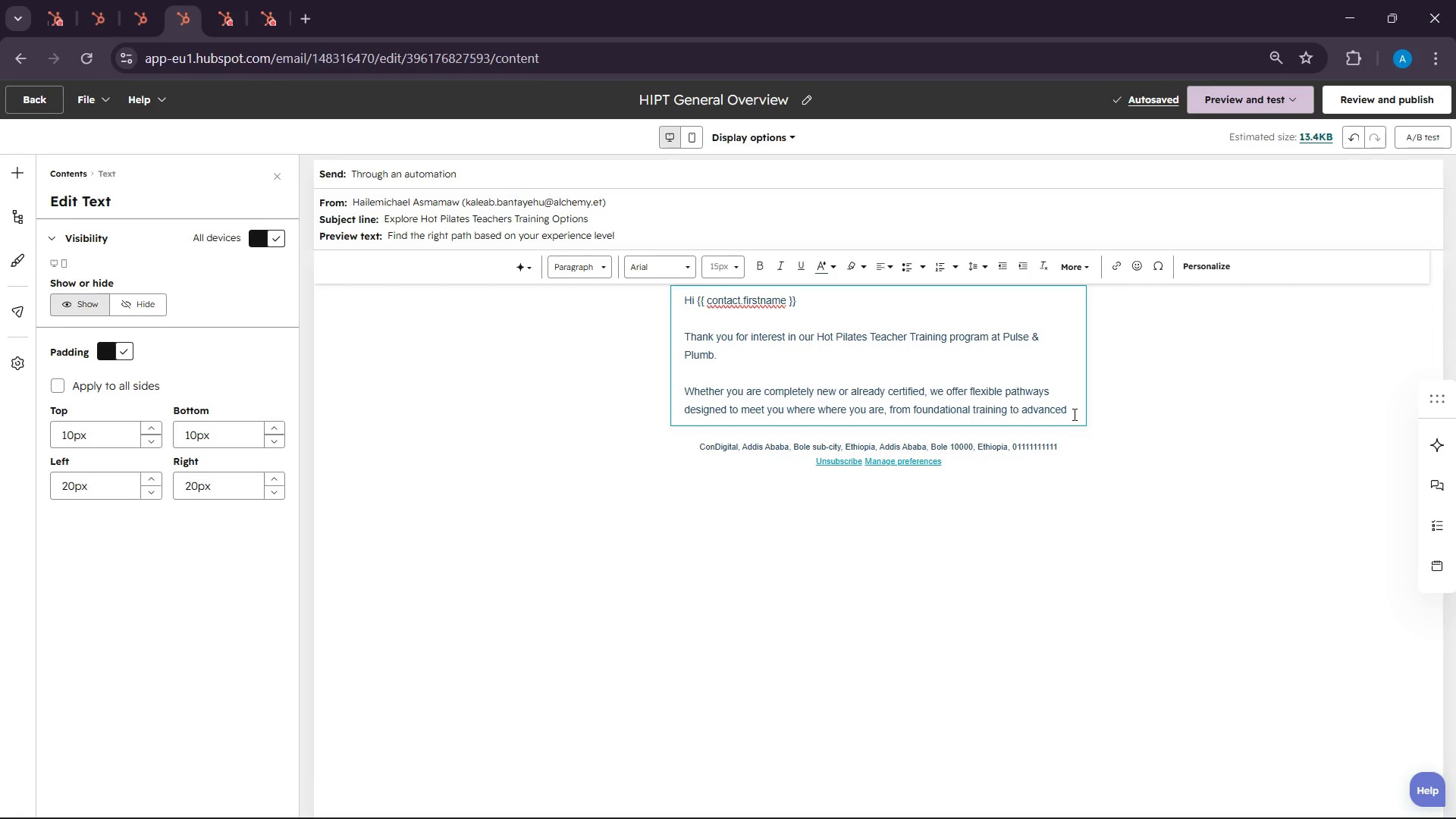 
wait(6.3)
 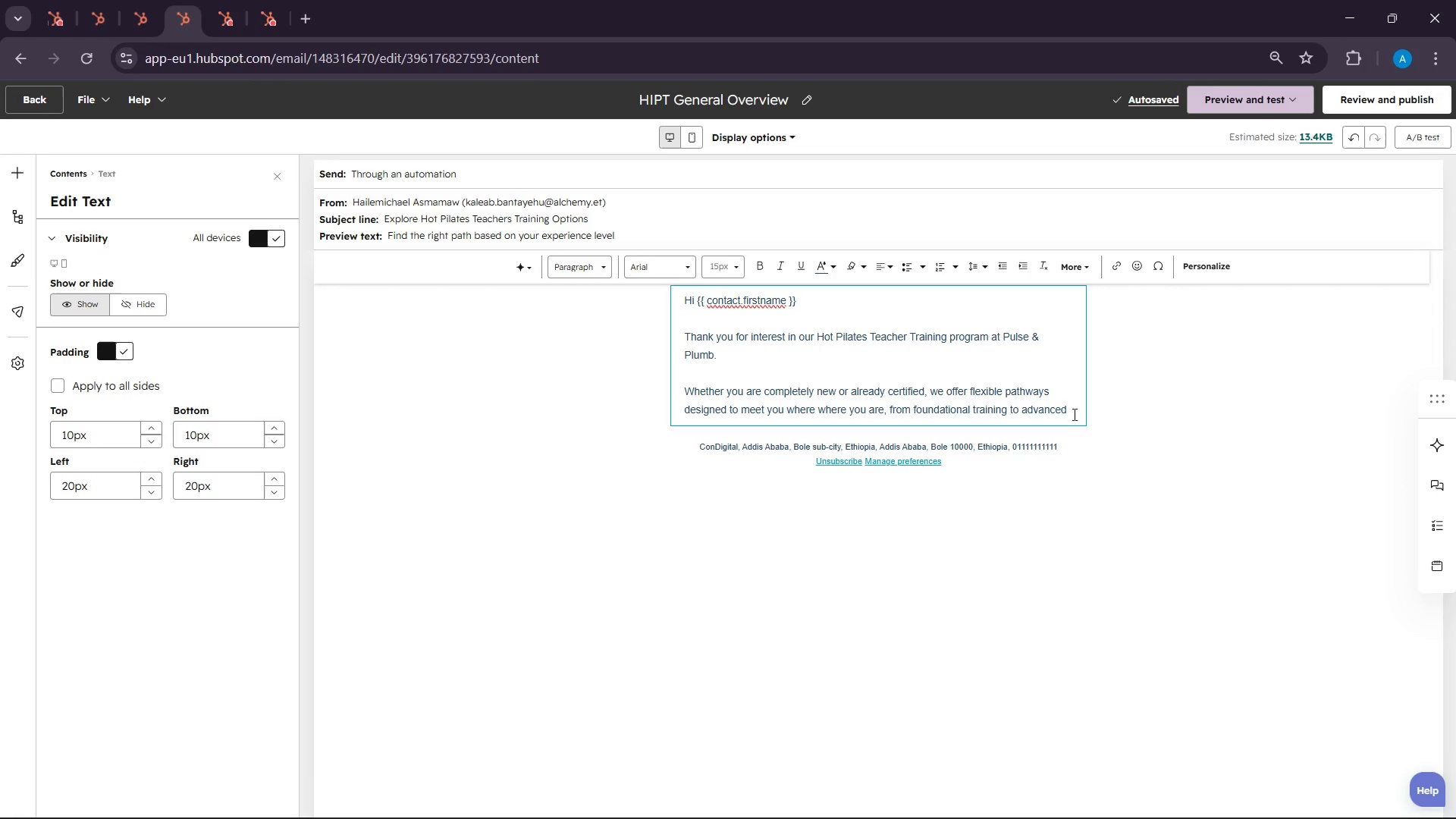 
key(Enter)
 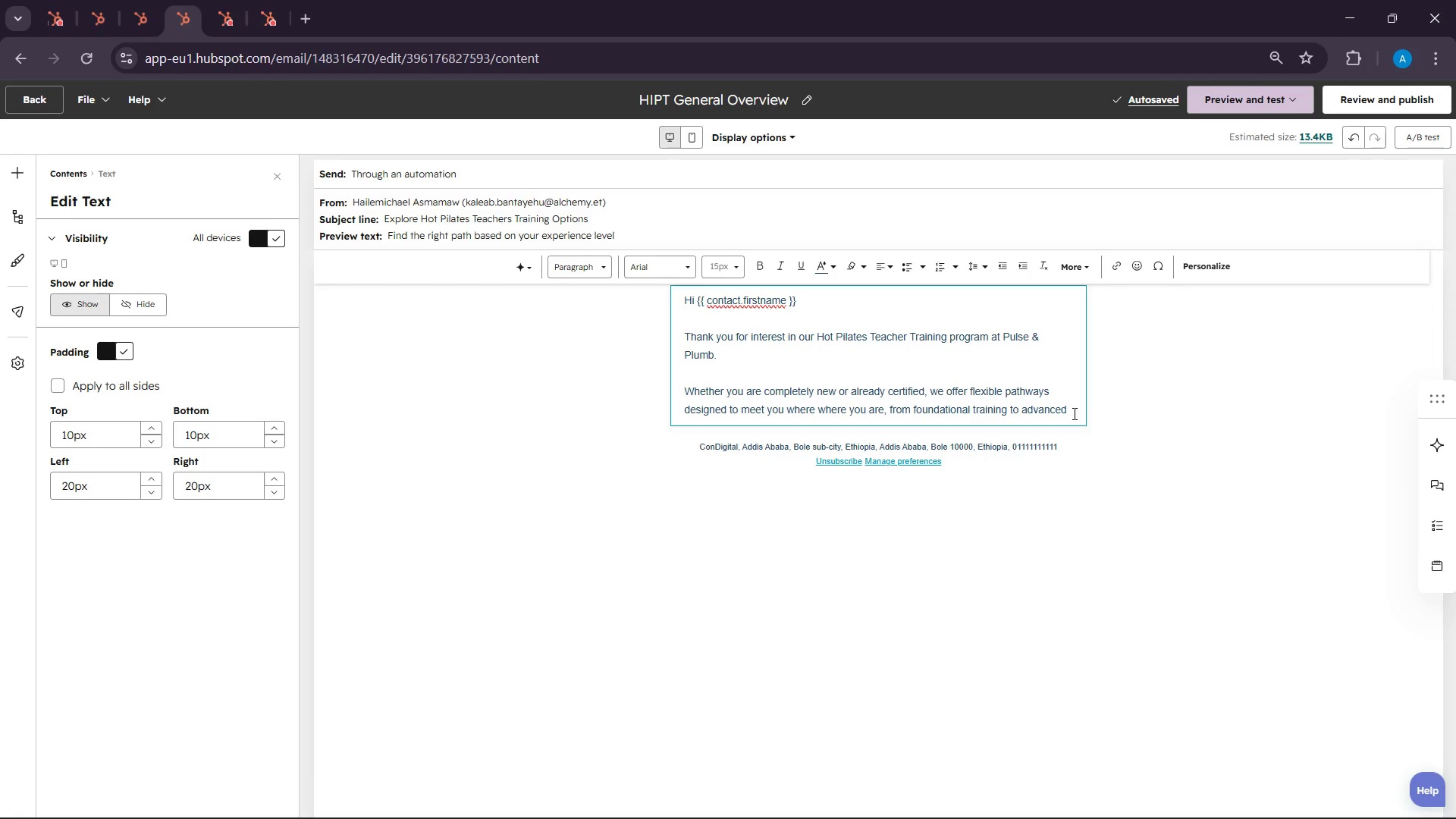 
left_click([1073, 413])
 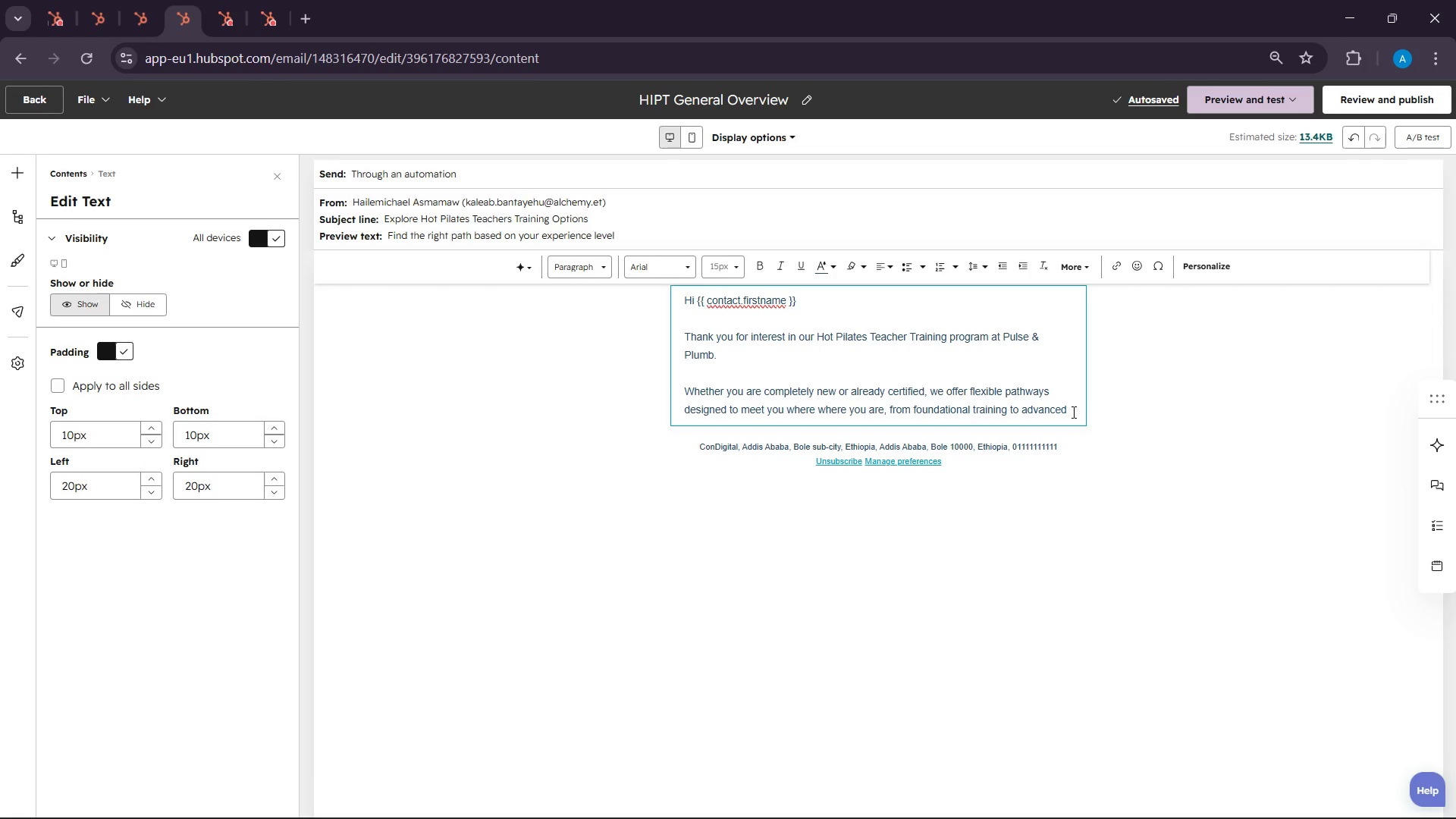 
left_click([1072, 412])
 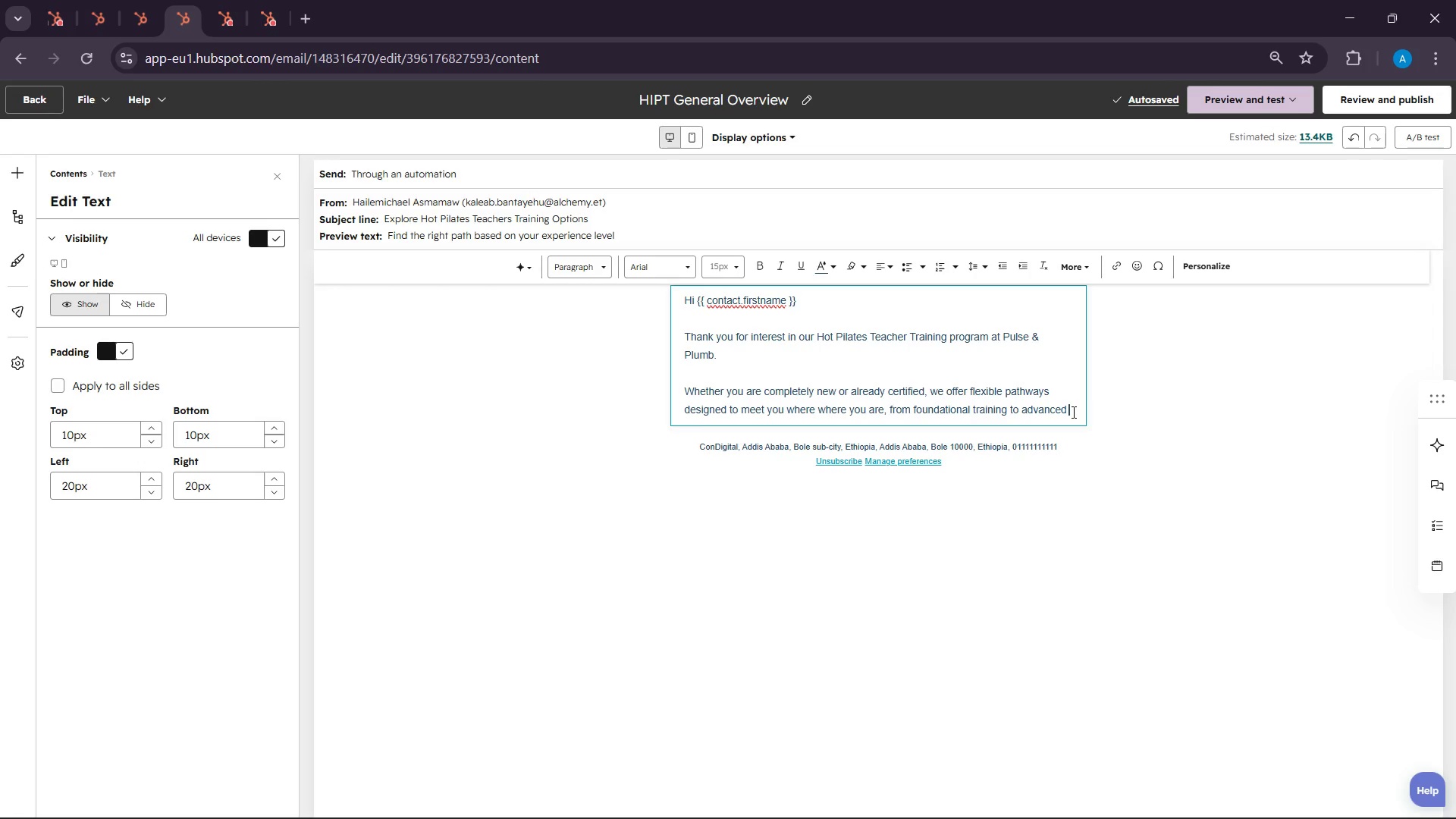 
key(Enter)
 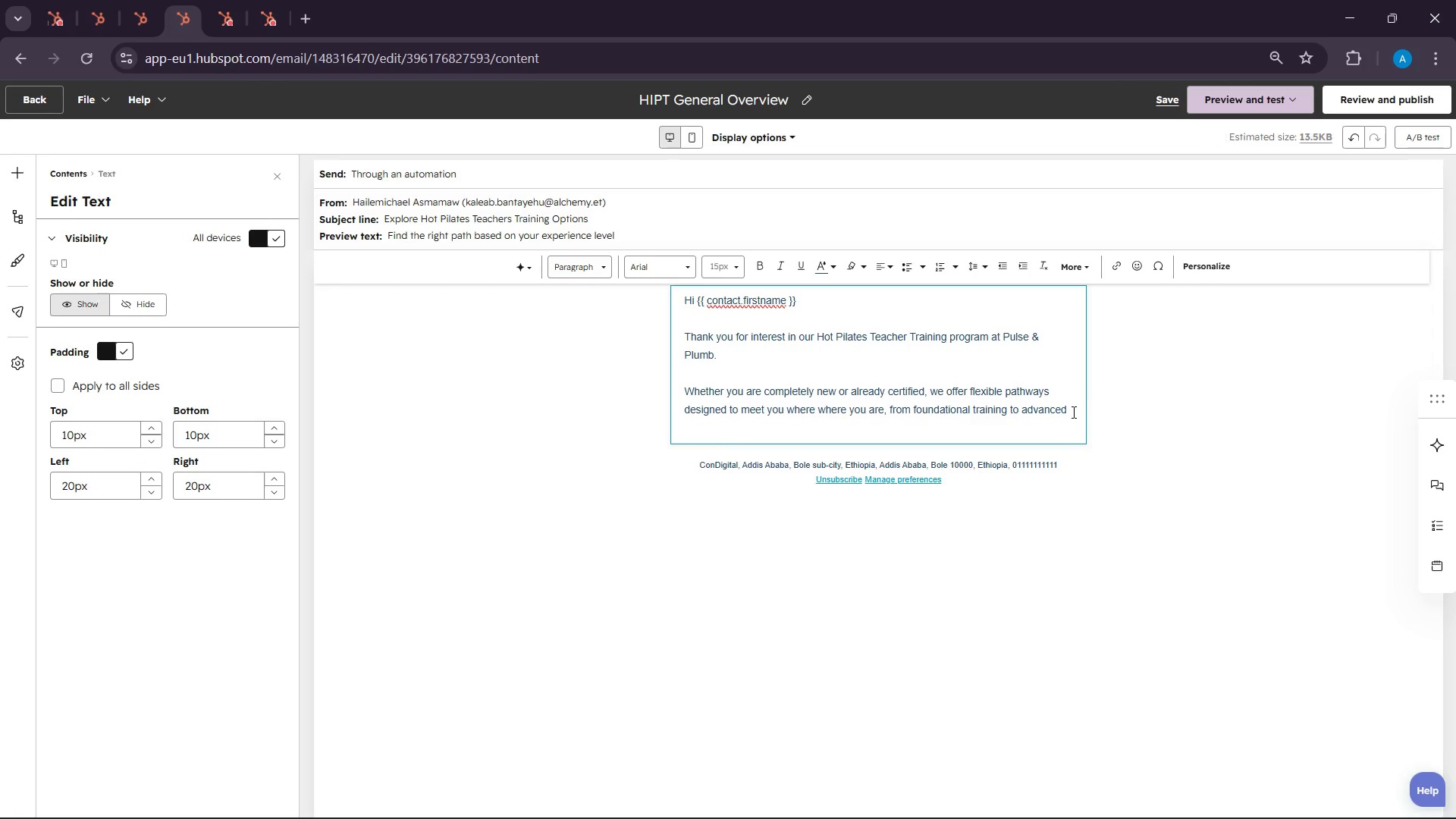 
type(fast )
key(Backspace)
type(tra)
 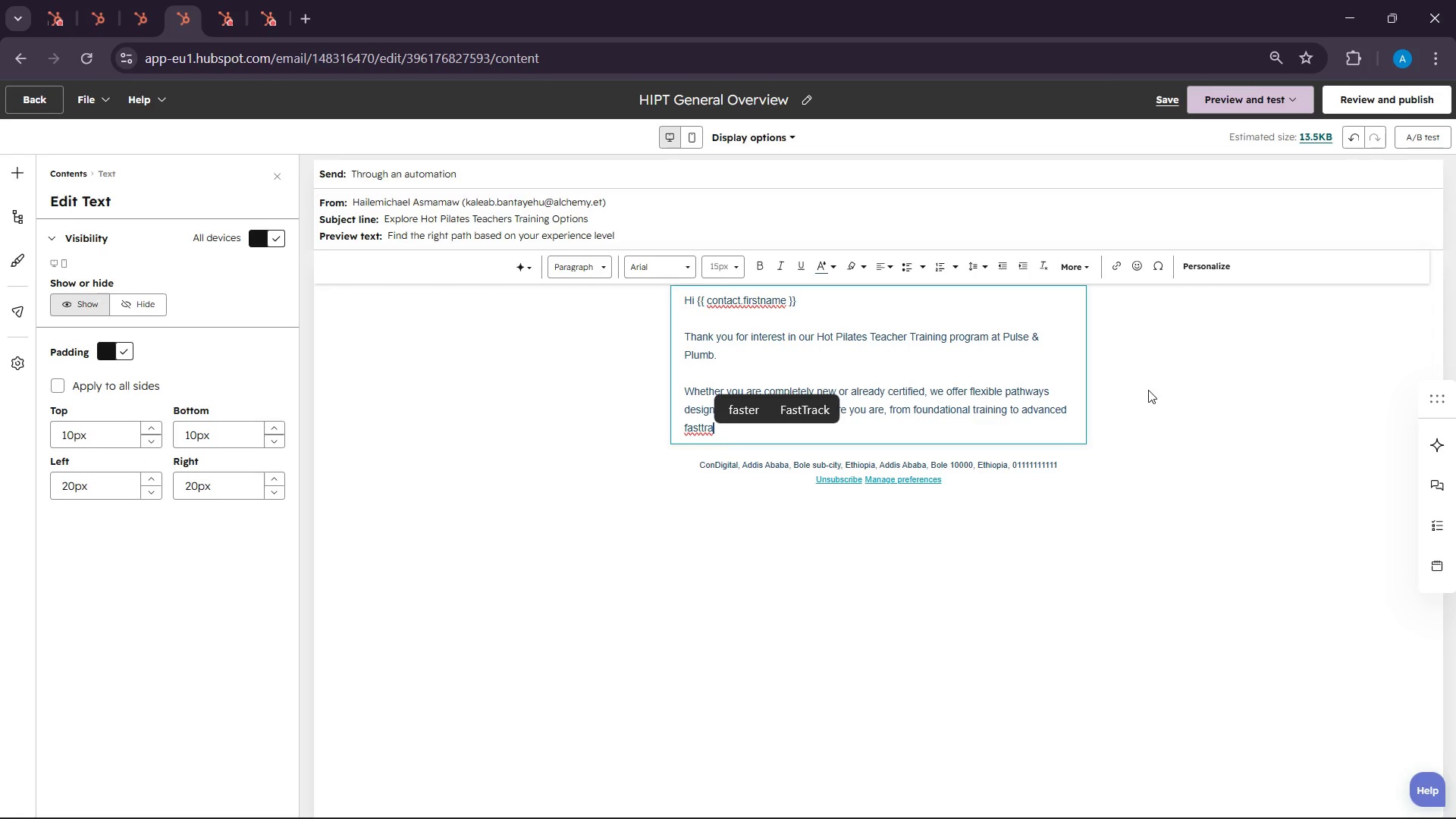 
key(Backspace)
 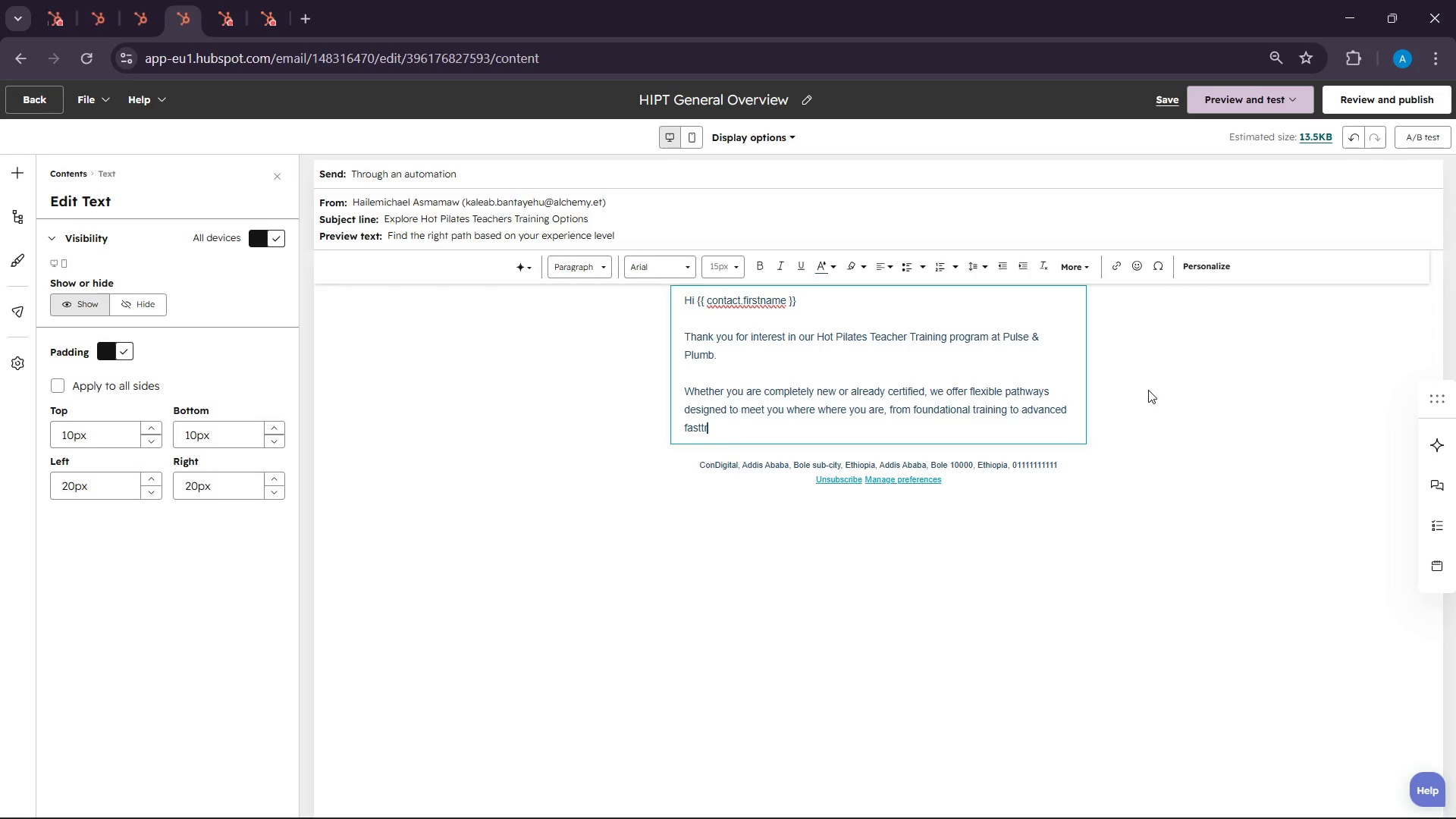 
key(Backspace)
 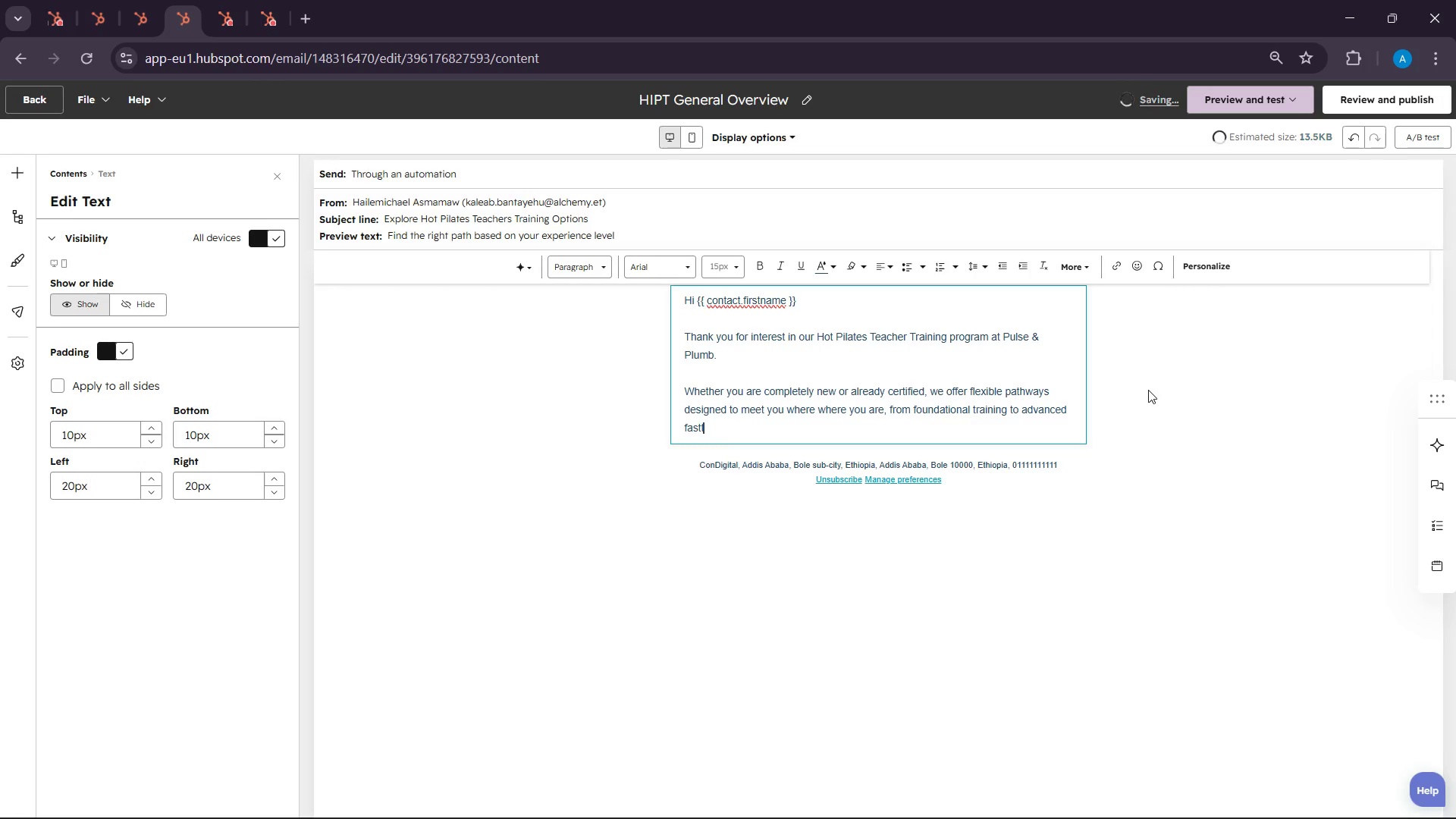 
key(Backspace)
 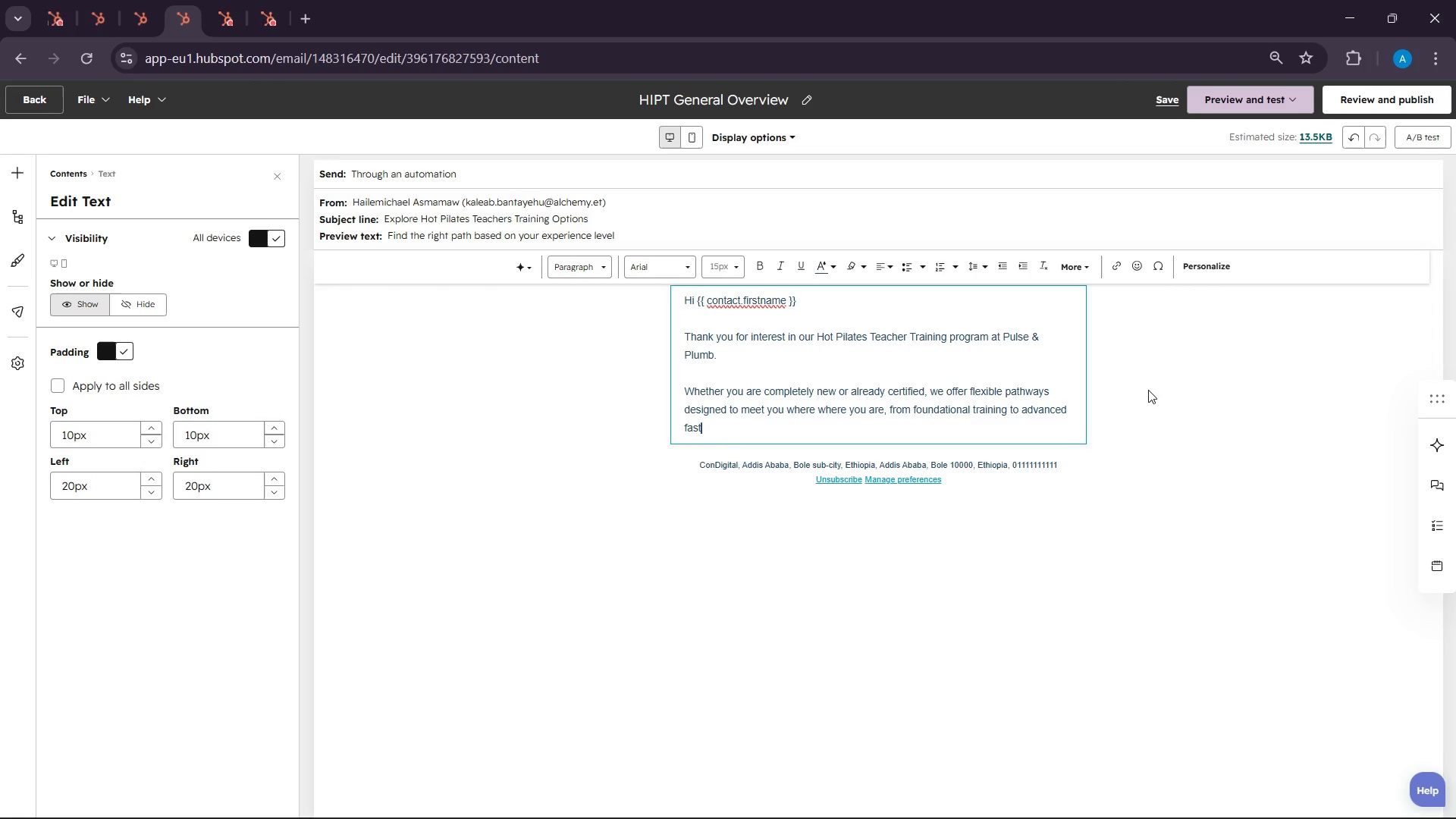 
key(T)
 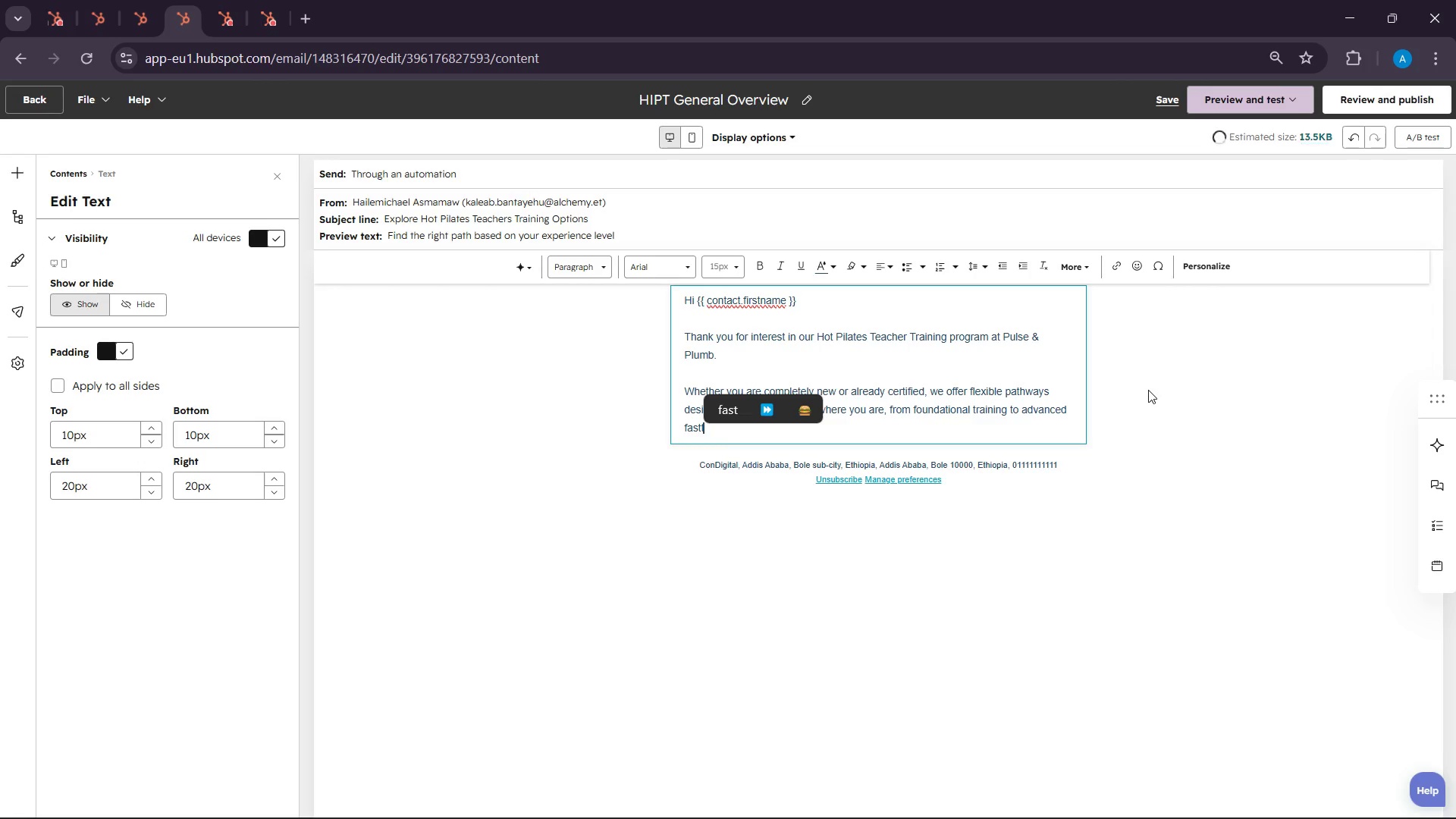 
key(Space)
 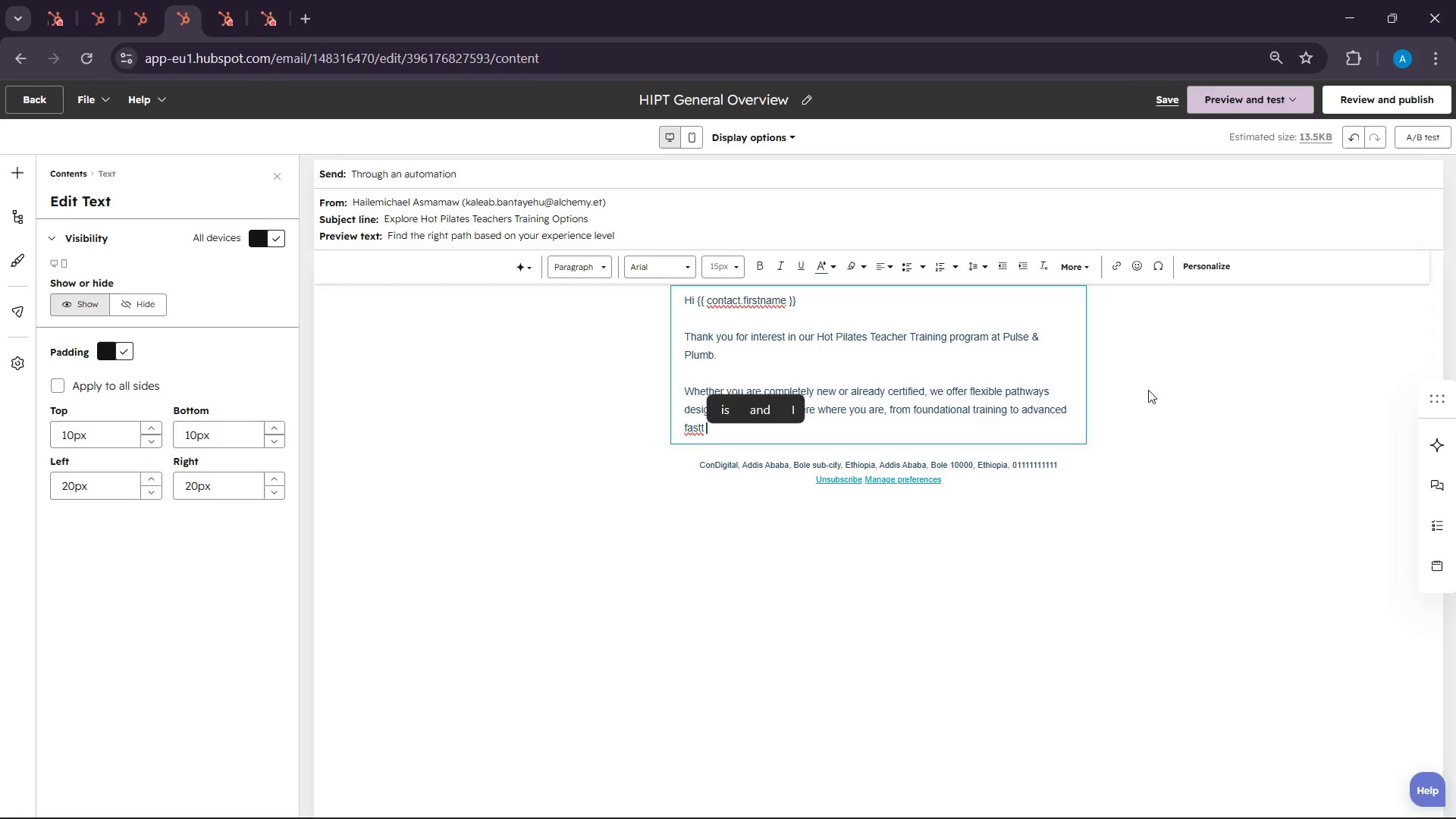 
key(Backspace)
 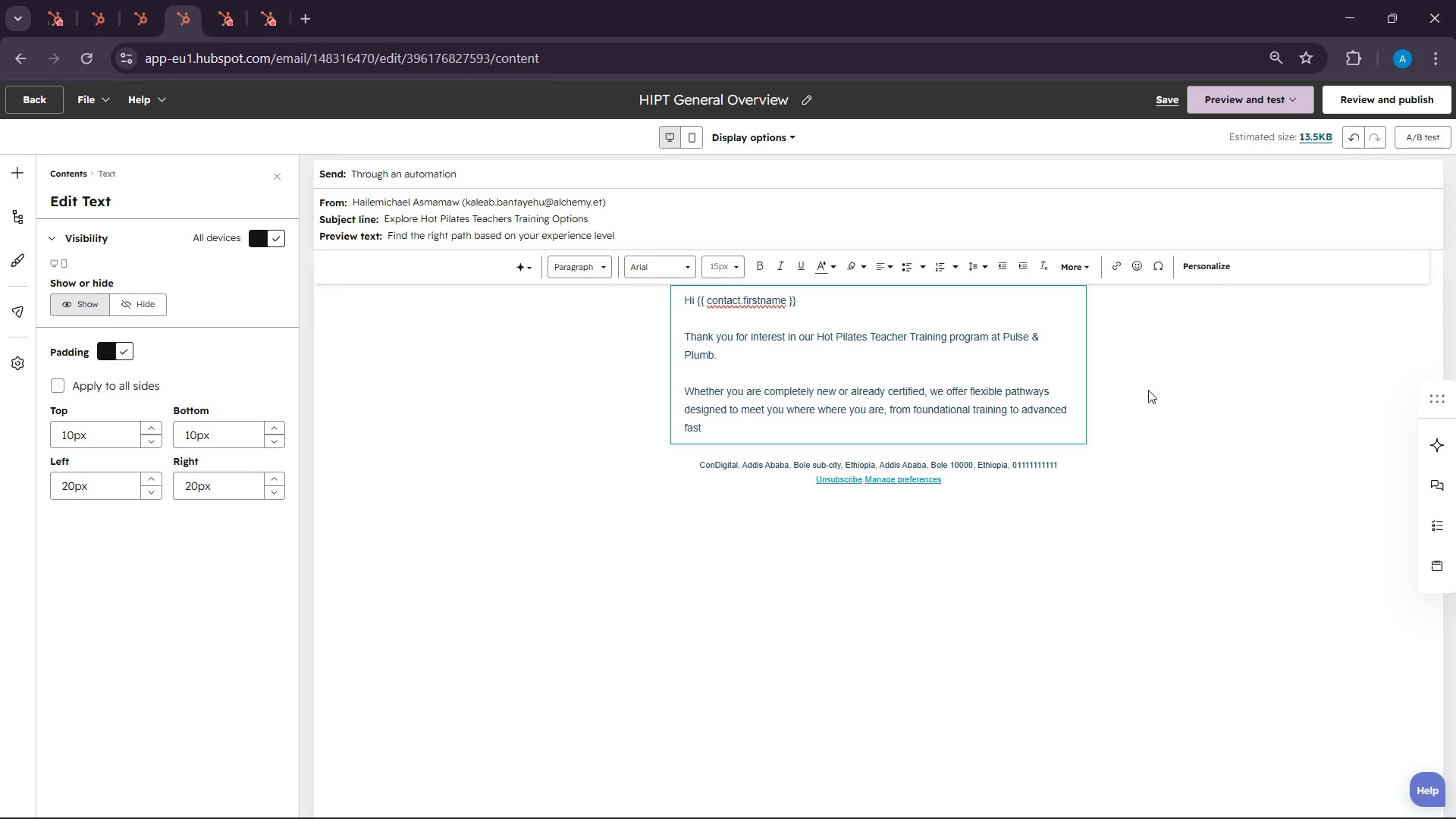 
key(Backspace)
 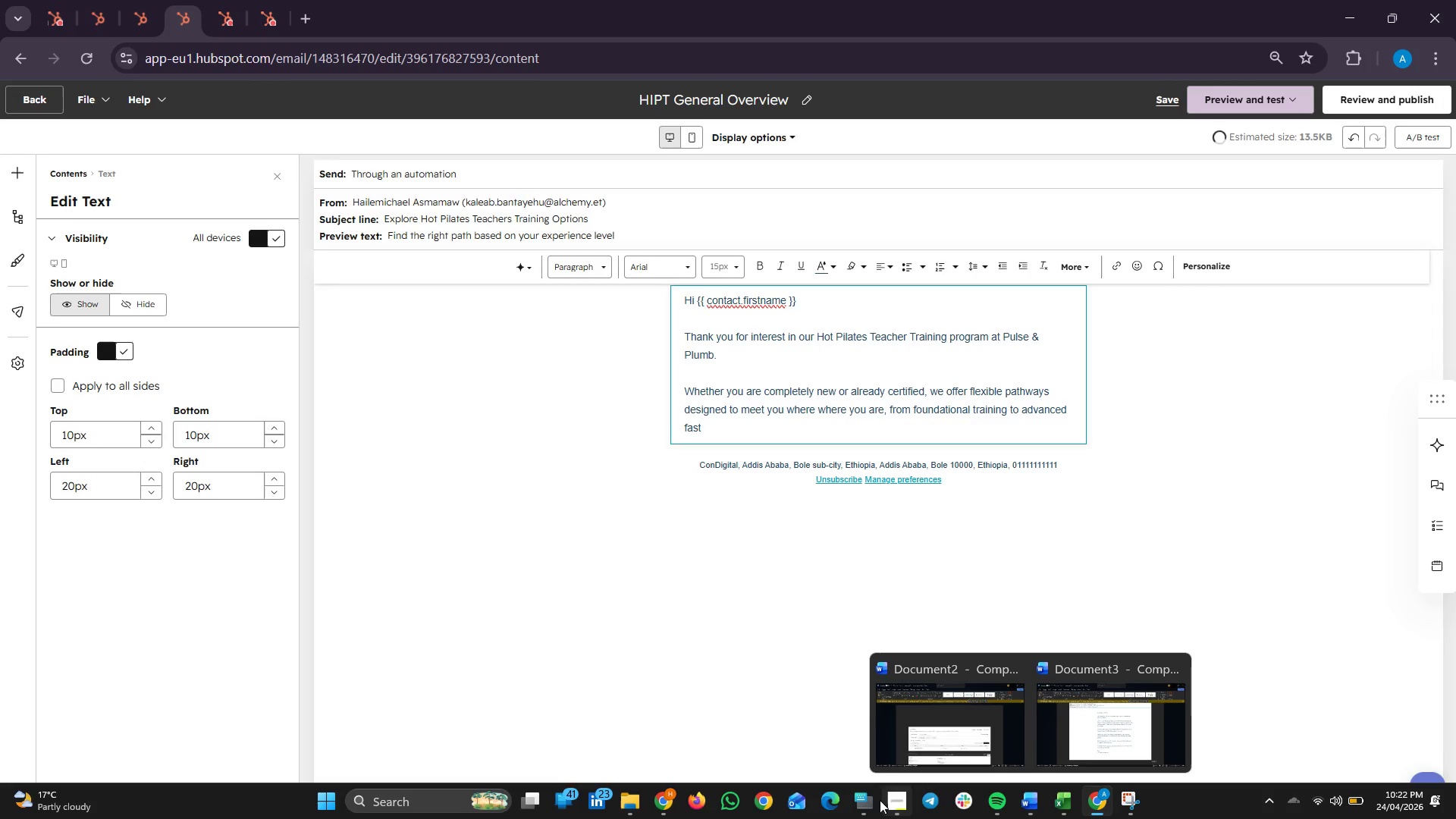 
left_click([868, 801])
 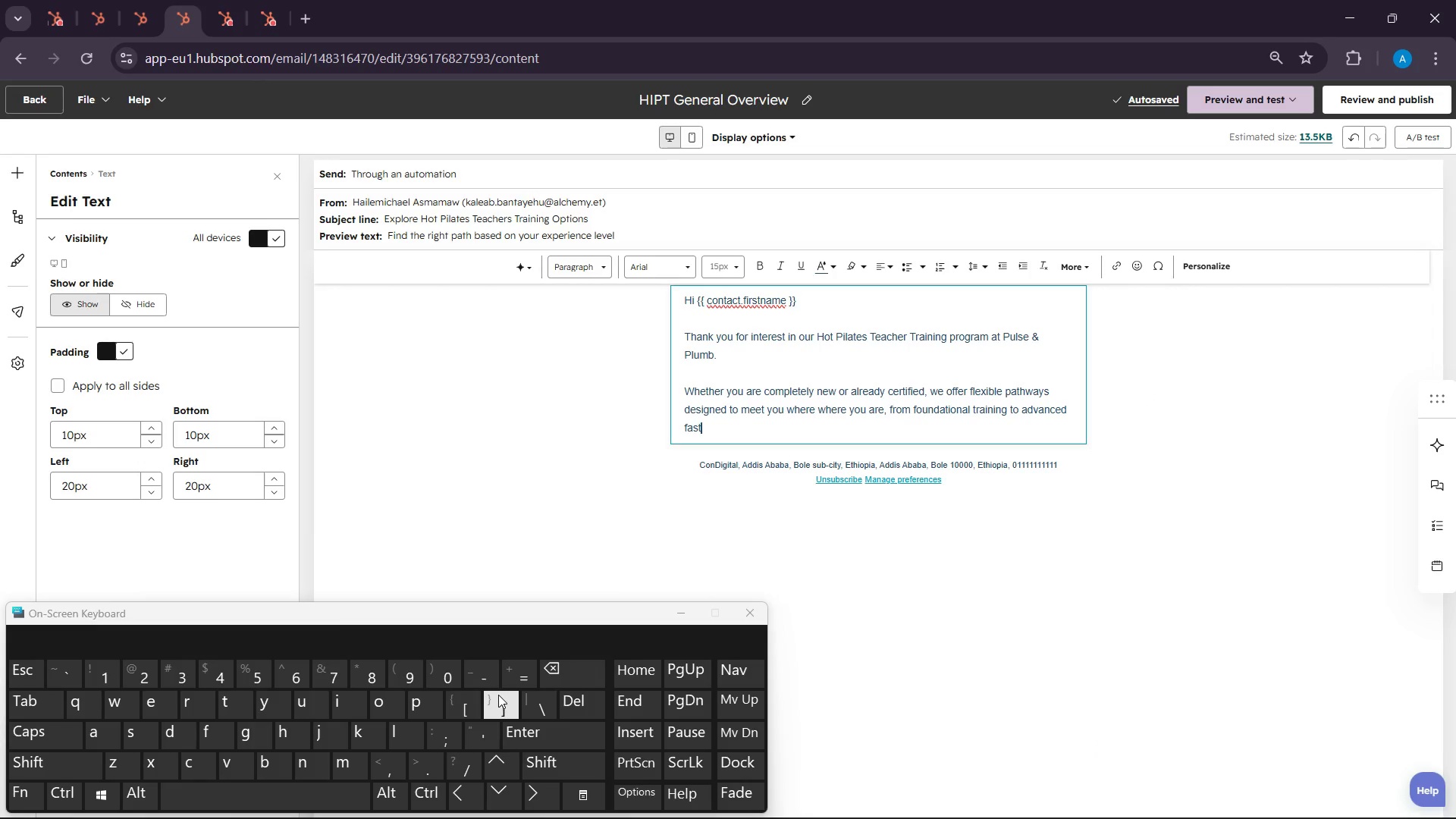 
key(Minus)
 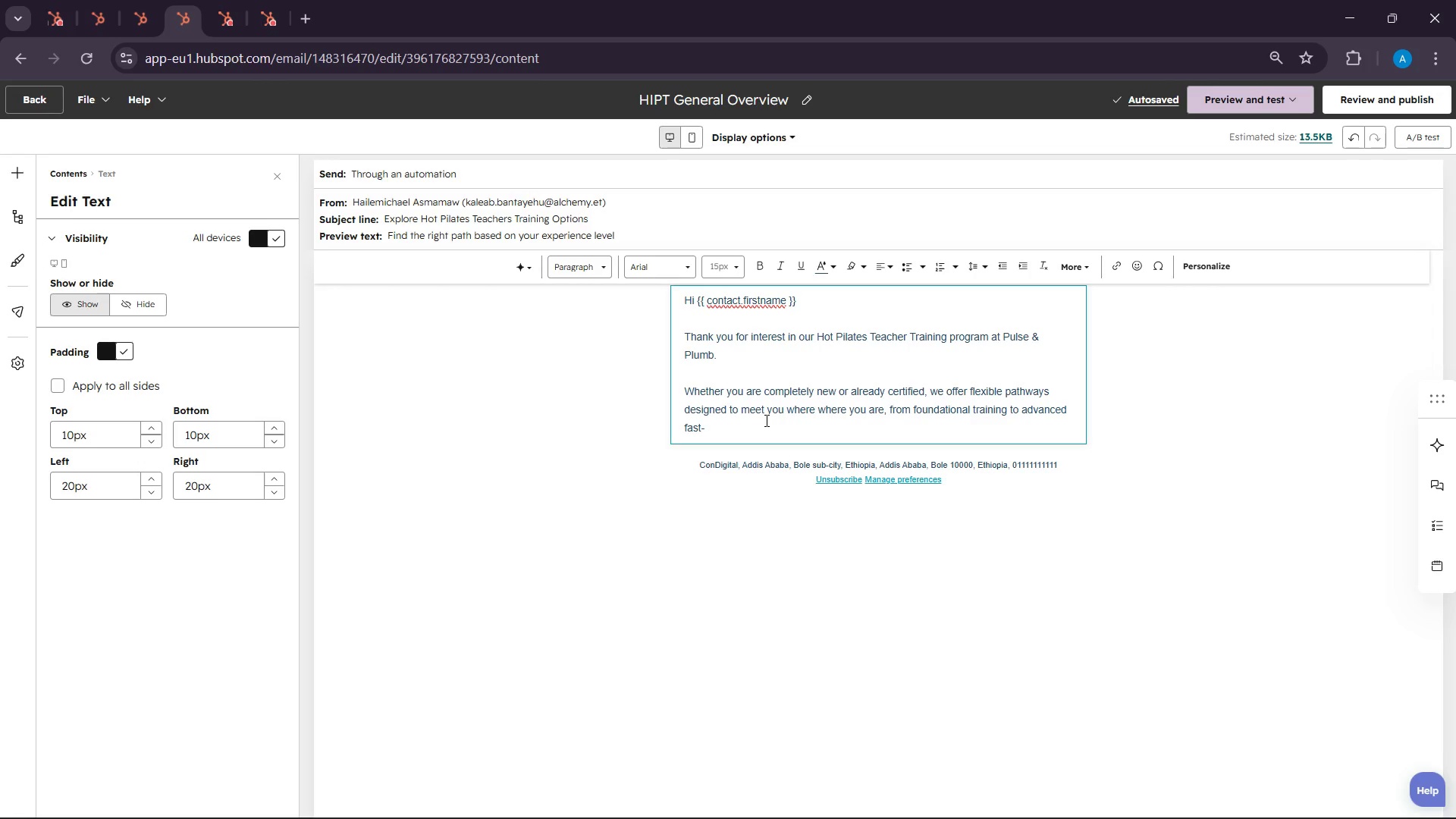 
wait(14.77)
 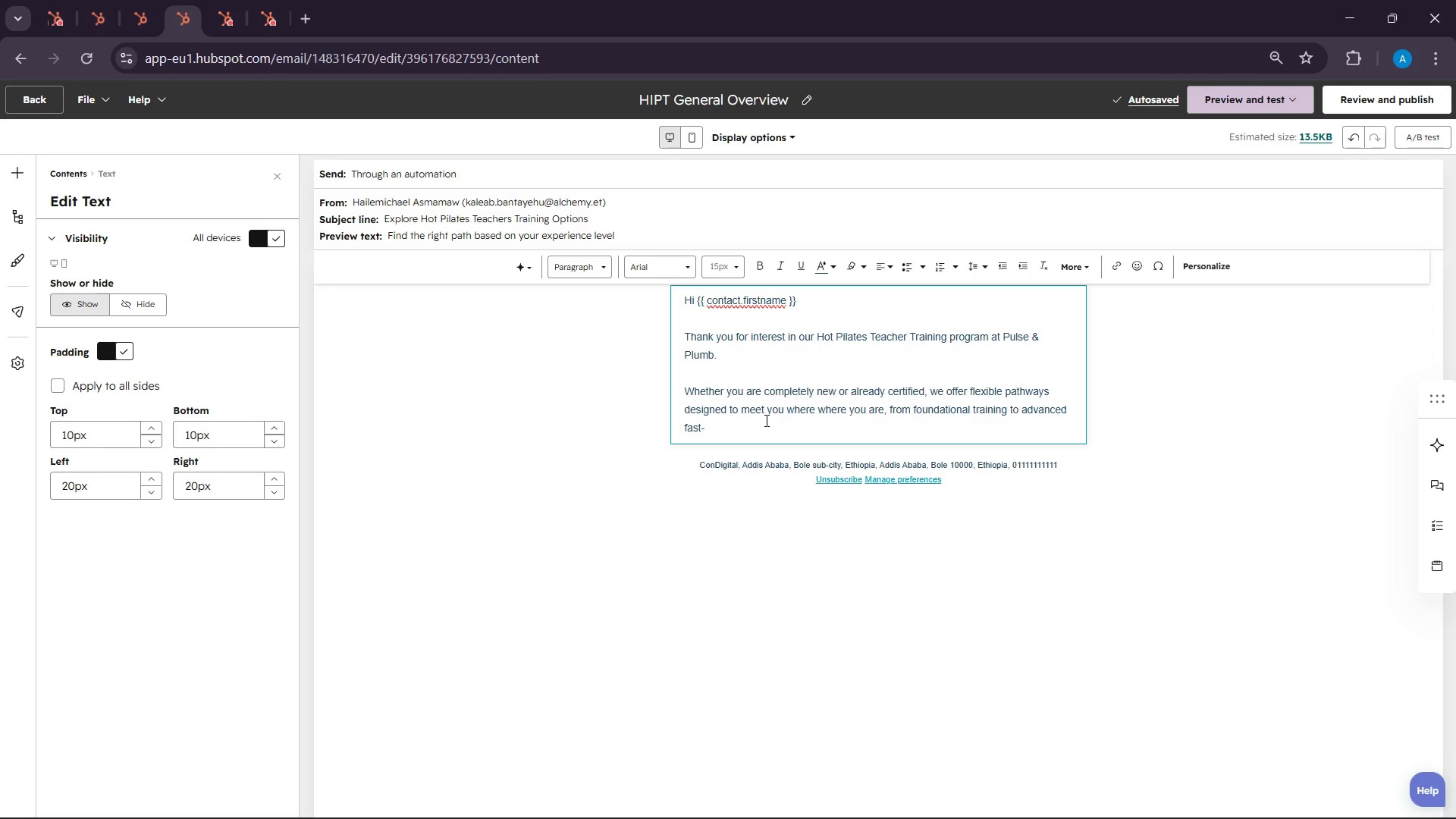 
left_click([765, 420])
 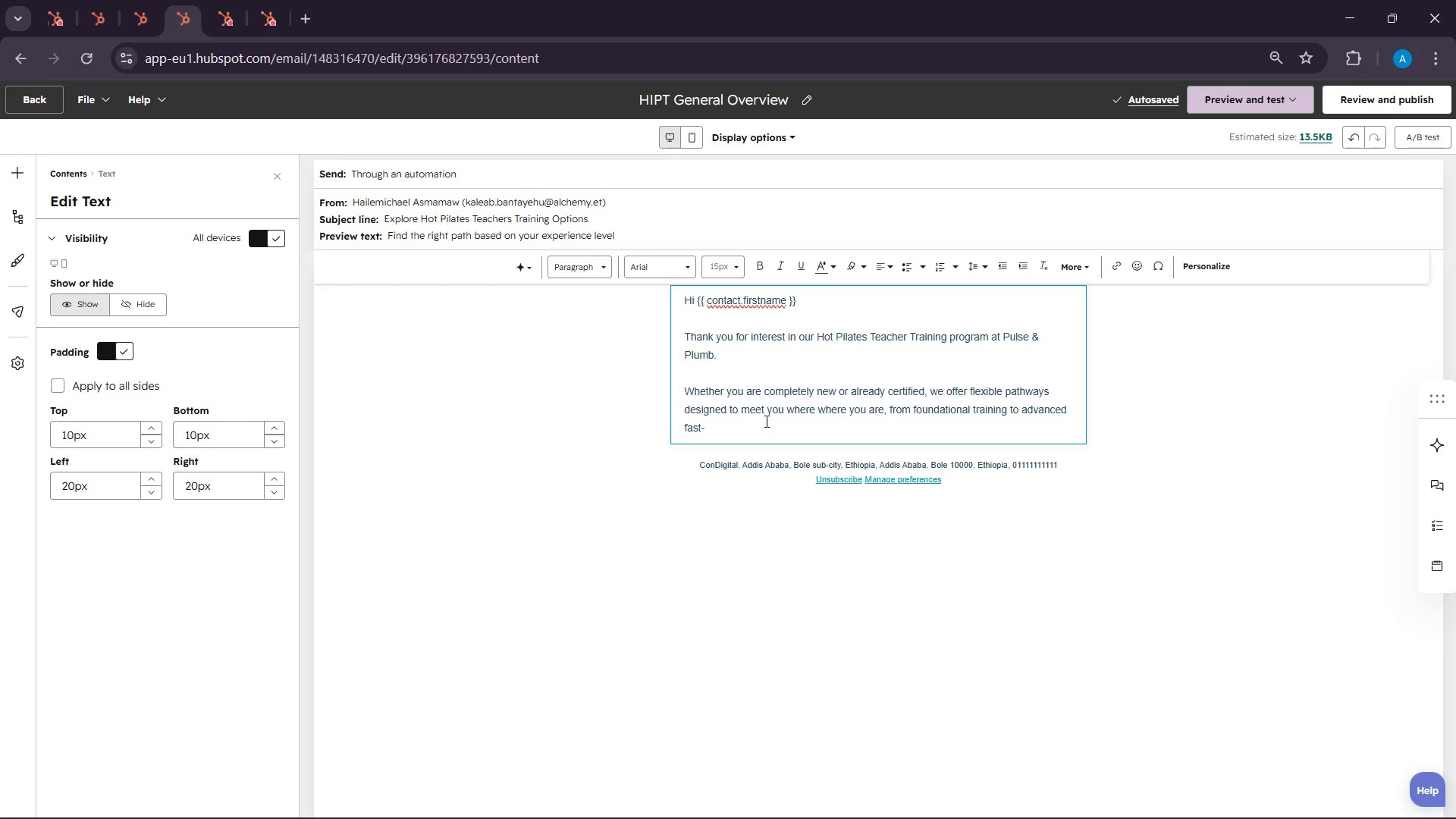 
wait(27.86)
 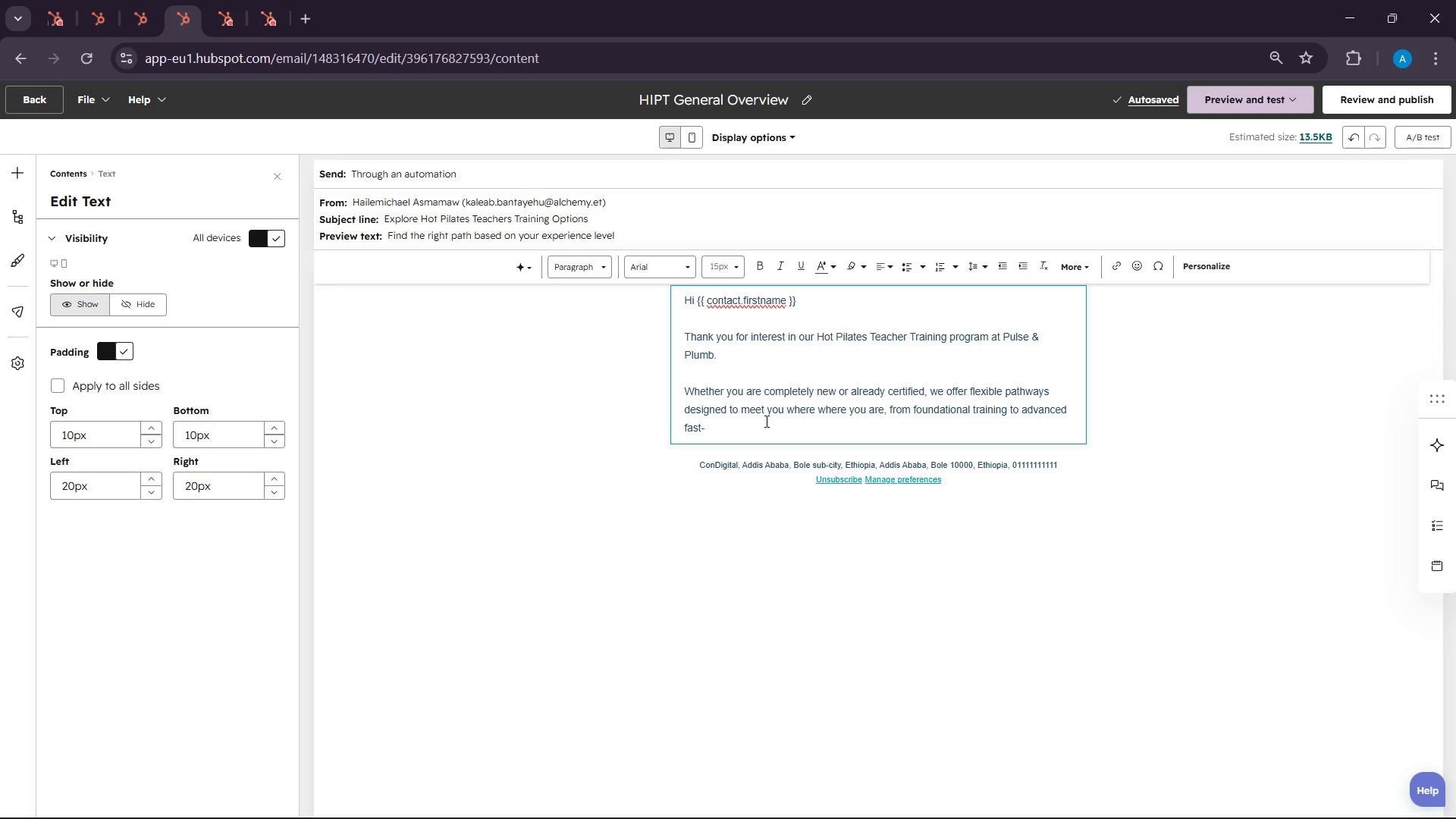 
type(track  )
key(Backspace)
 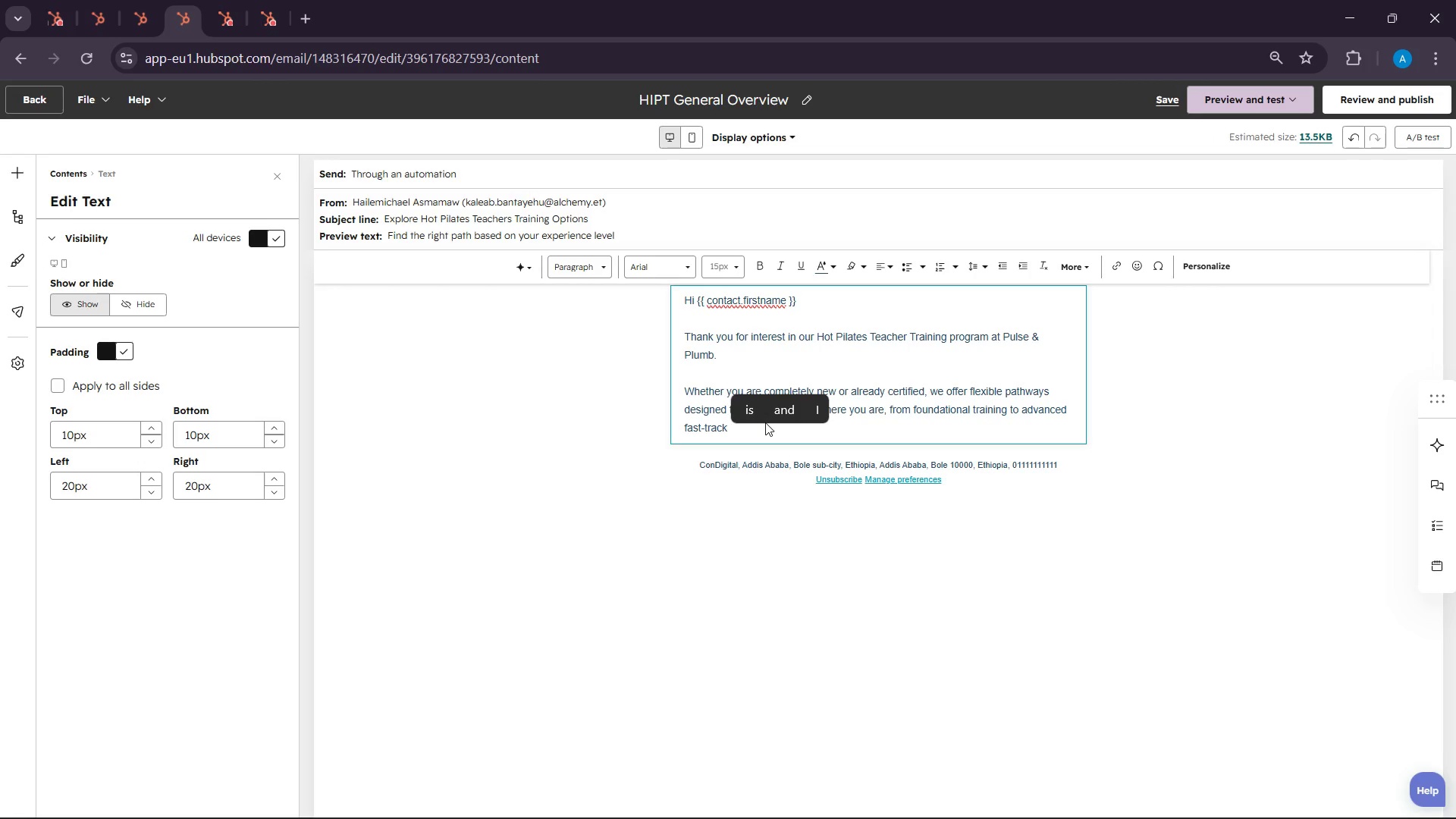 
type(cer)
 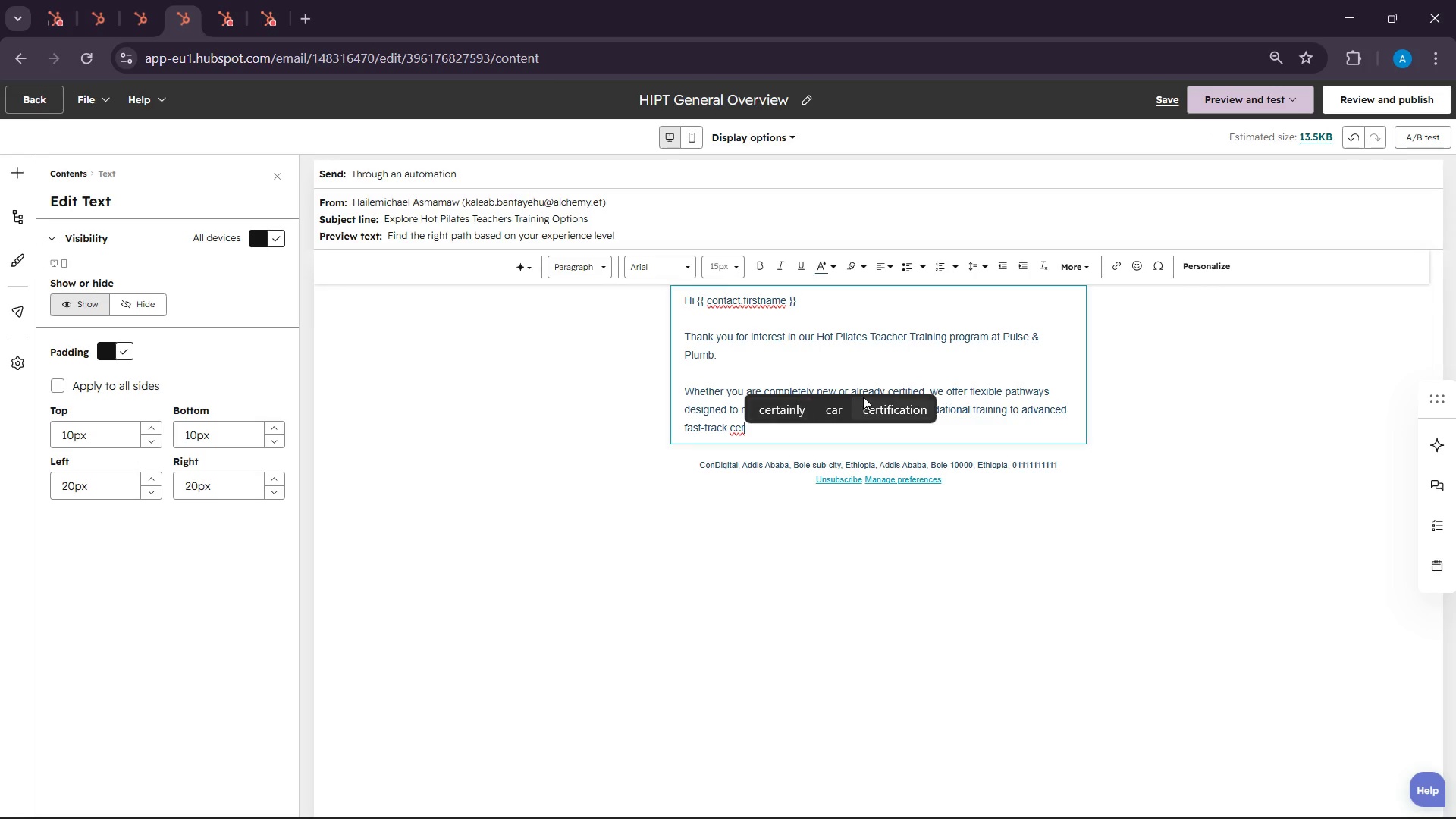 
left_click([871, 400])
 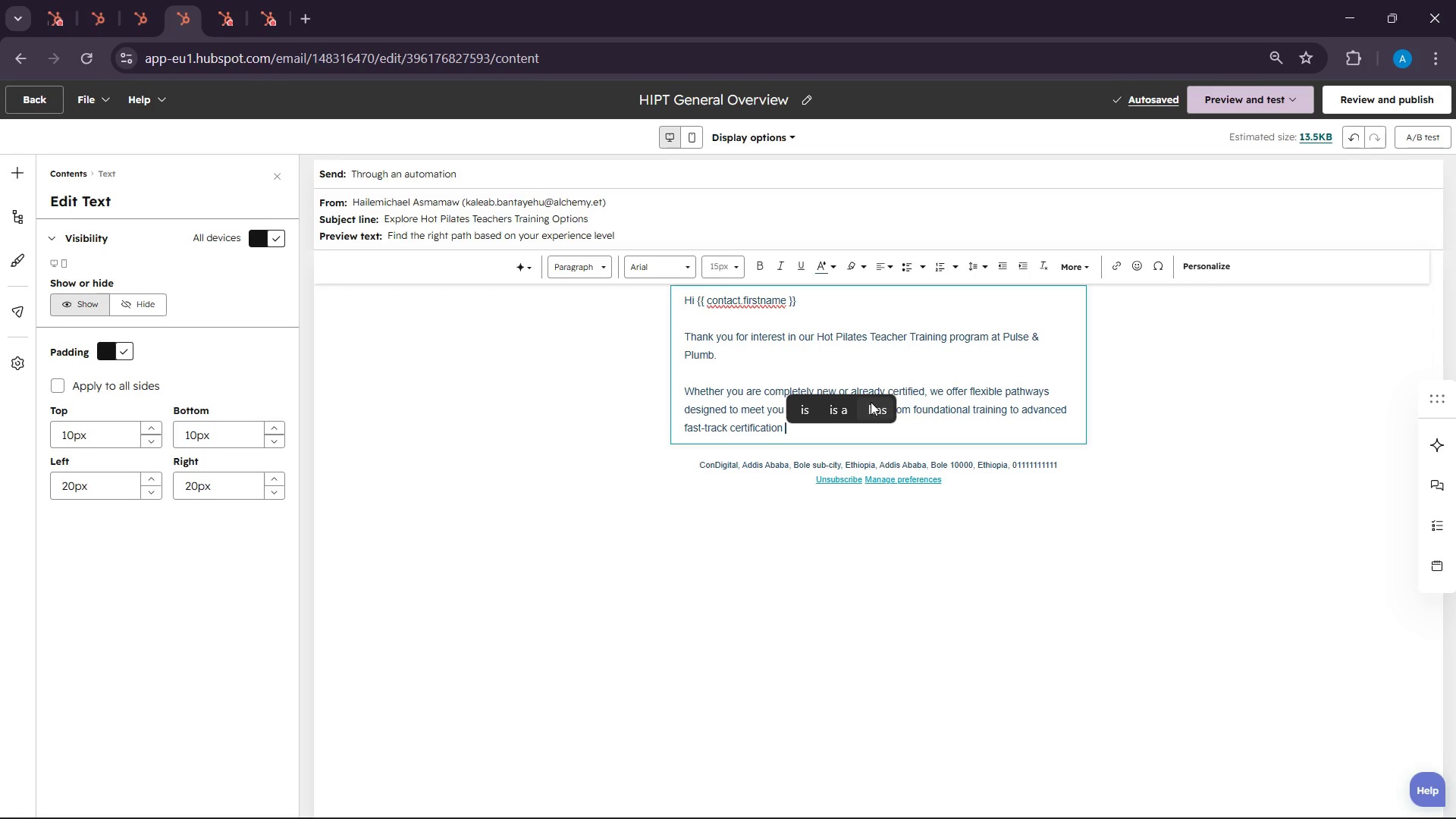 
key(Backspace)
type(, each progrma)
 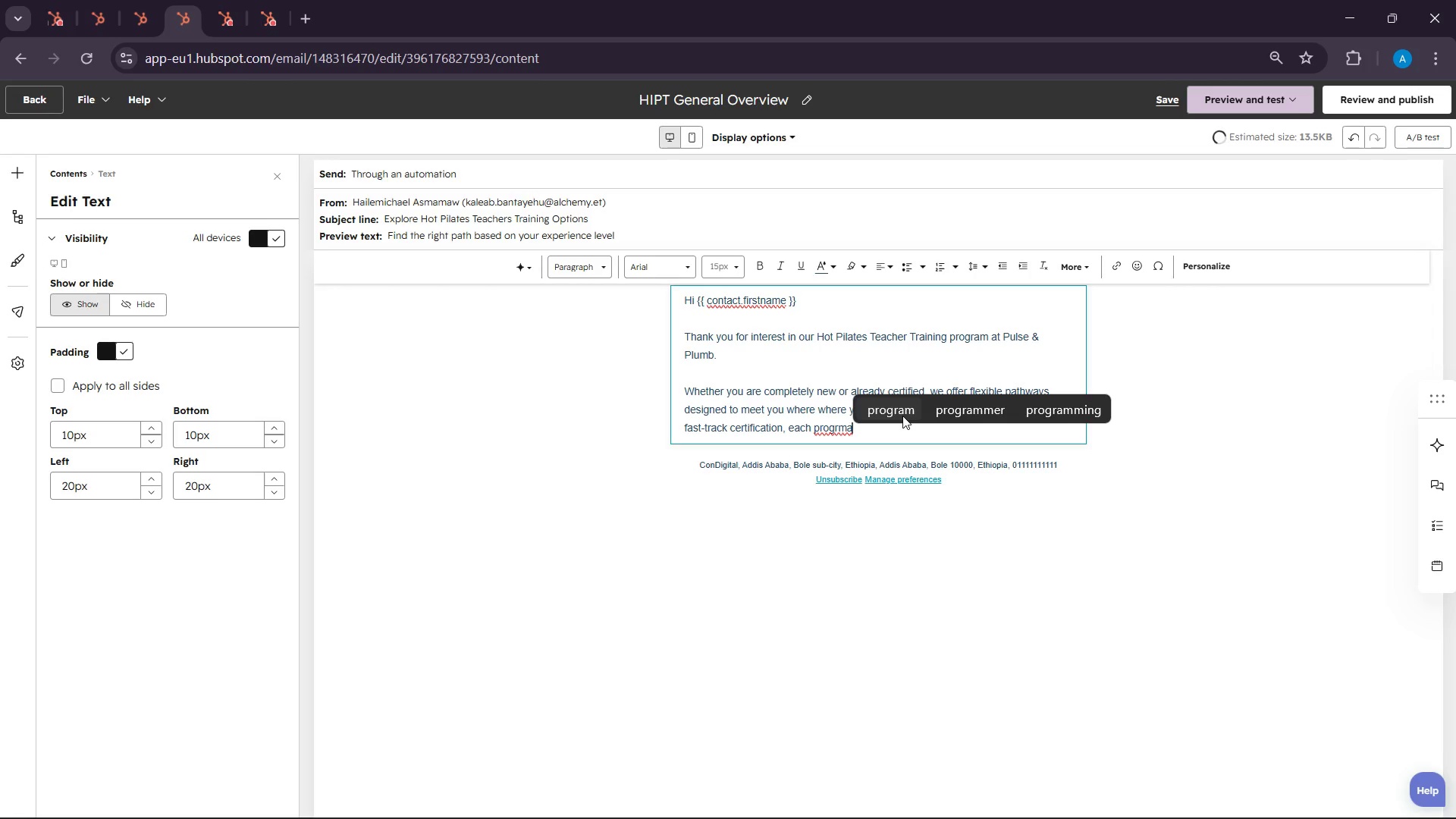 
left_click([900, 414])
 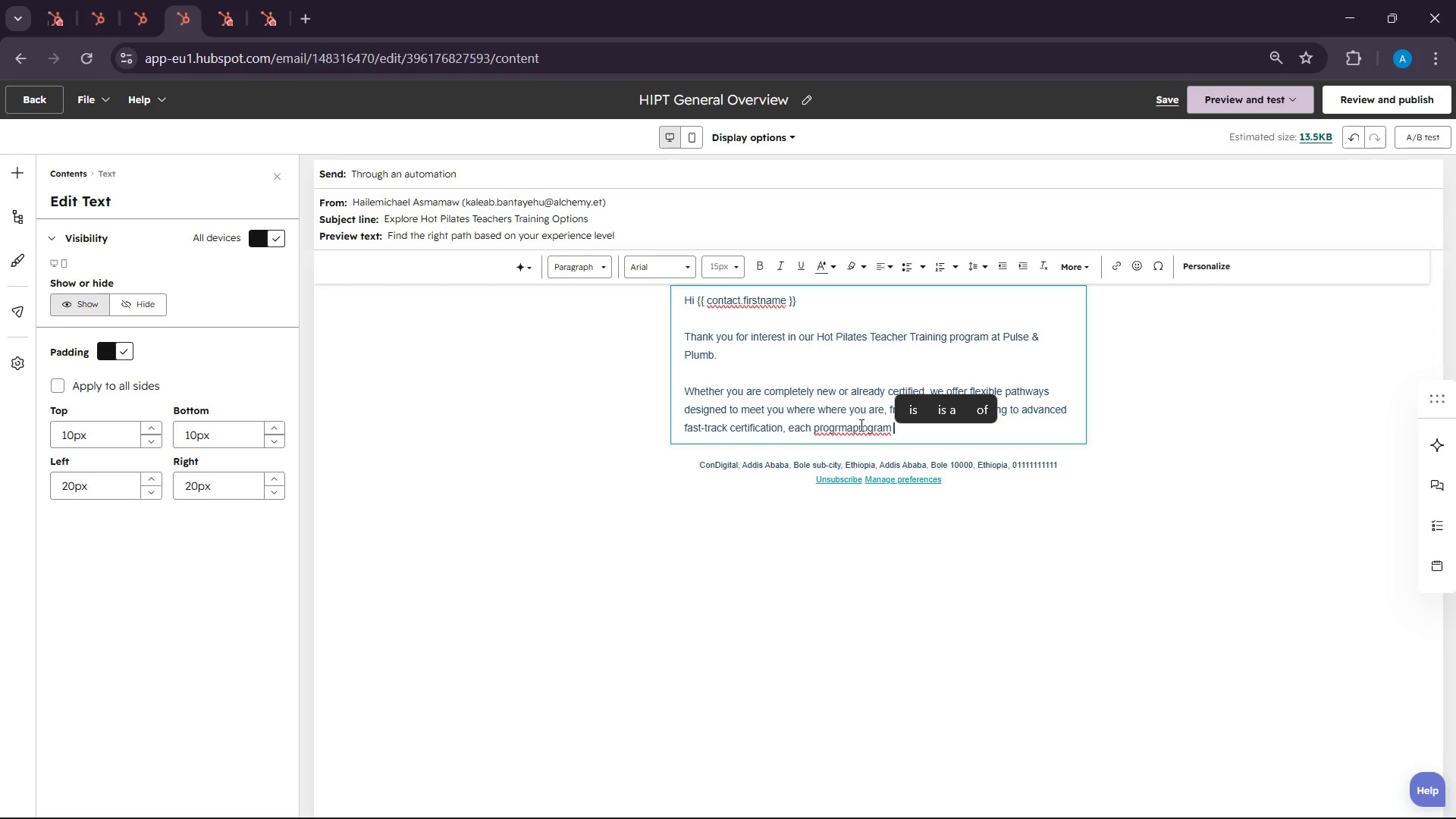 
key(Control+Z)
 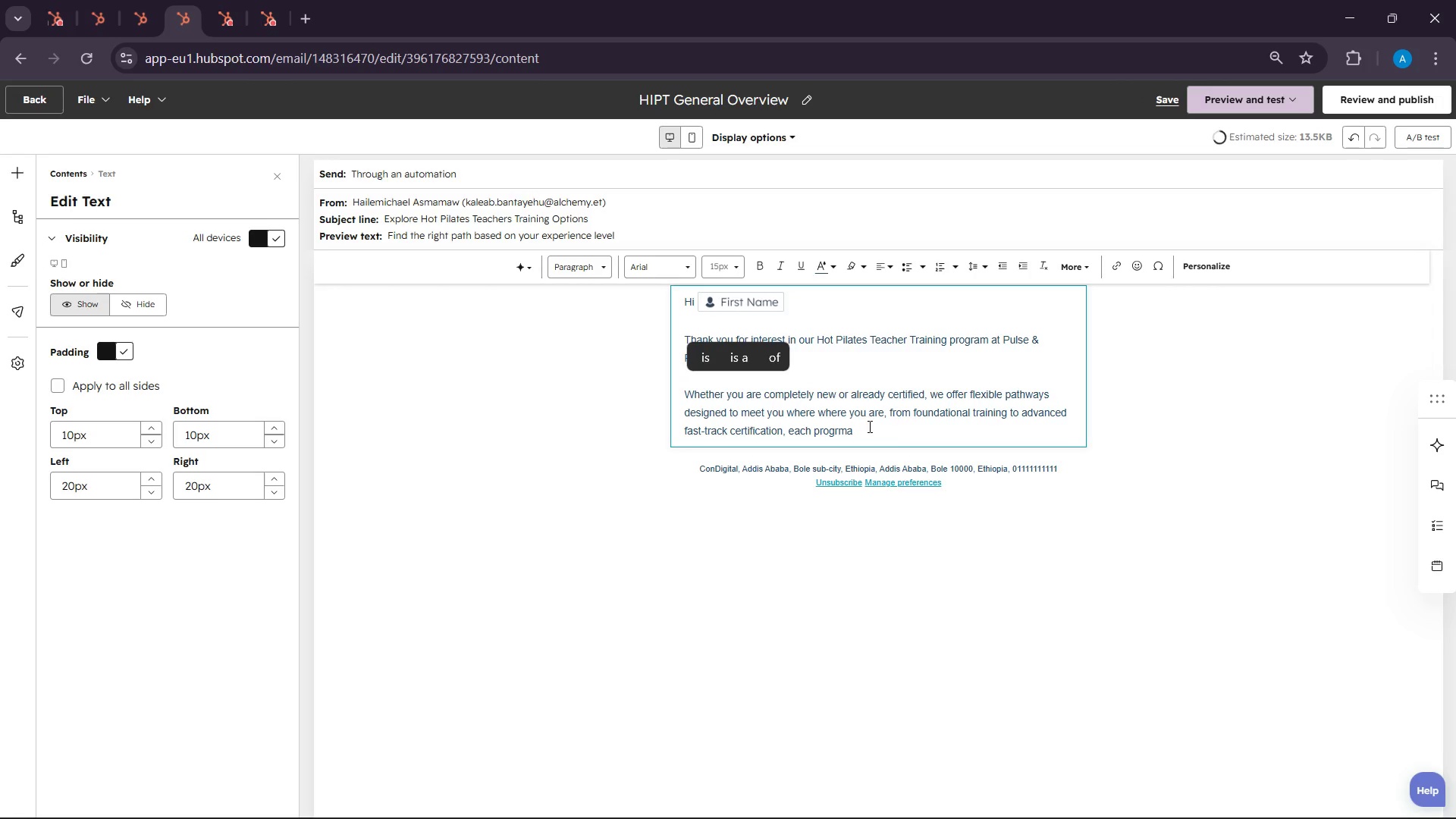 
left_click([897, 431])
 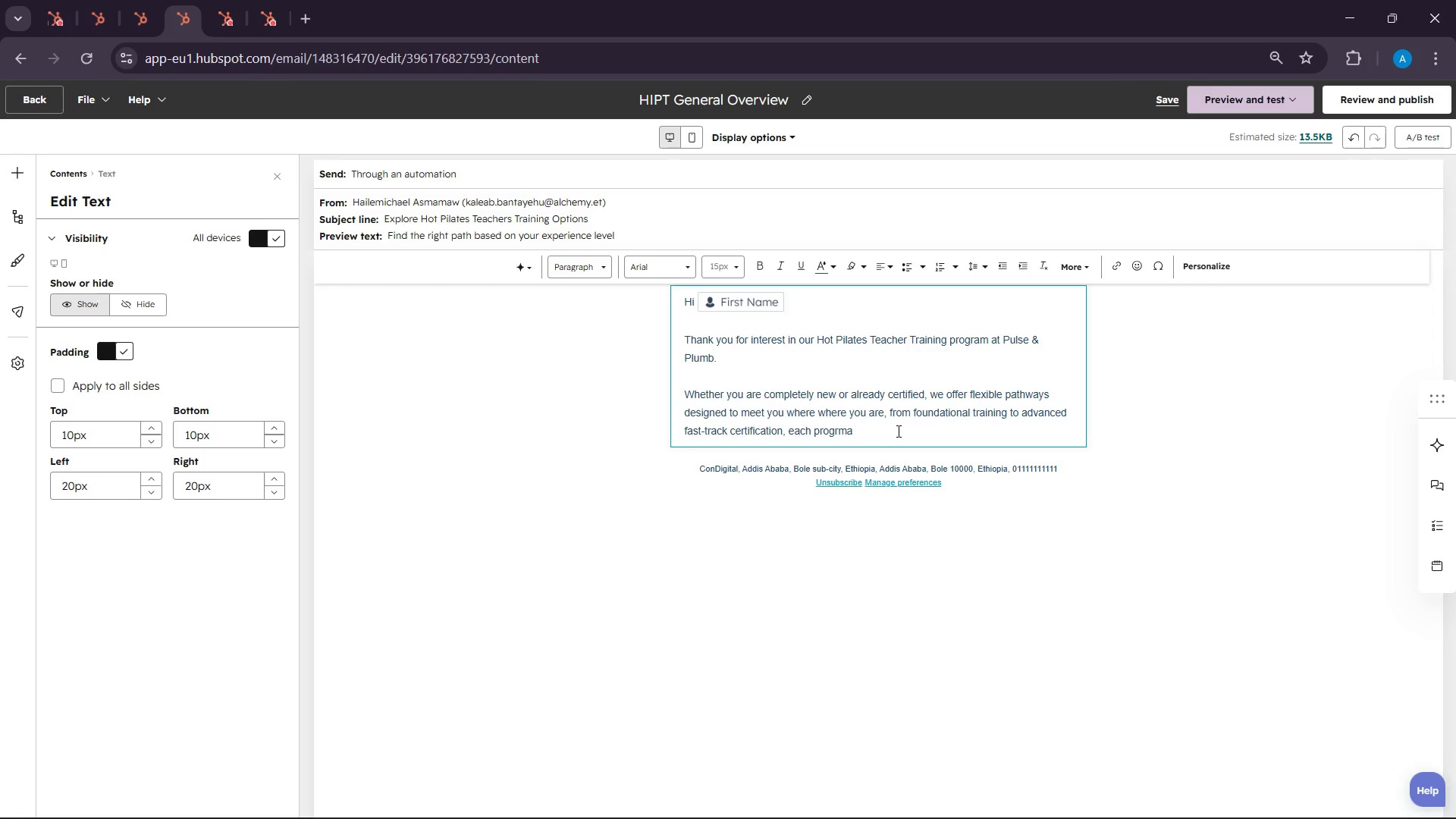 
key(Backspace)
key(Backspace)
type(am )
 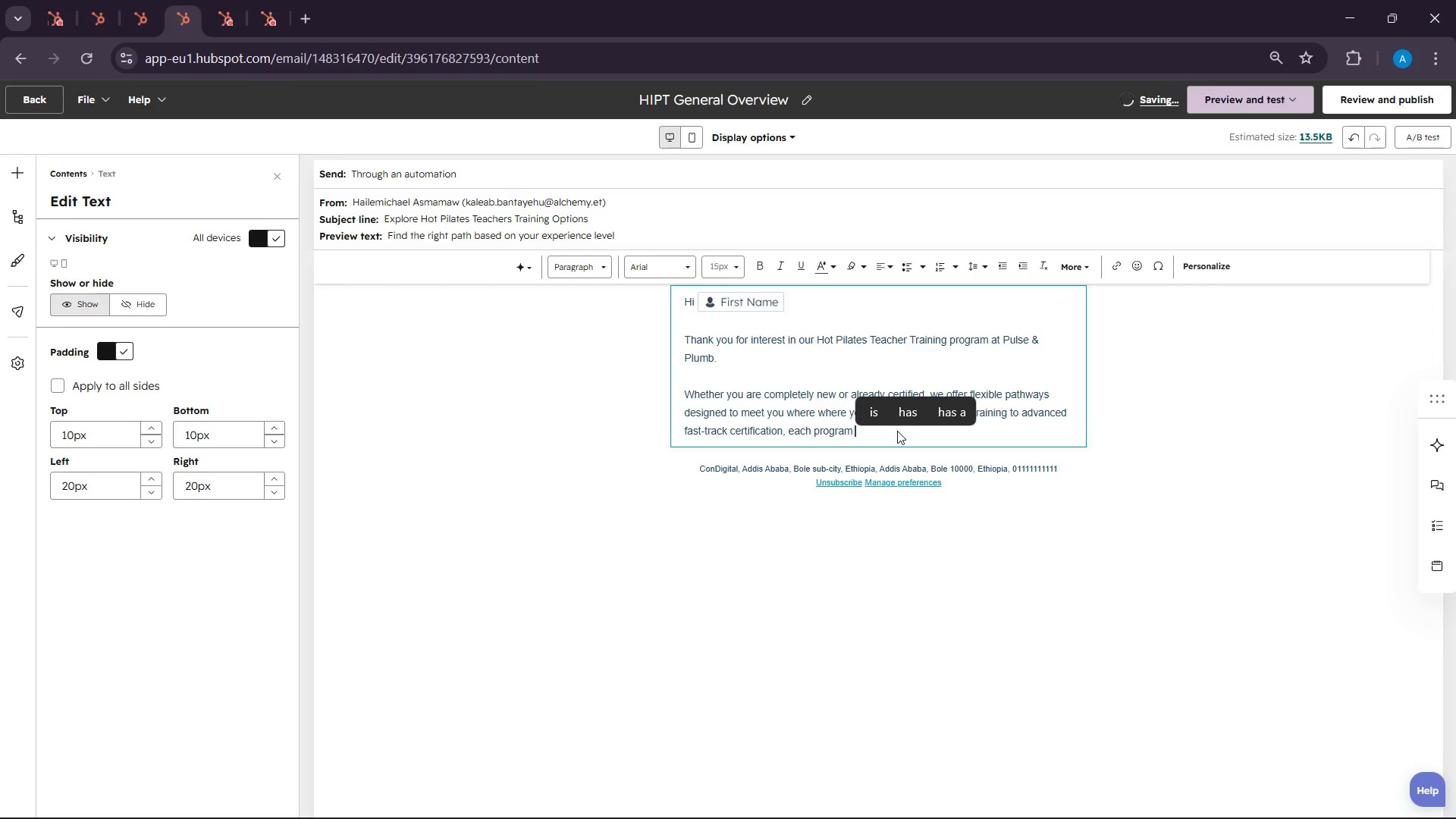 
type(is built )
 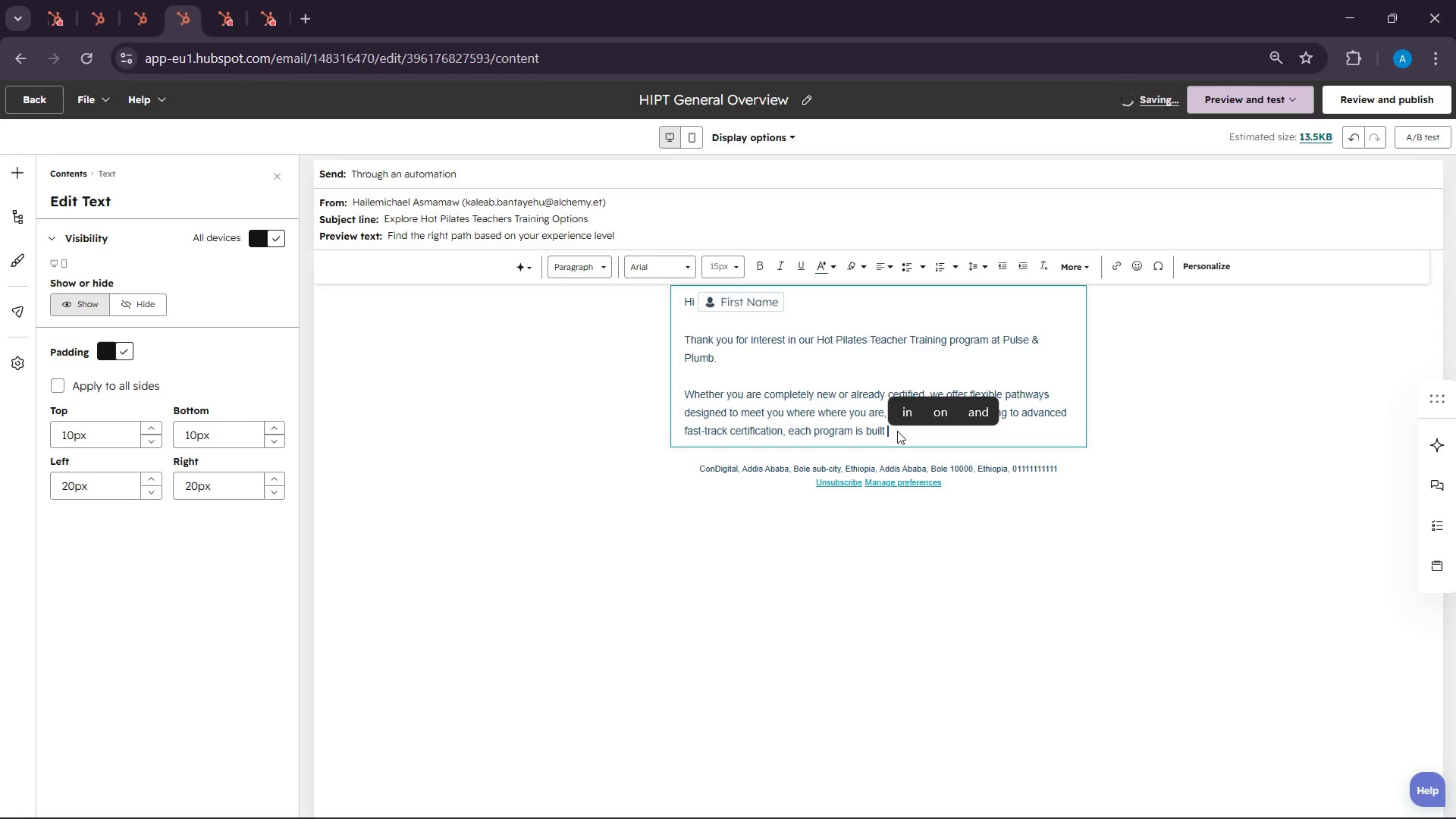 
type(to help you succe)
 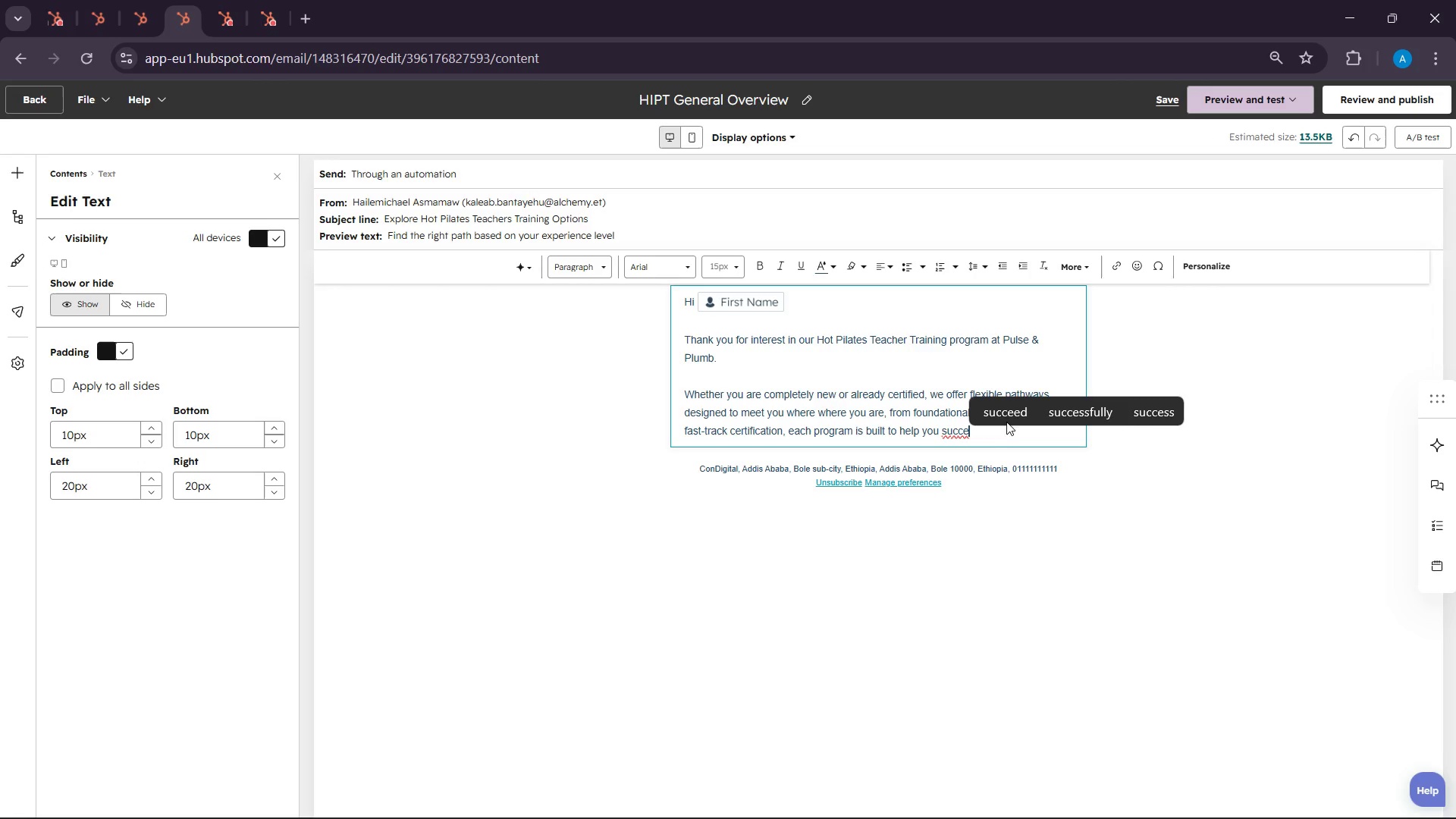 
left_click([1011, 419])
 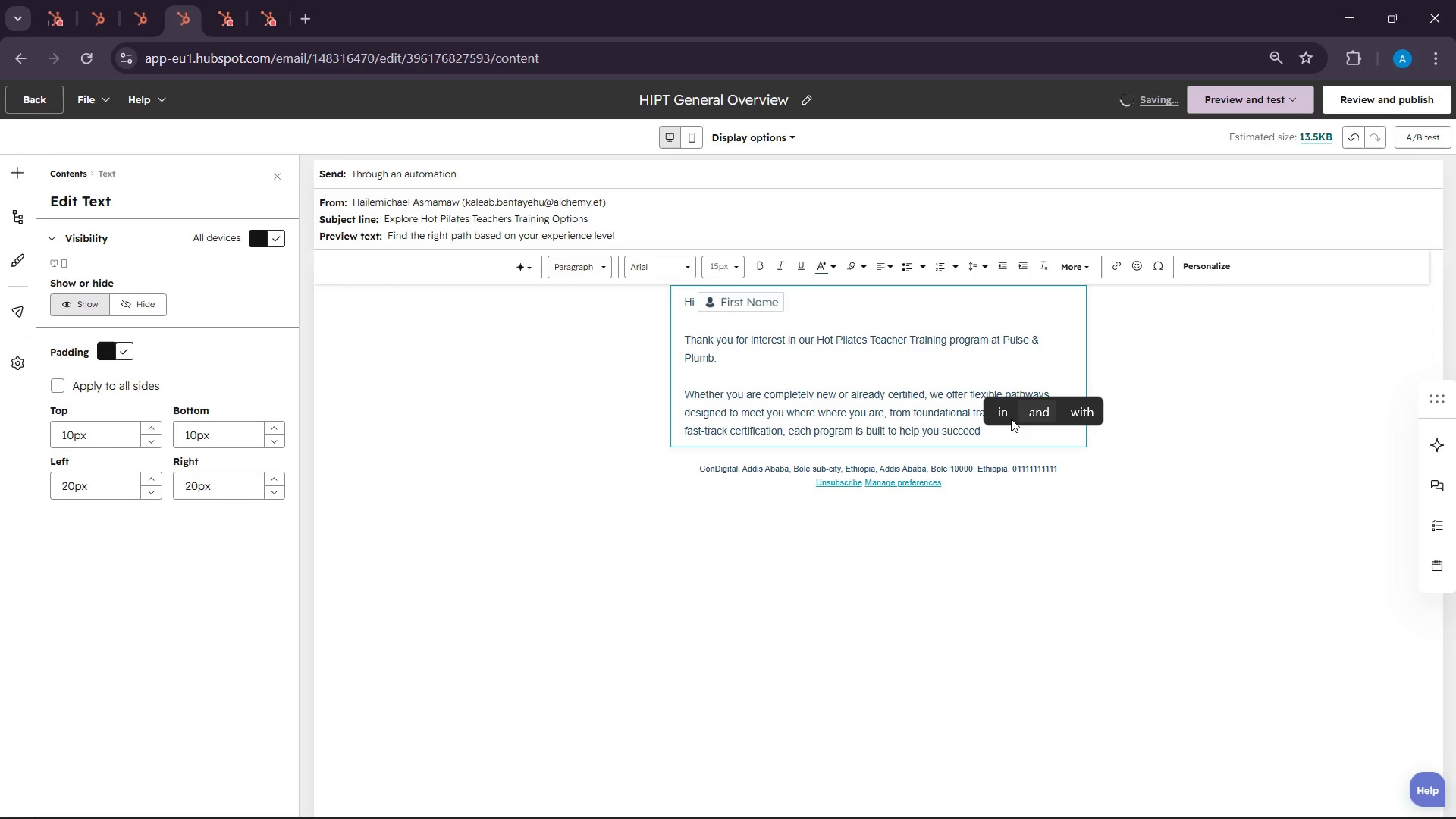 
type(in high performance stuid)
 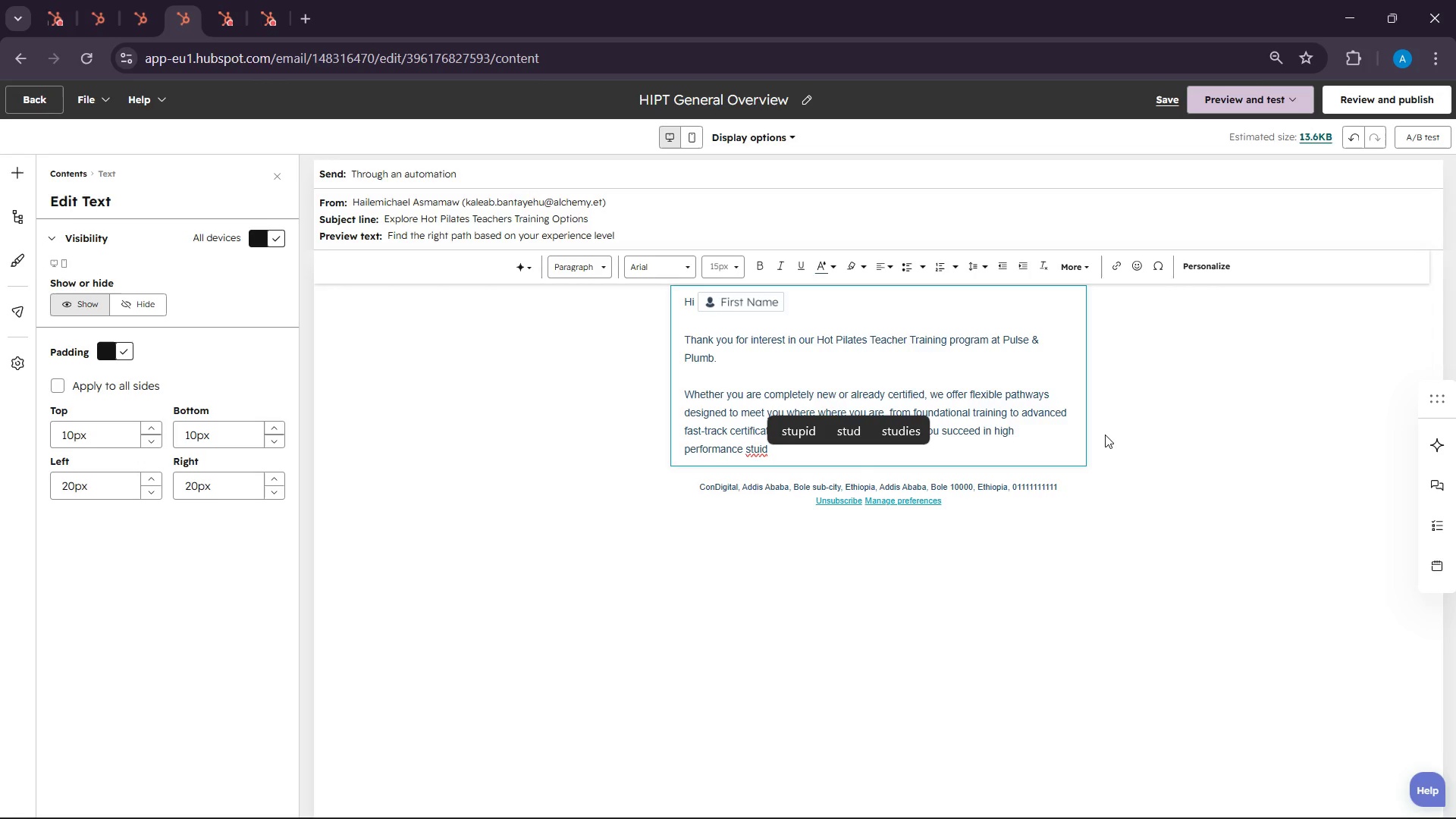 
type(io )
key(Backspace)
key(Backspace)
key(Backspace)
key(Backspace)
key(Backspace)
type(dio environment )
 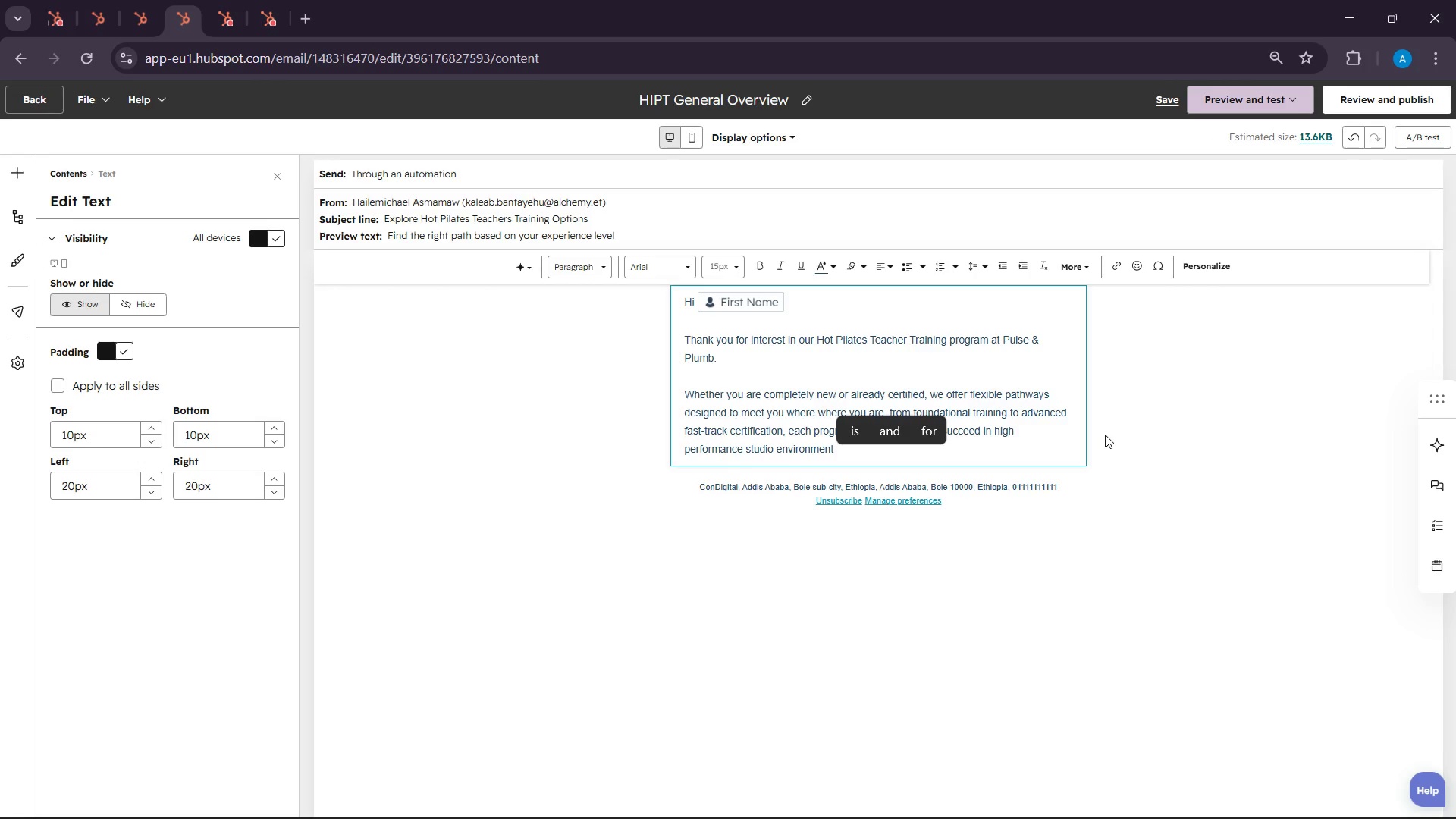 
key(Backspace)
 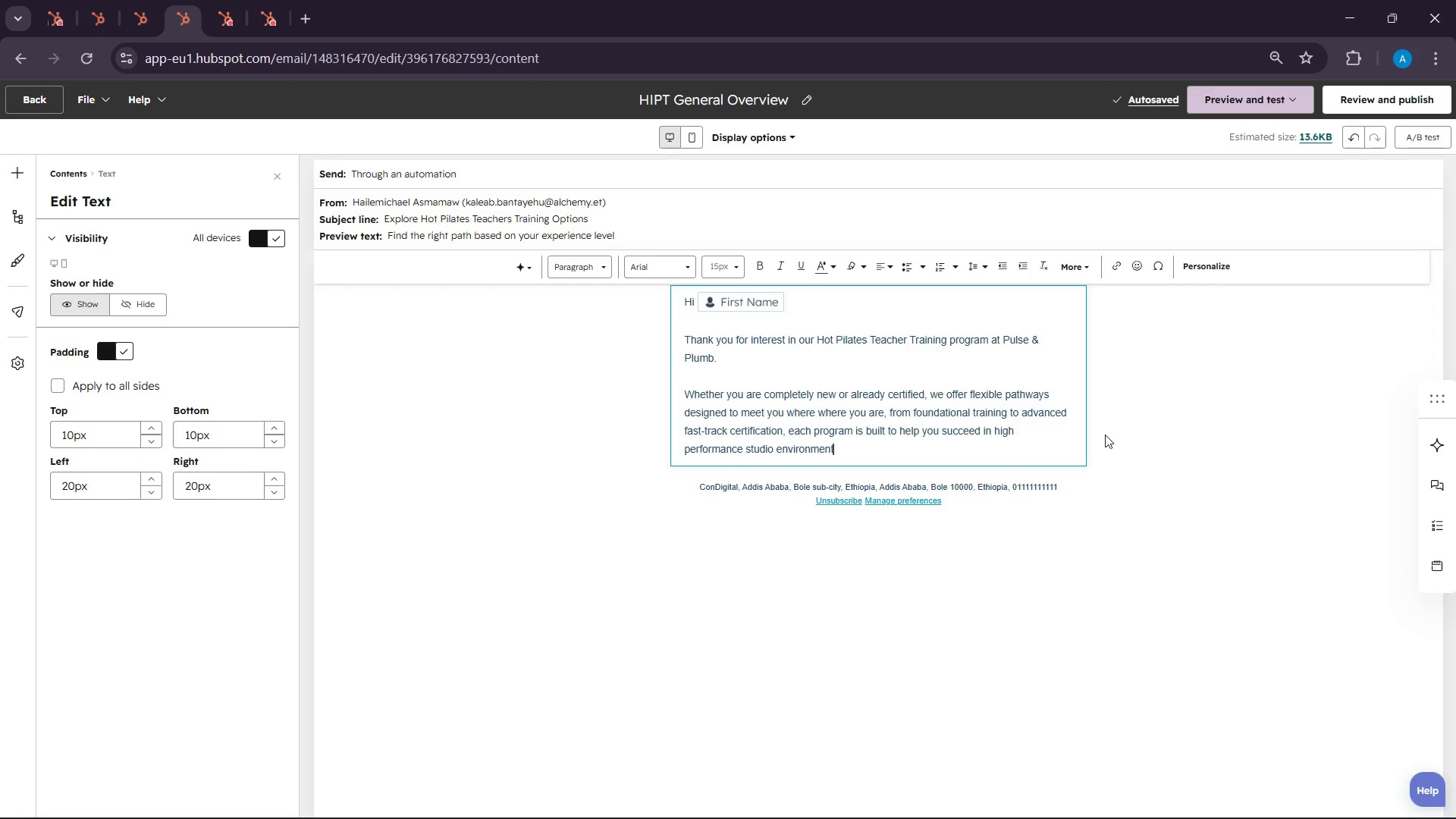 
key(S)
 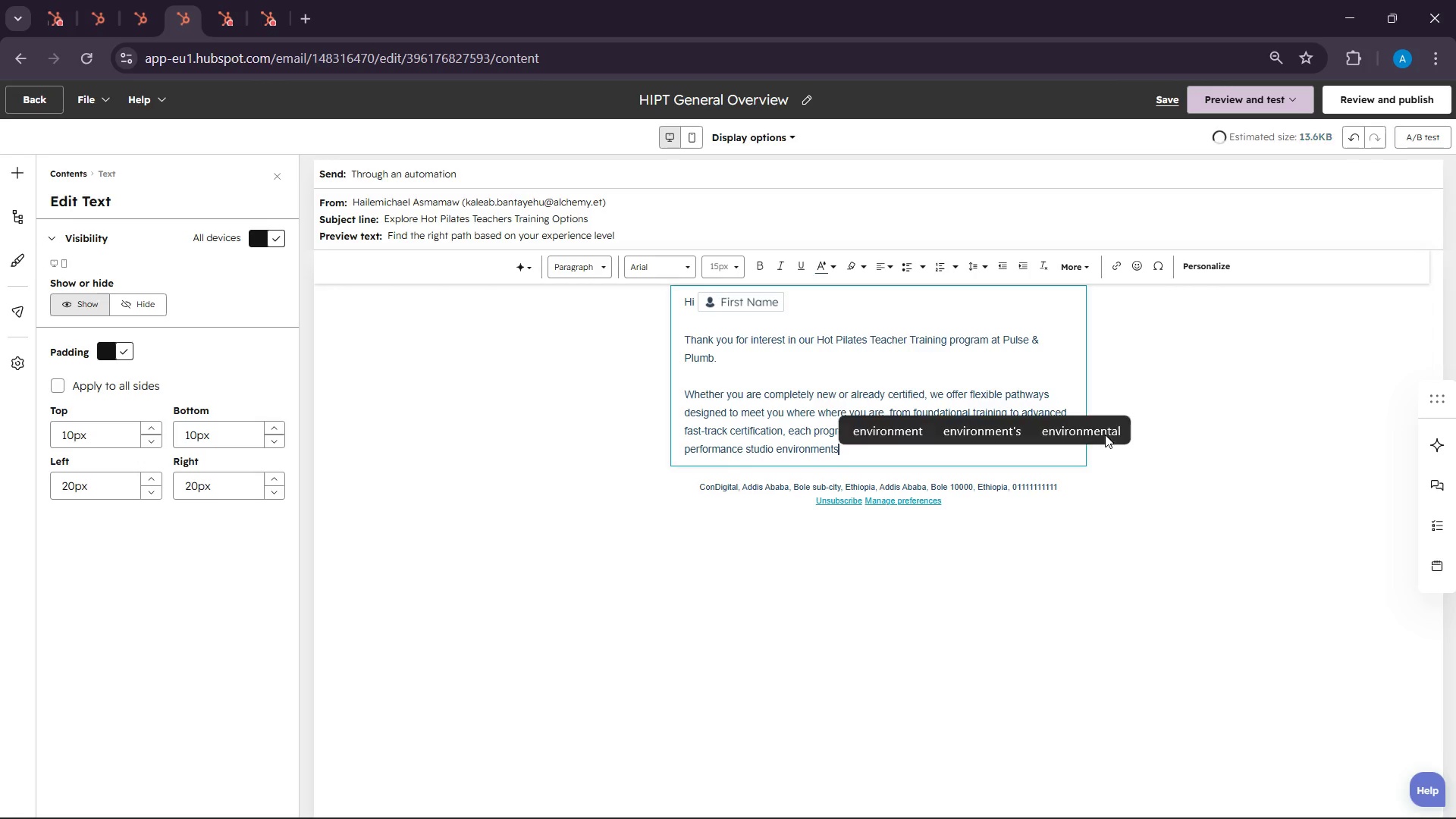 
key(Comma)
 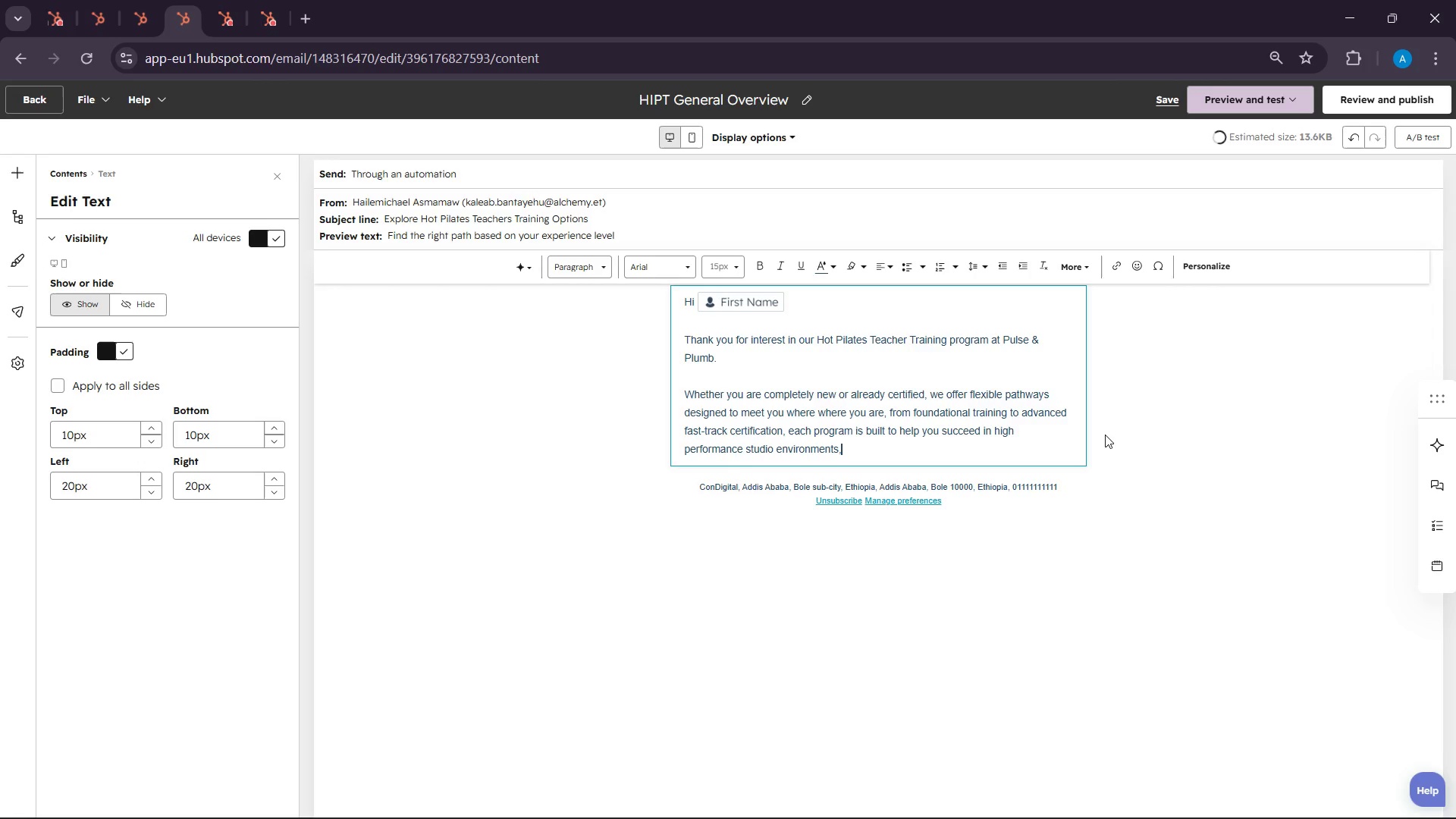 
key(Enter)
 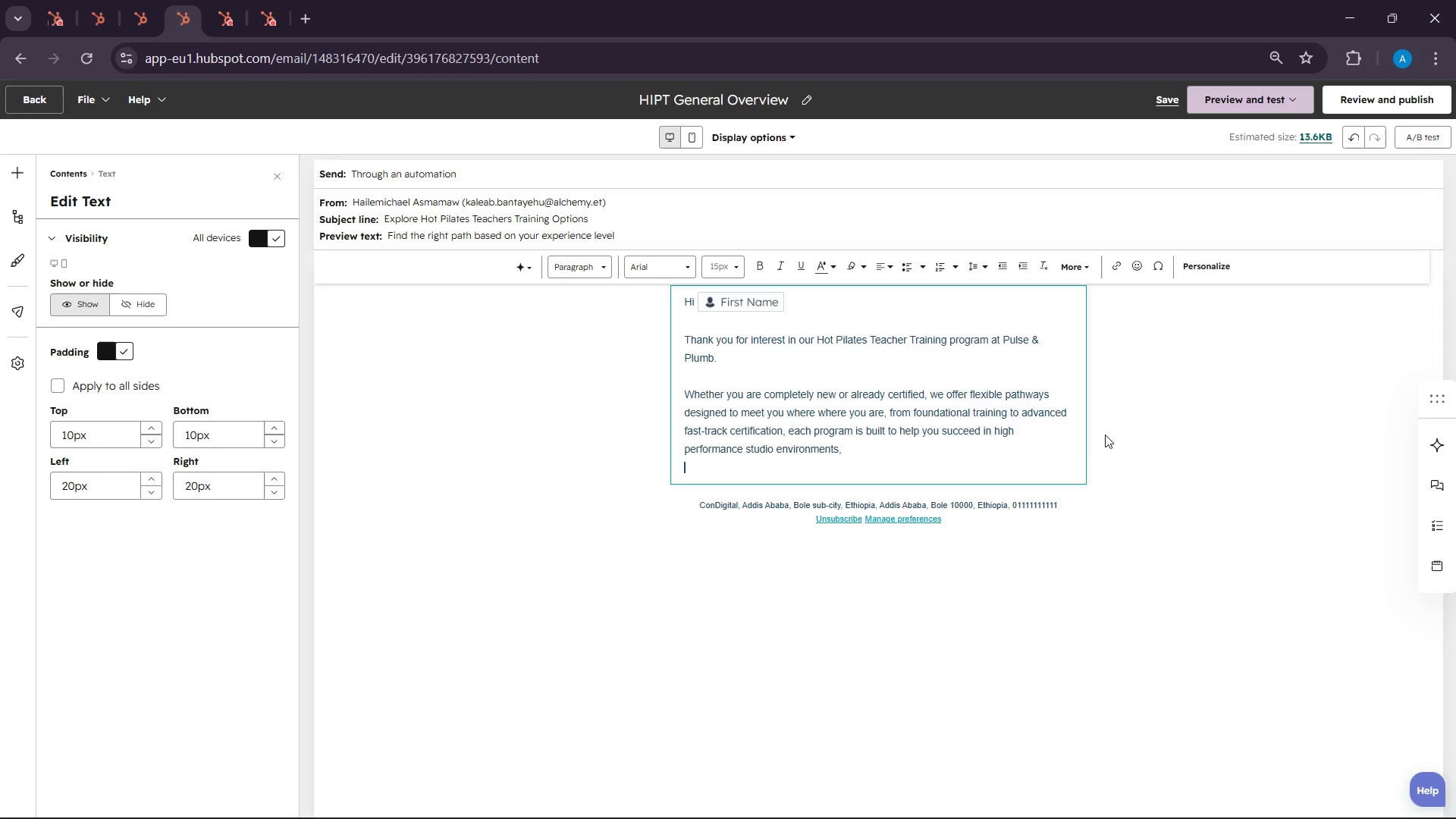 
key(Enter)
 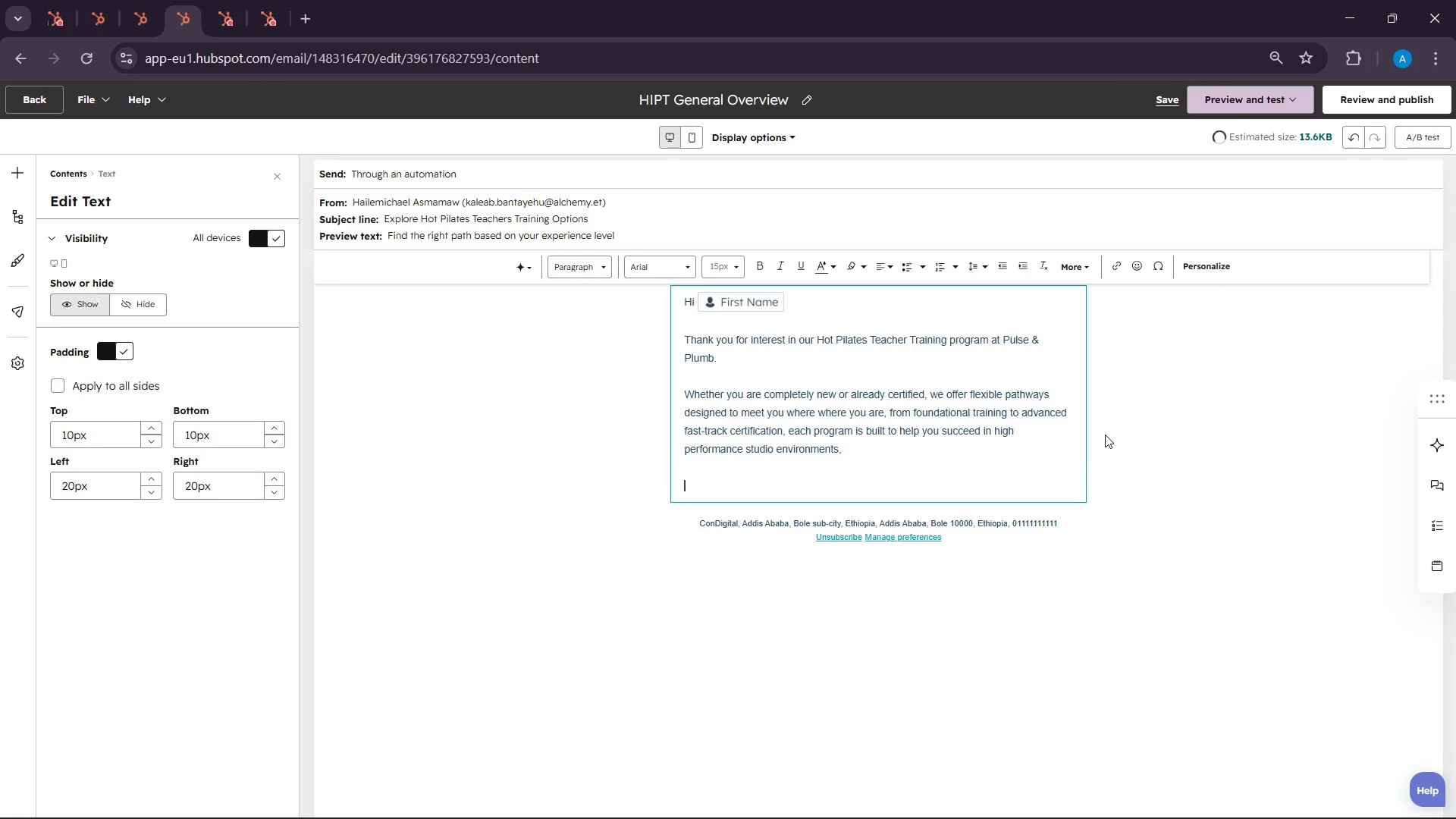 
type(Based )
 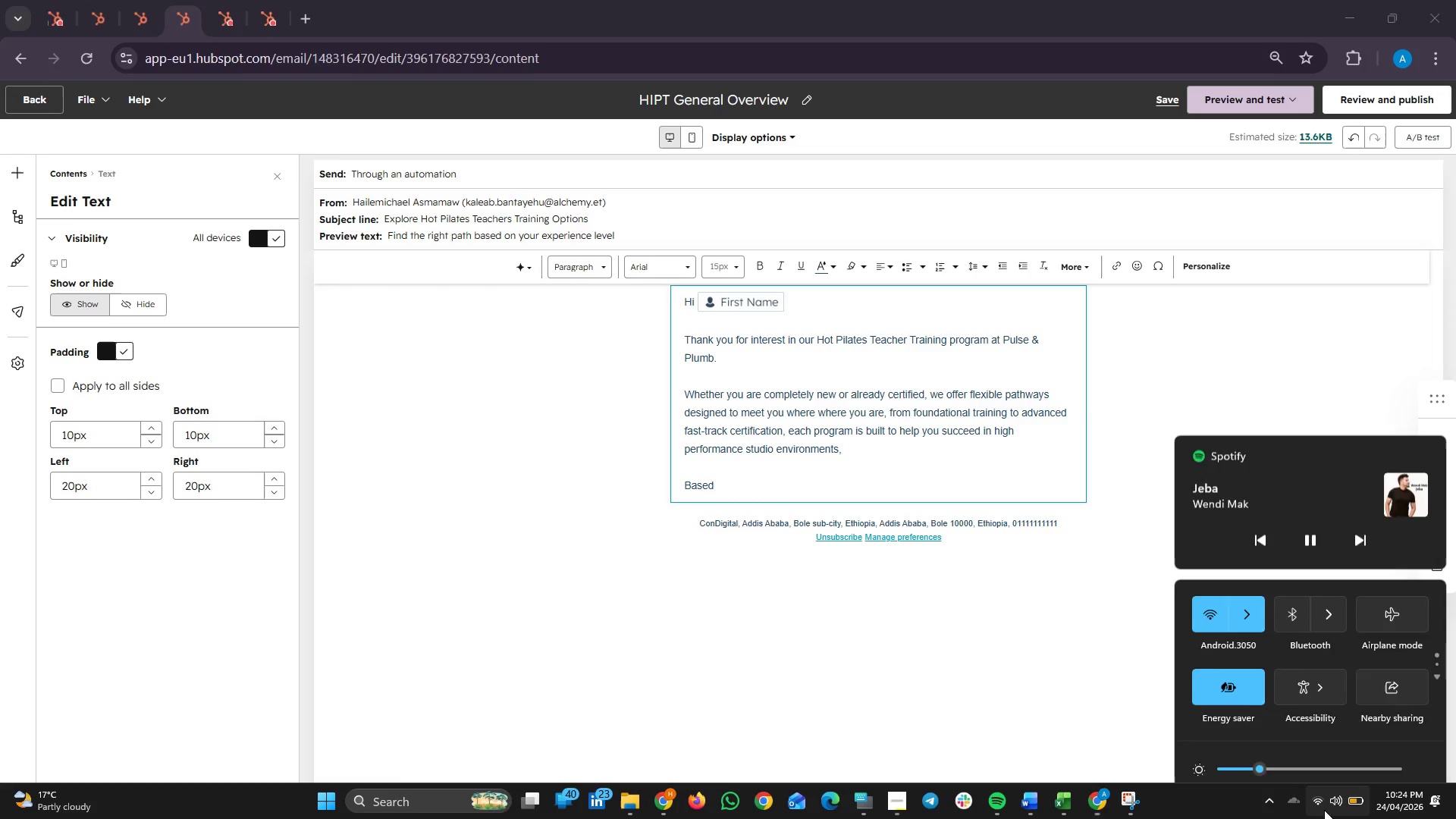 
left_click([1334, 712])
 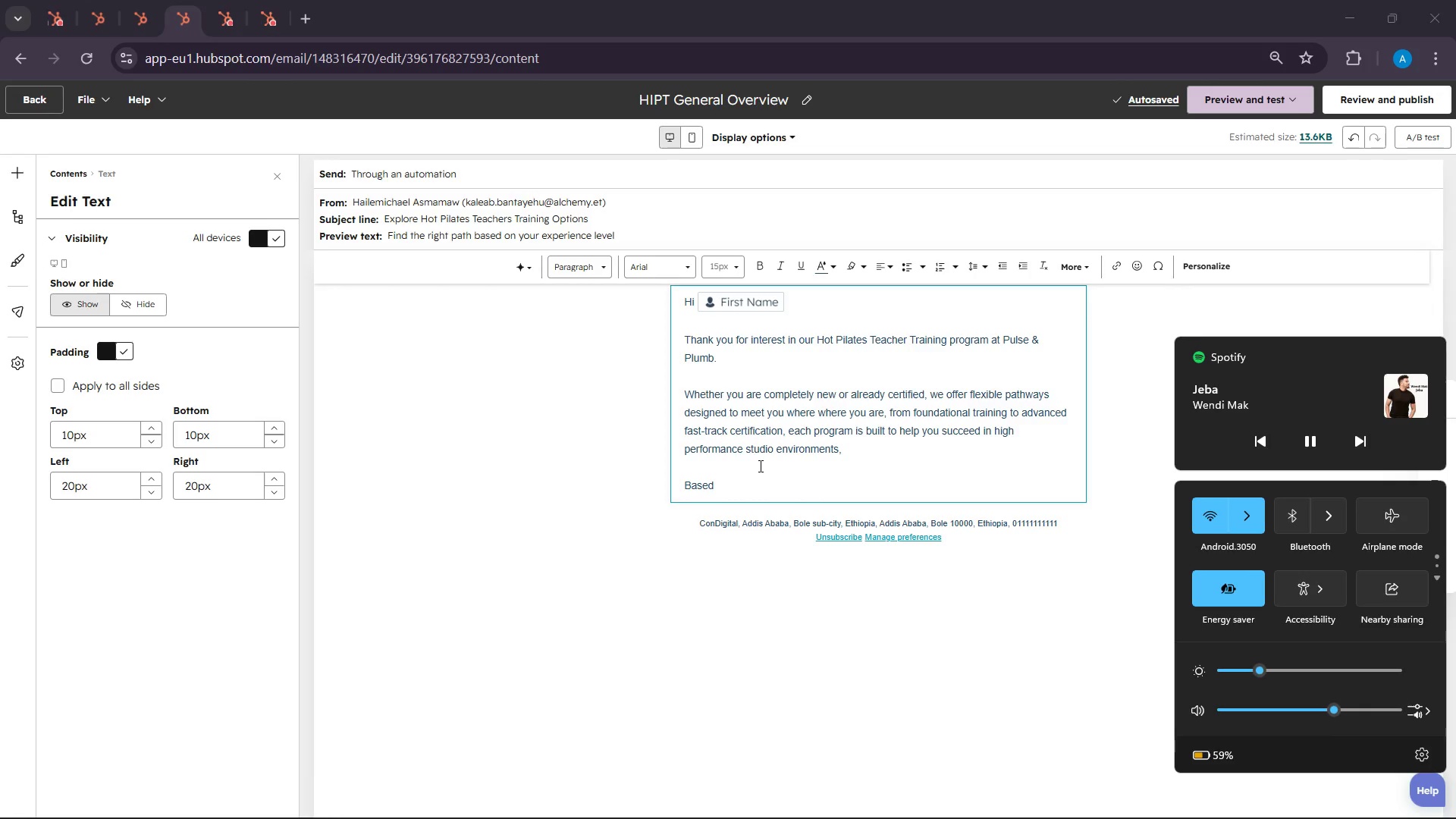 
left_click([763, 478])
 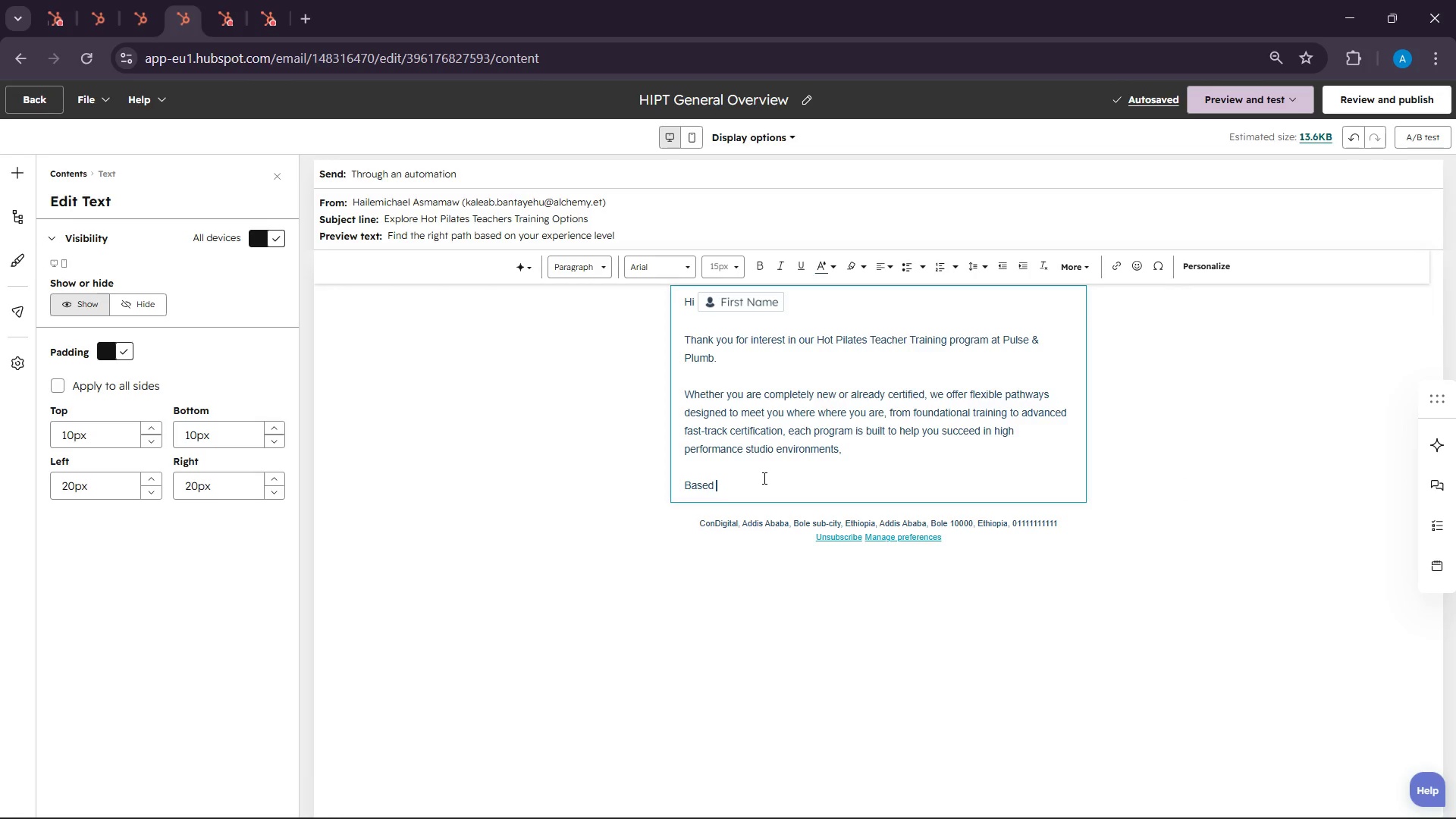 
type(on you )
key(Backspace)
type(r intrest in )
 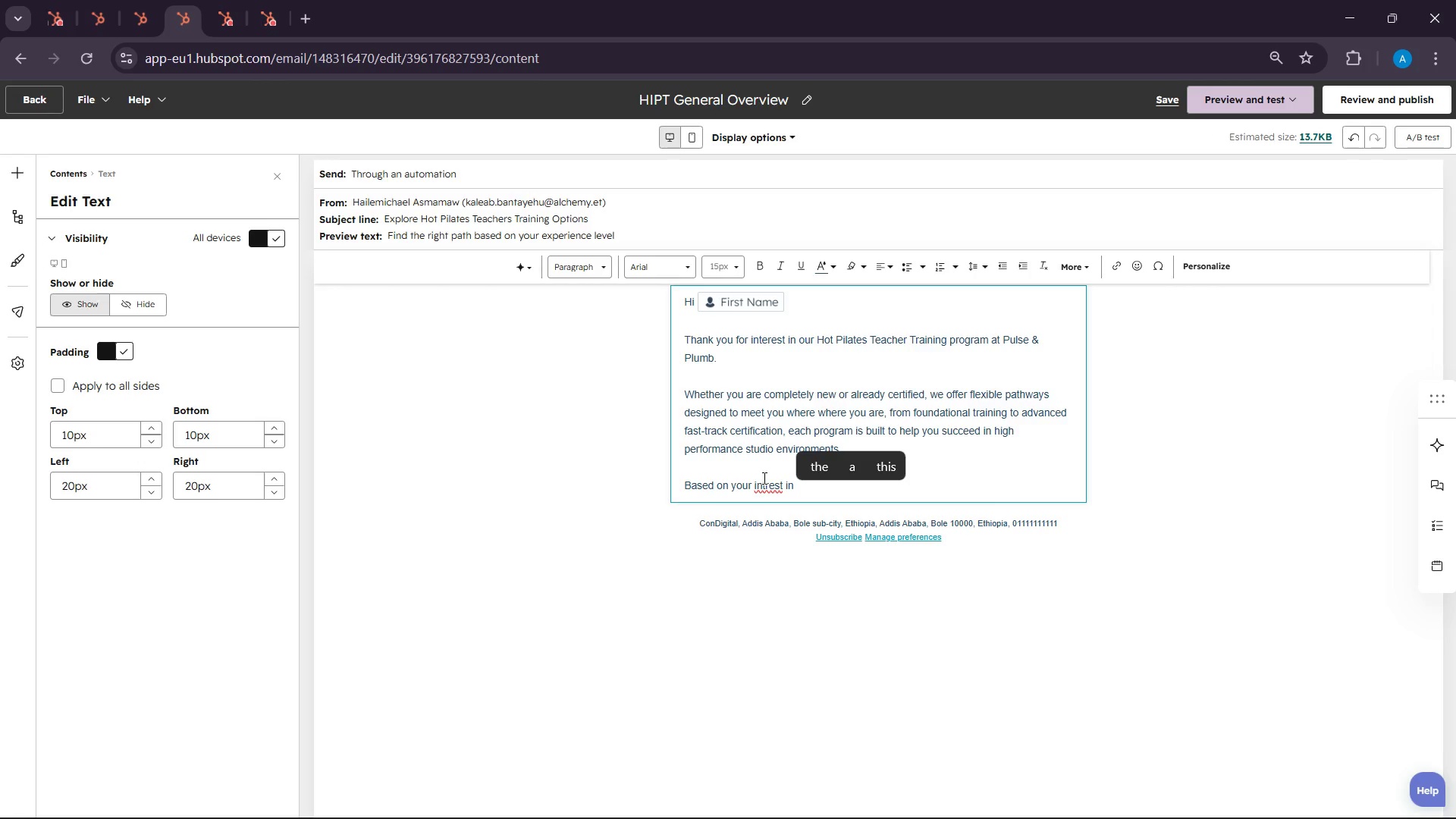 
left_click([765, 482])
 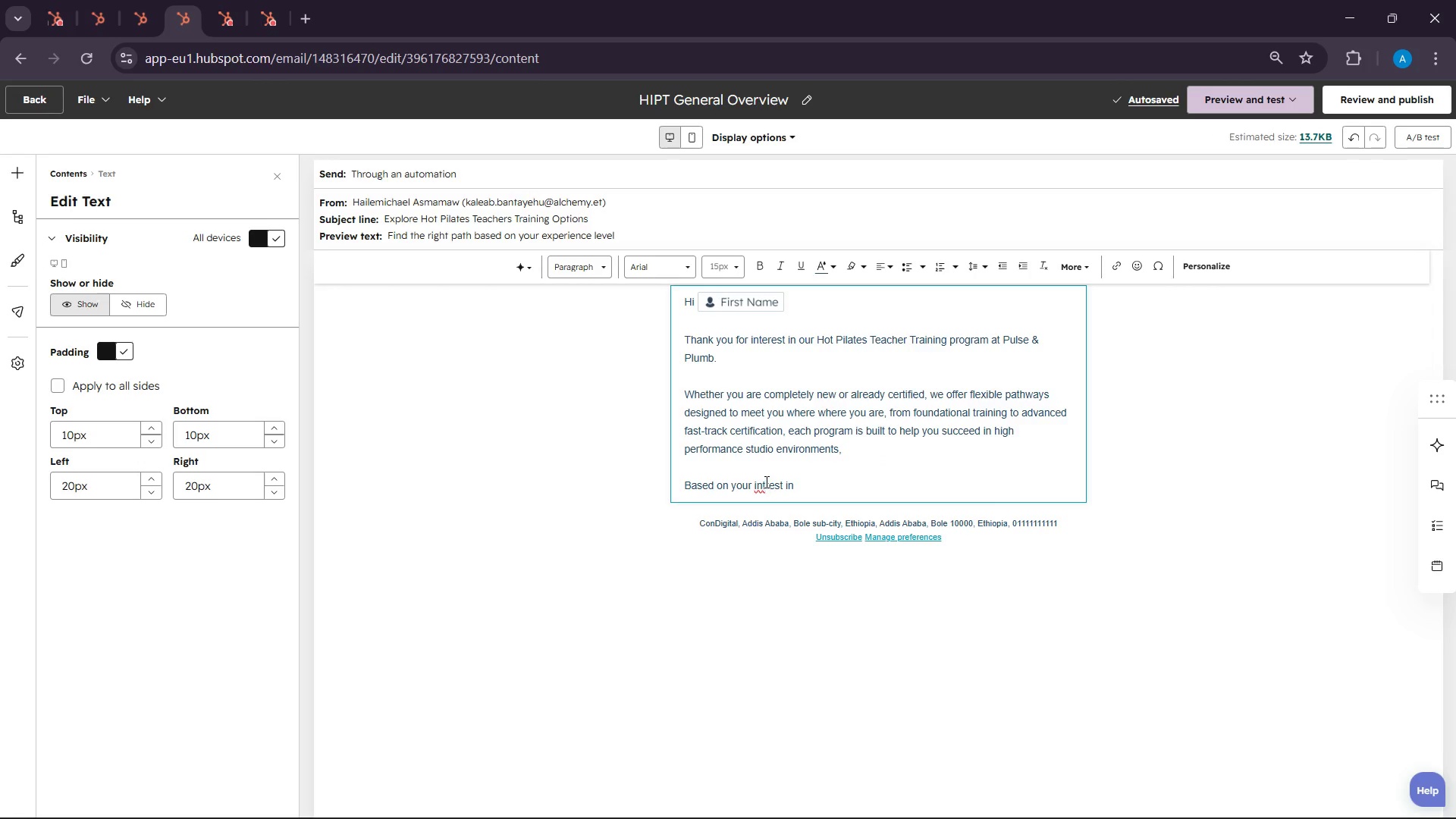 
key(E)
 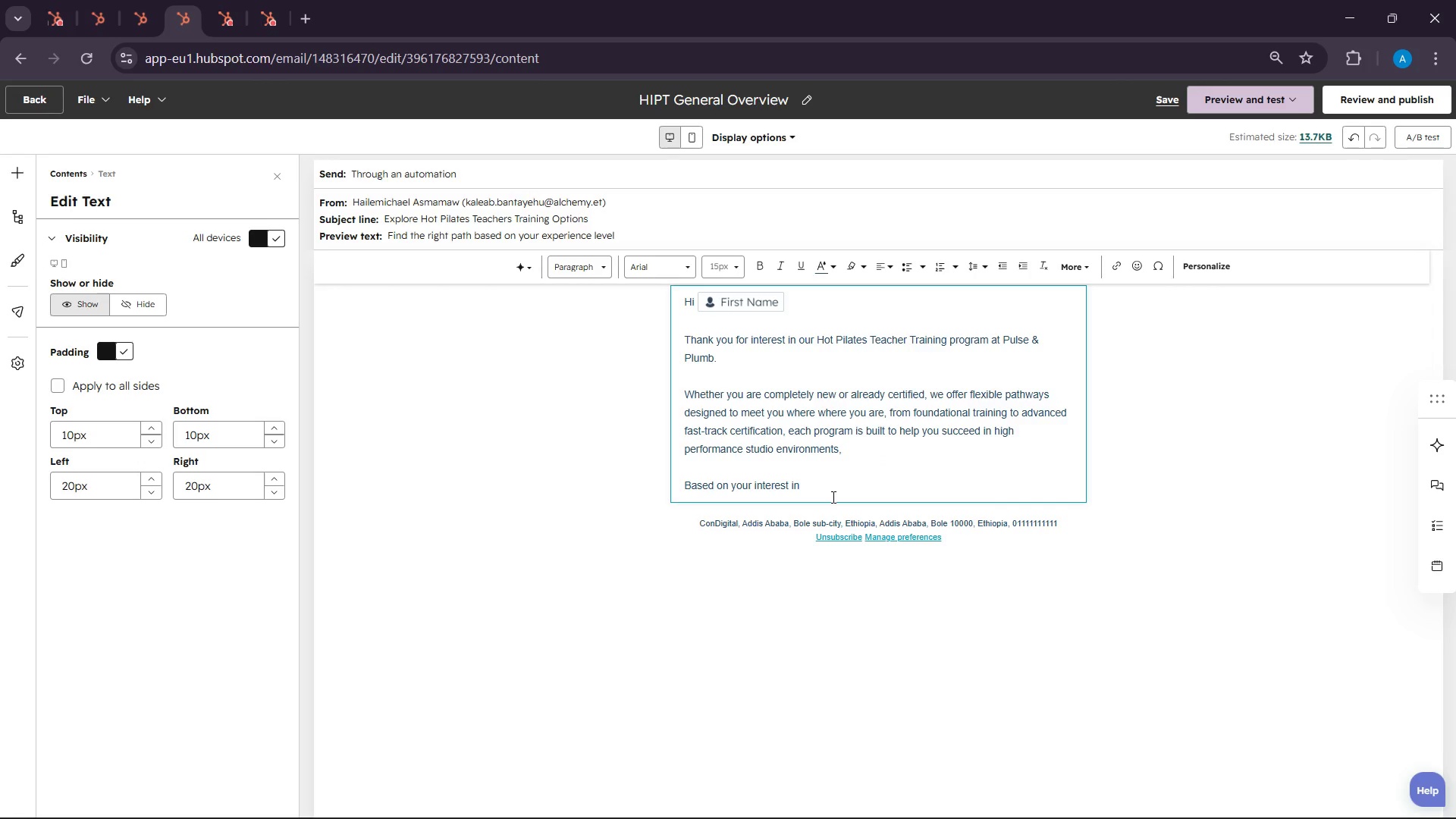 
left_click([830, 485])
 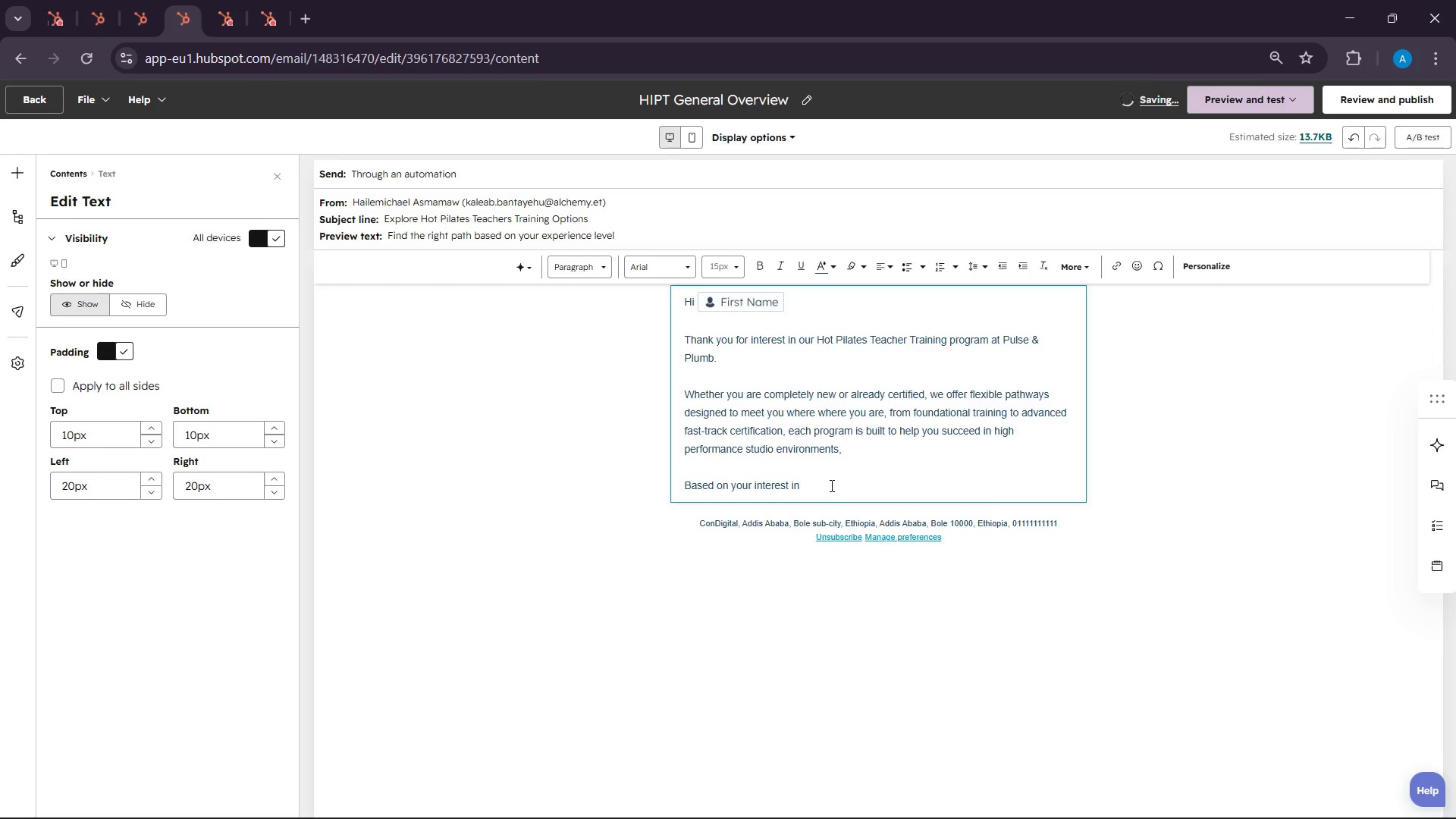 
type({{ contact.desired)
 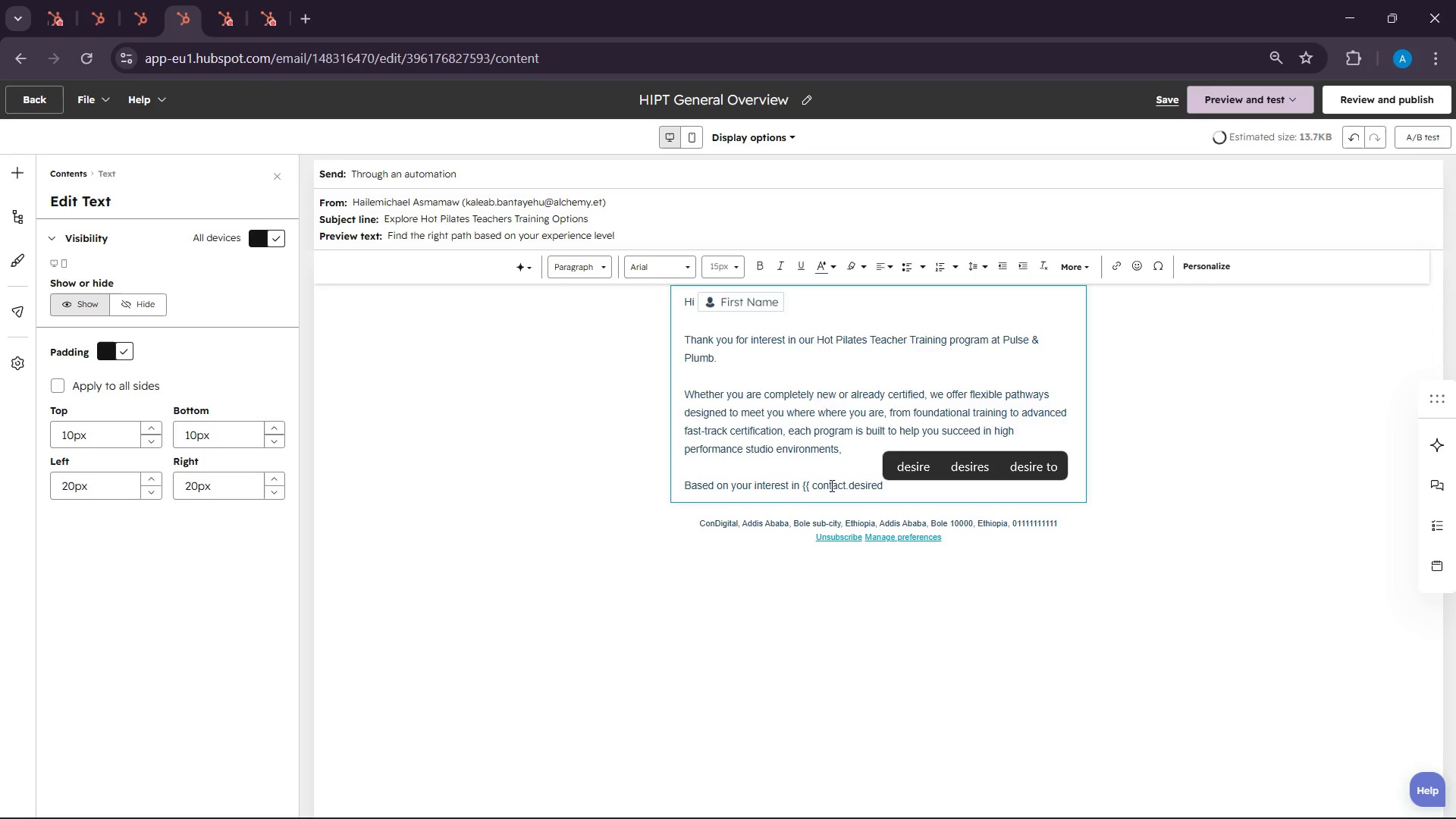 
key(Control+V)
 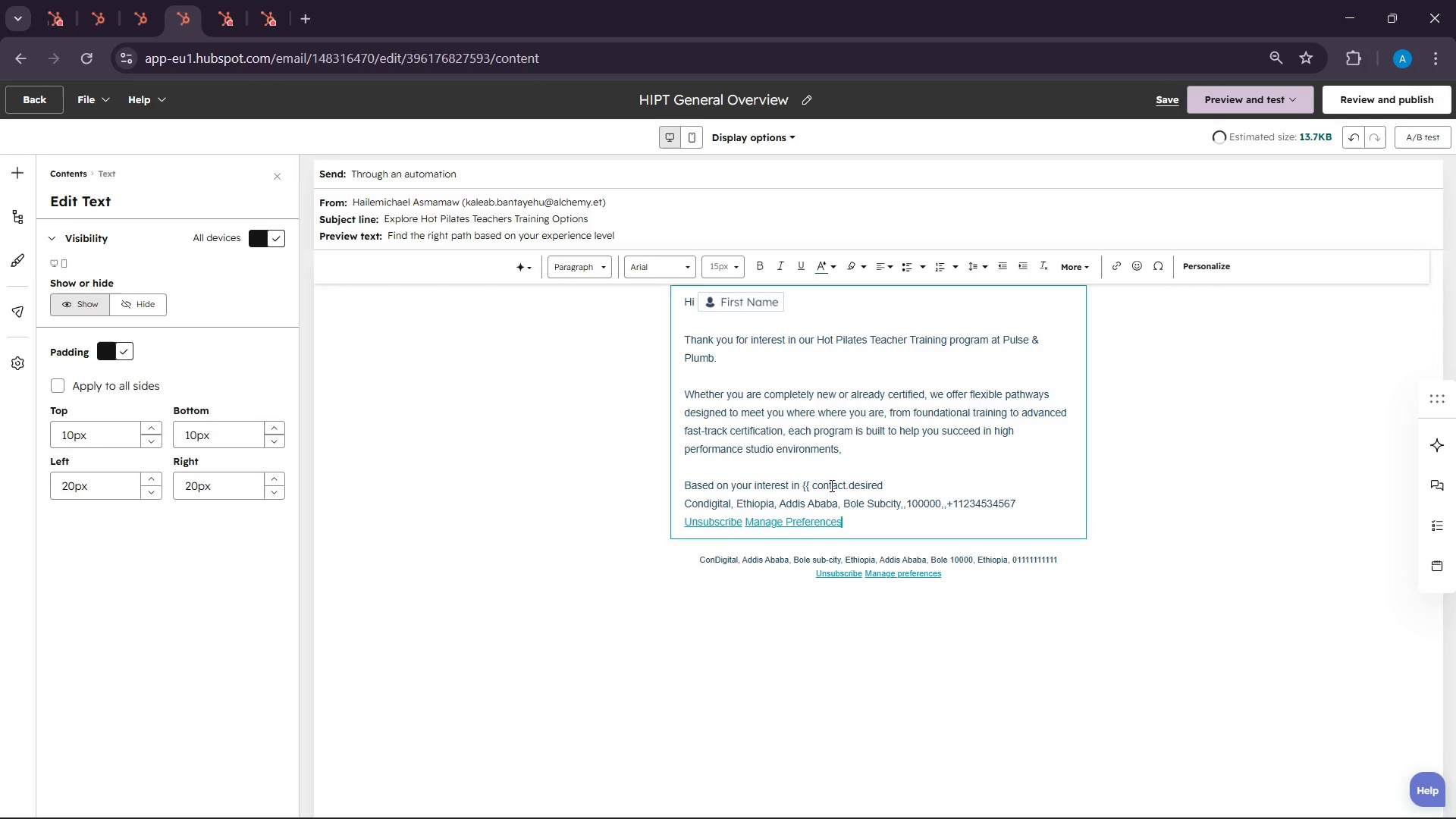 
key(Control+Z)
 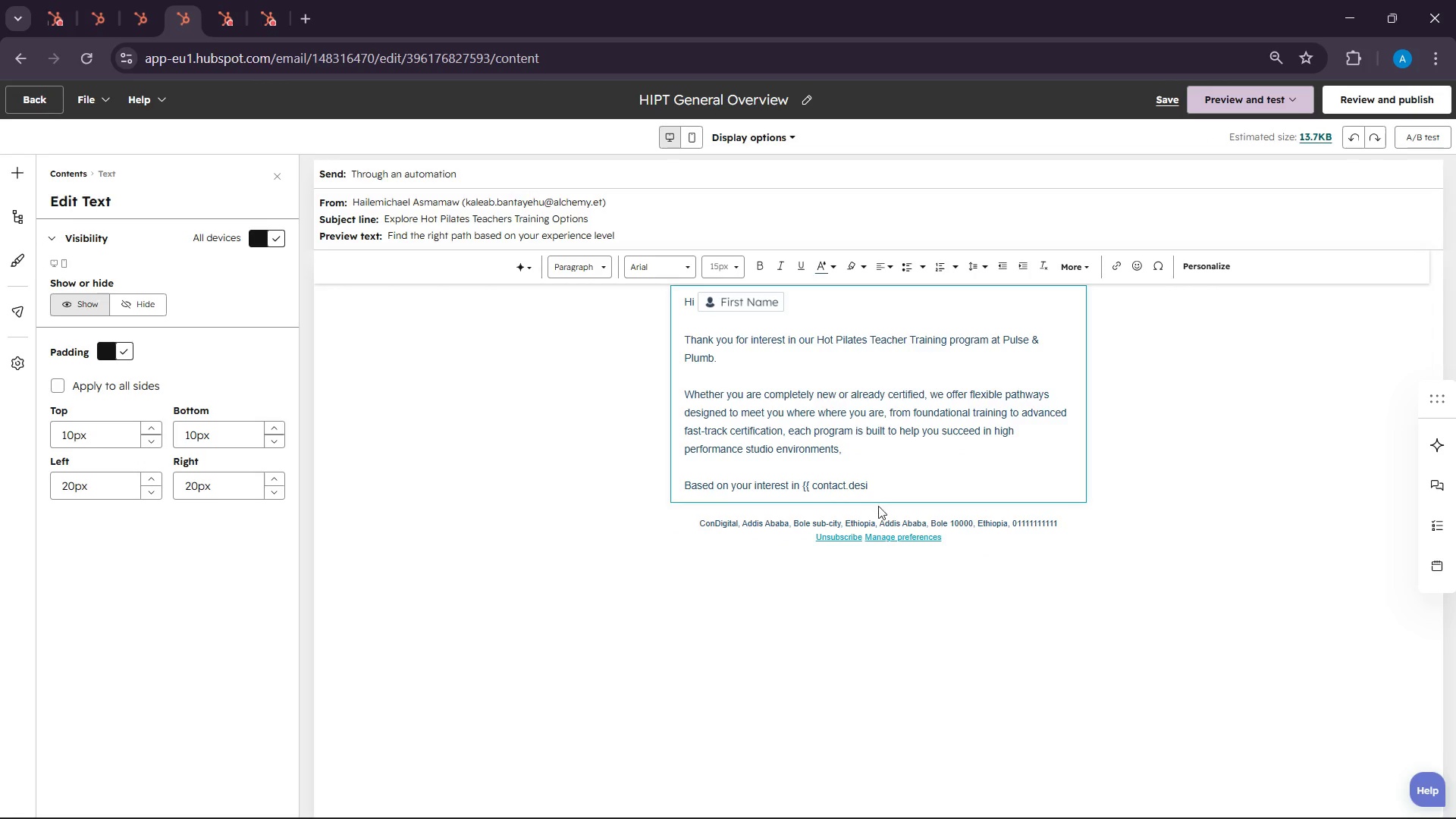 
left_click([894, 495])
 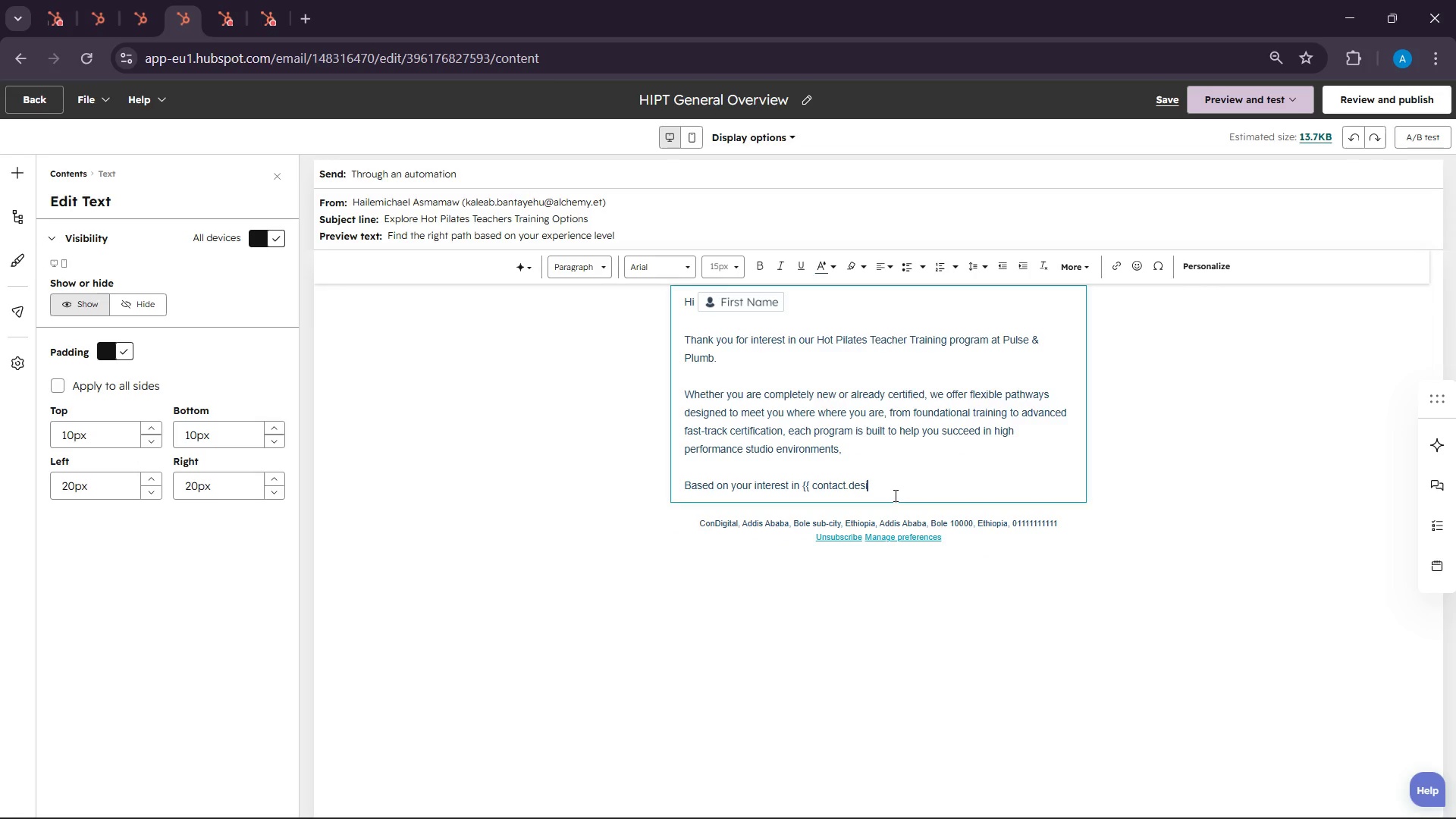 
type(red)
 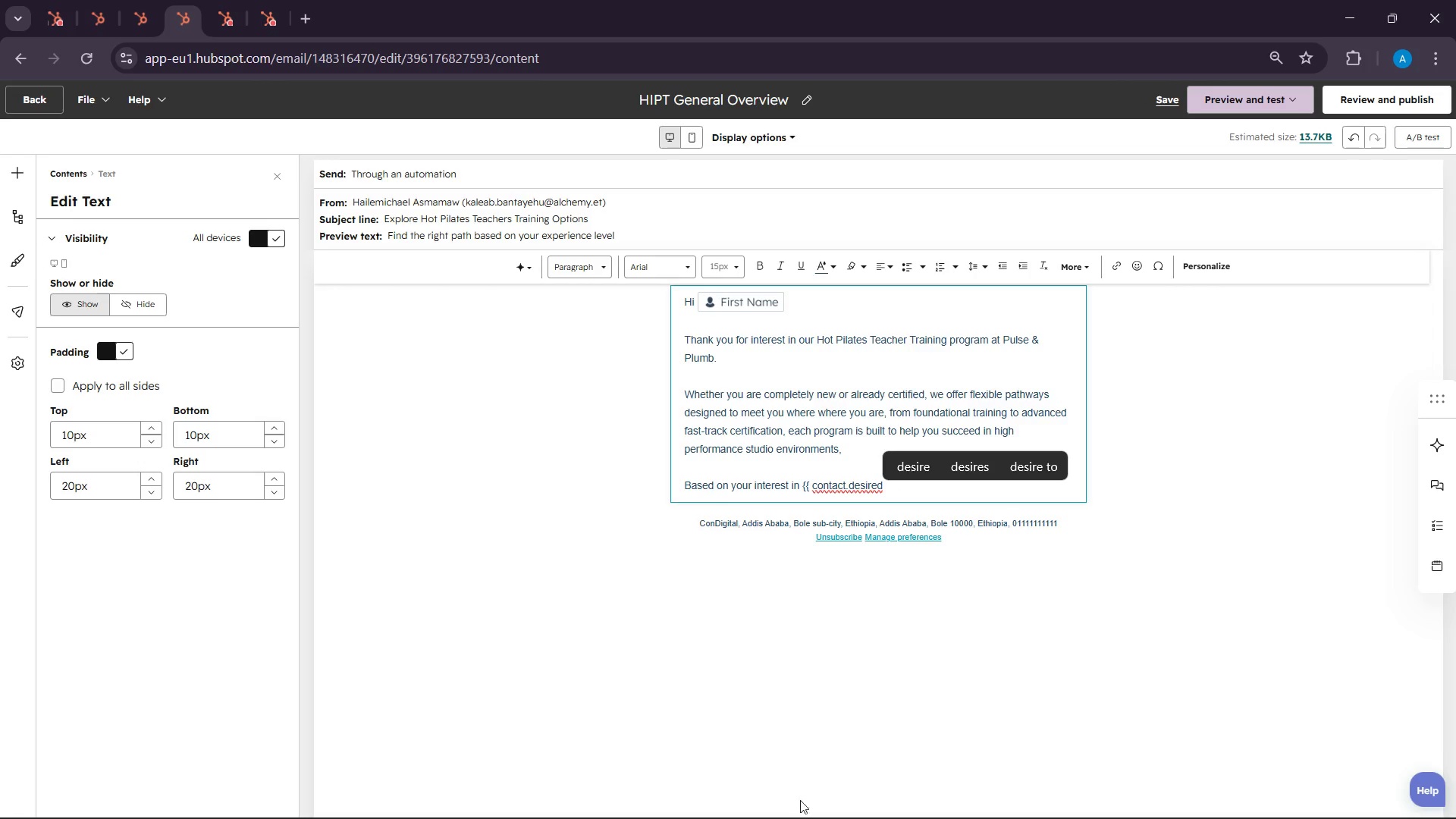 
left_click([854, 808])
 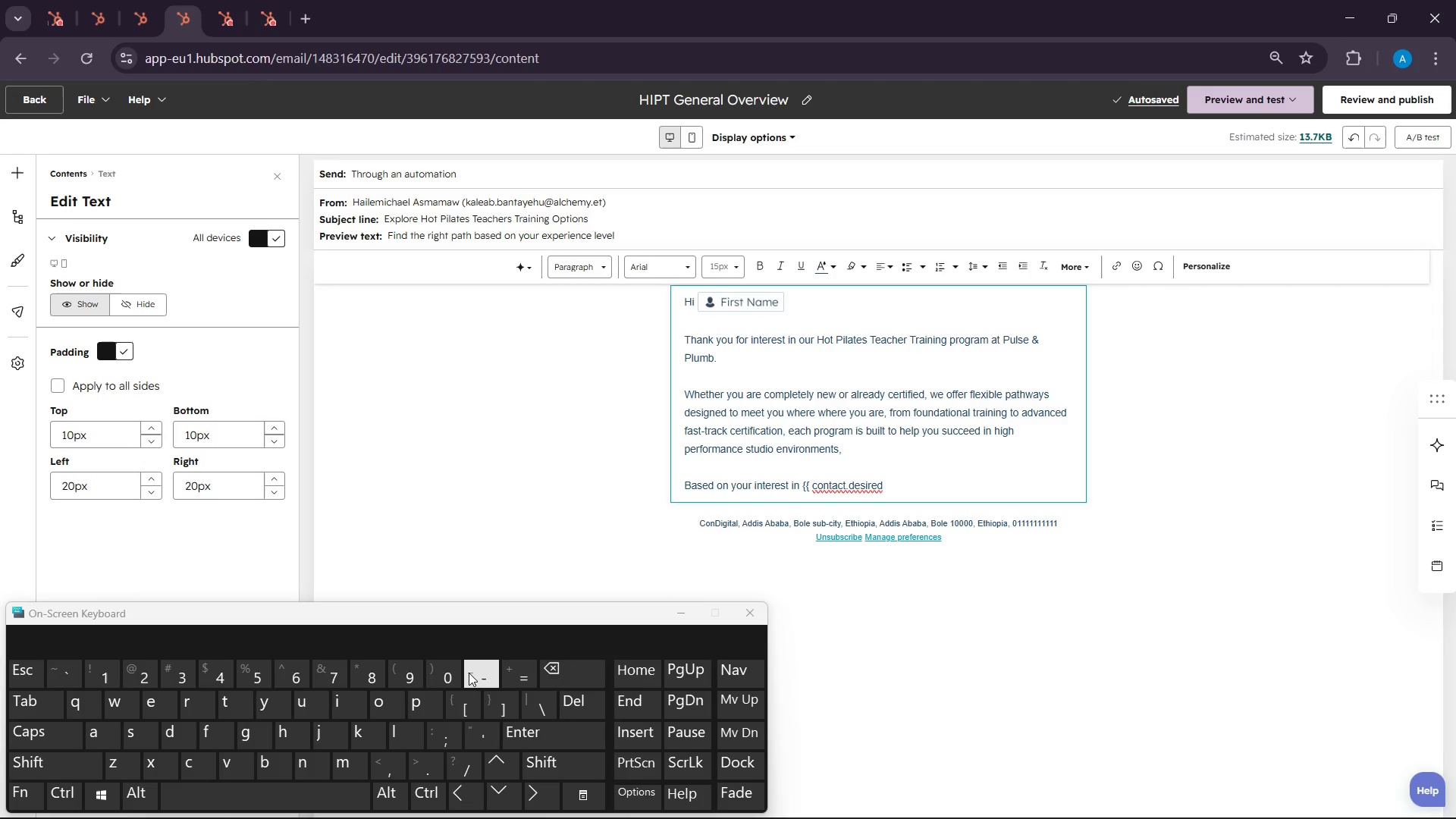 
key(Shift+Minus)
 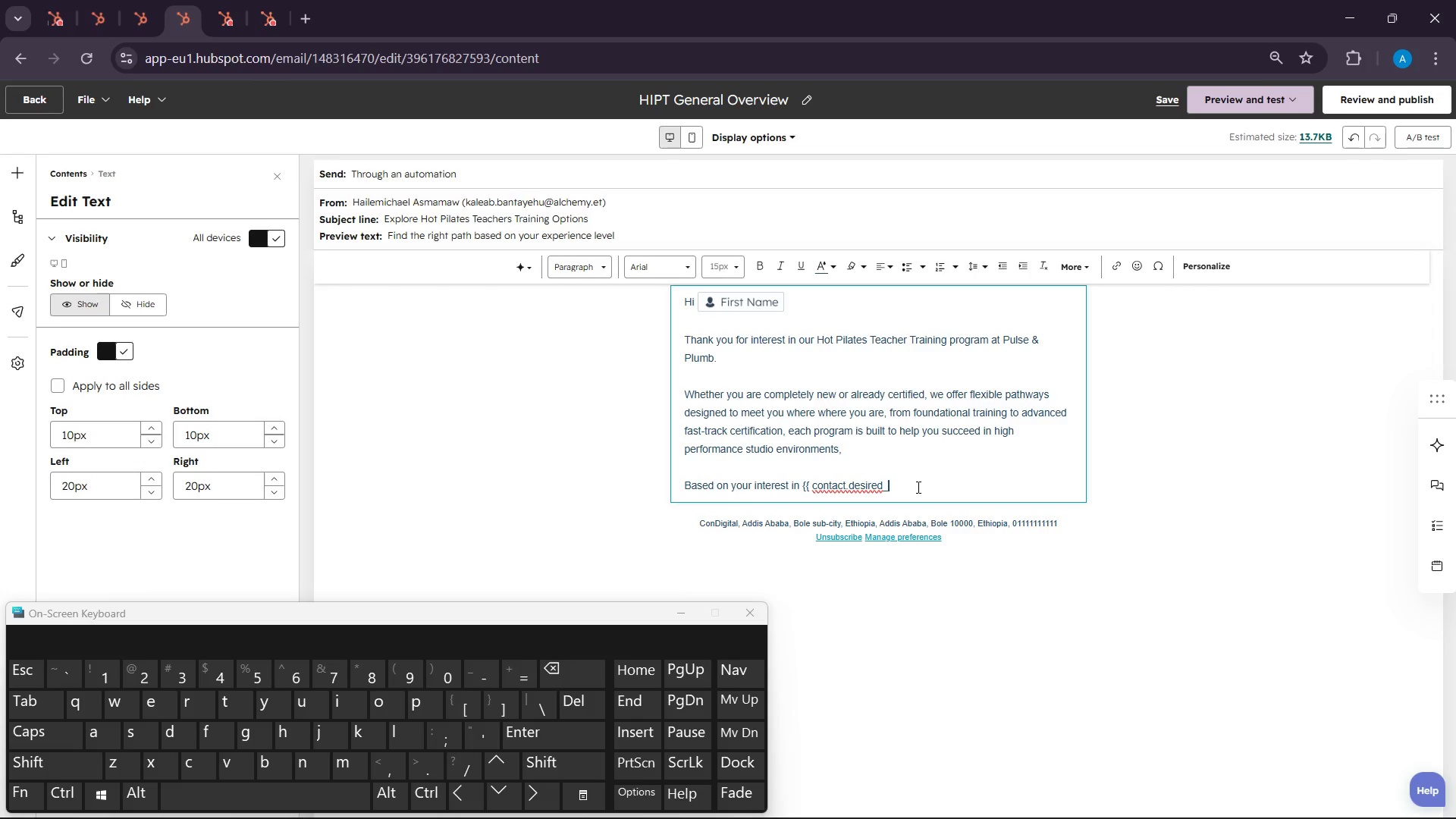 
wait(8.25)
 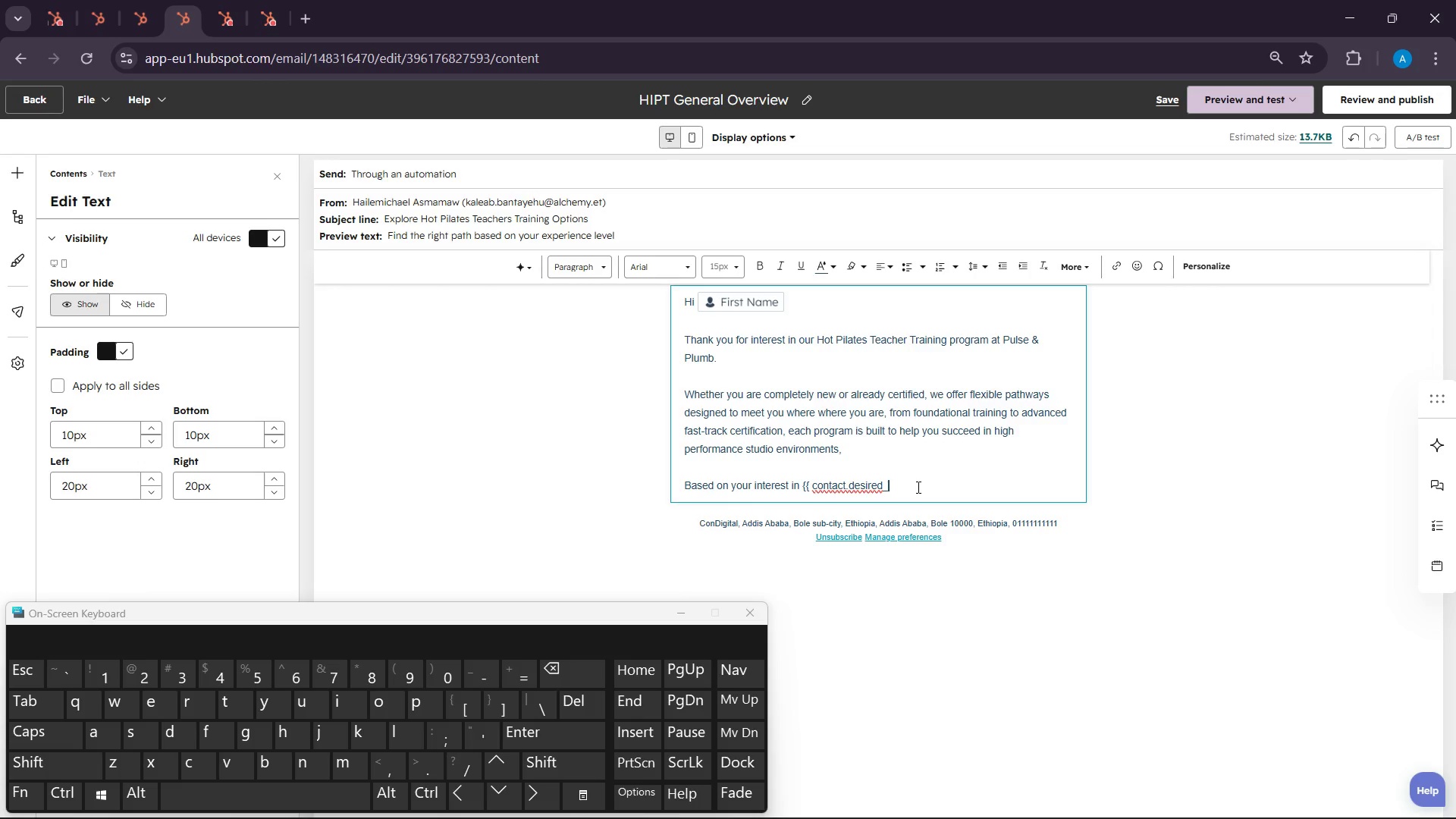 
type(enrolle)
 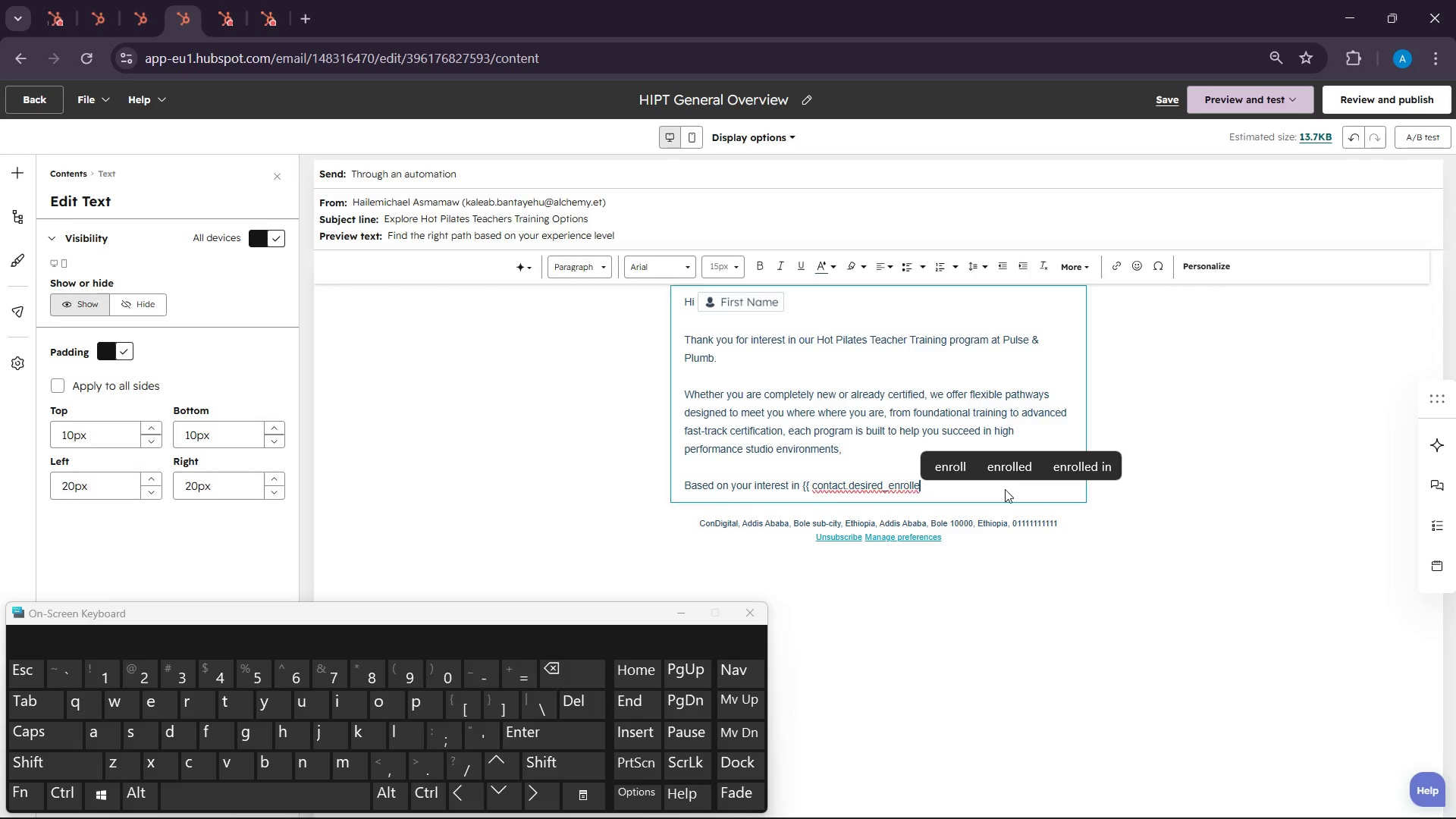 
key(Backspace)
type(me)
 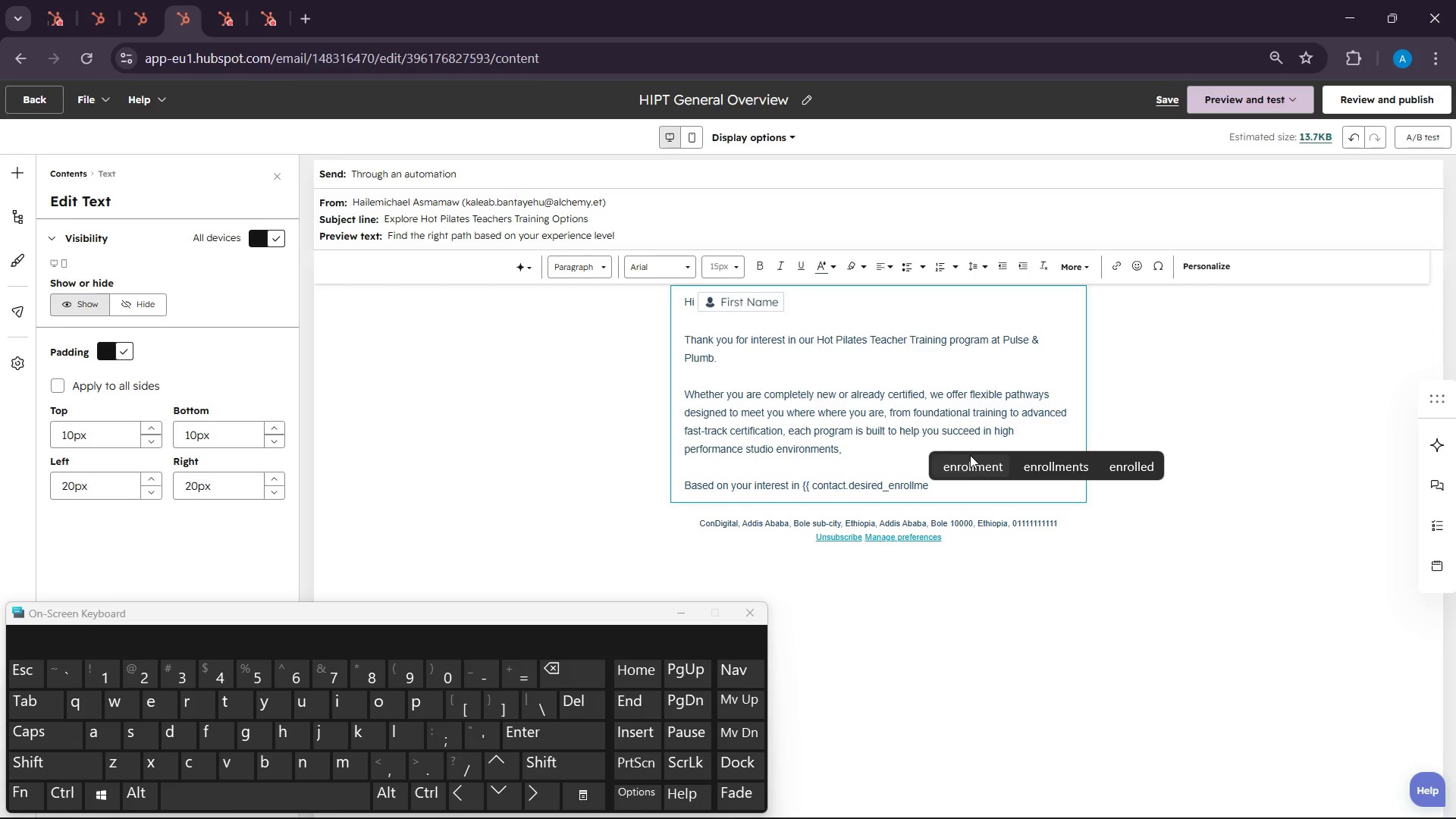 
left_click([963, 463])
 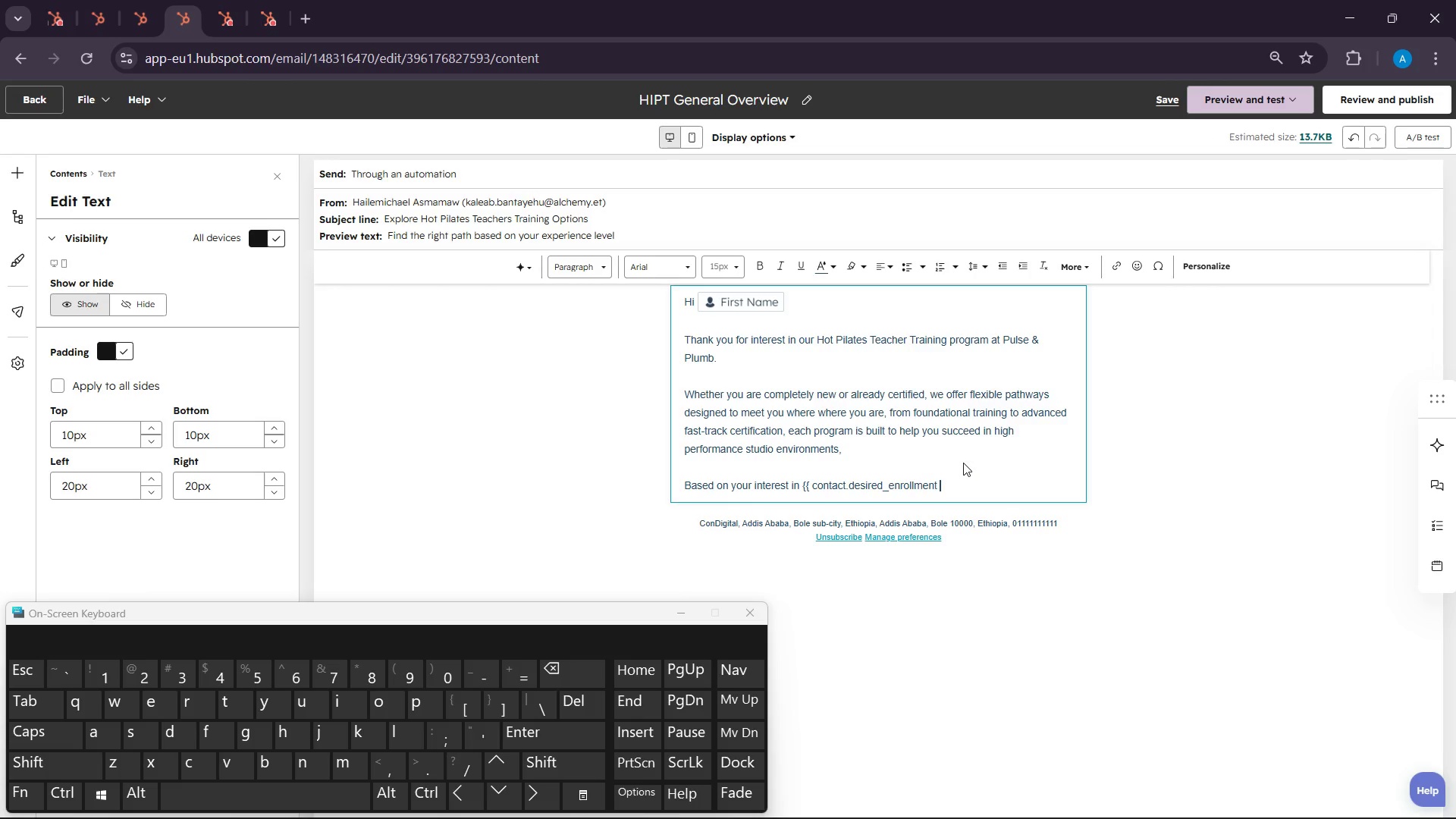 
key(Backspace)
 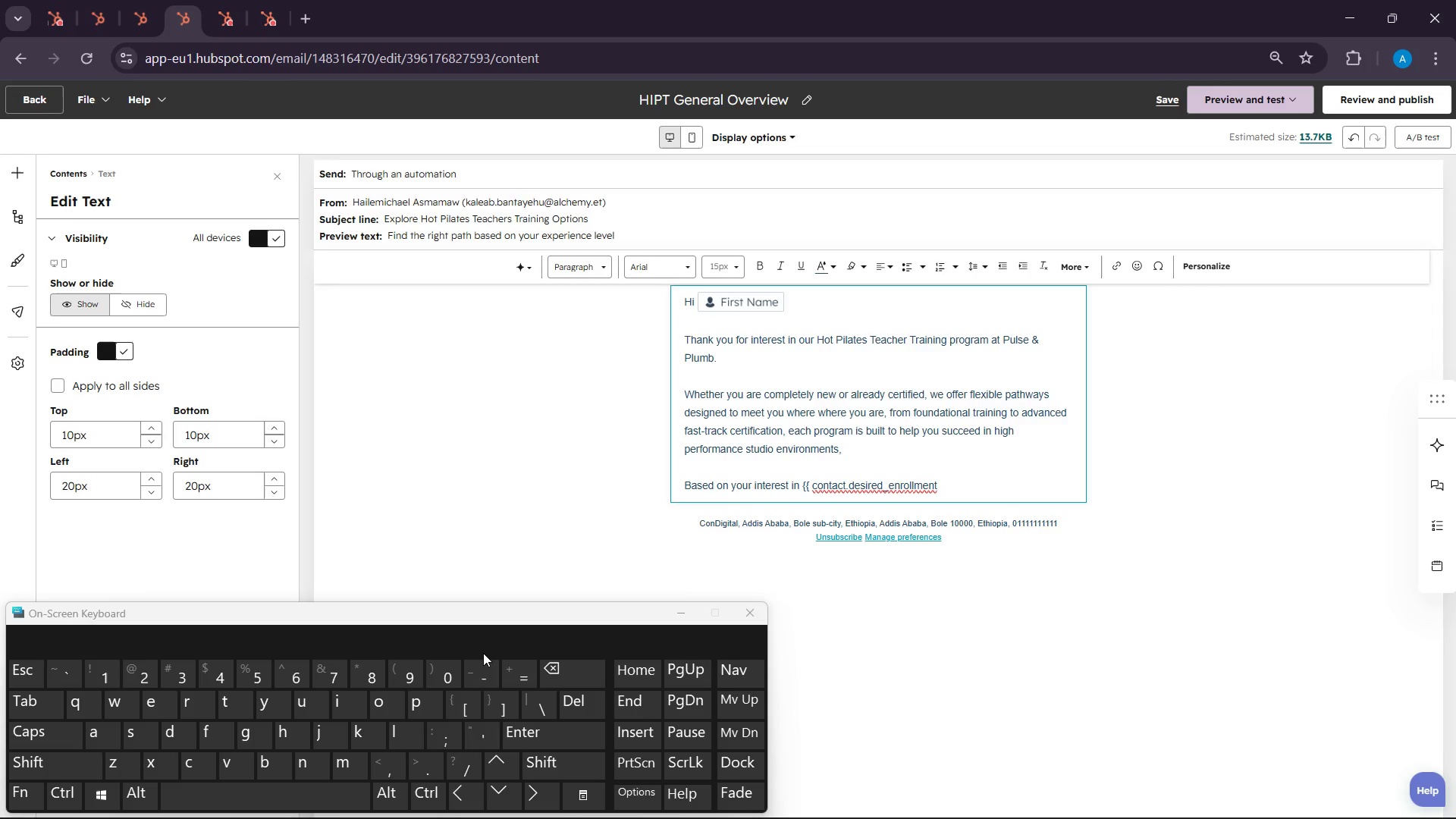 
hold_key(key=ShiftLeft, duration=0.89)
 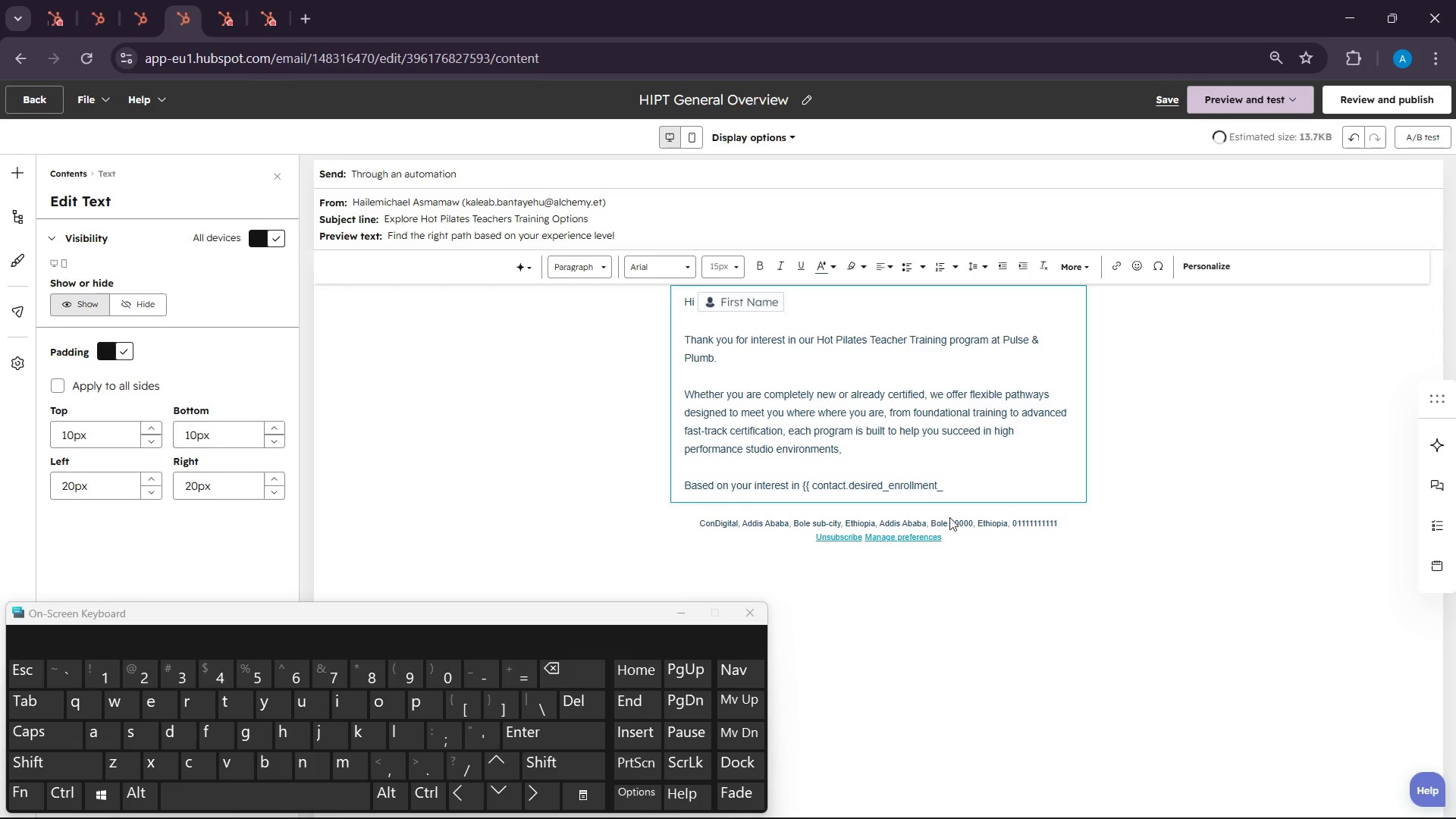 
key(Minus)
 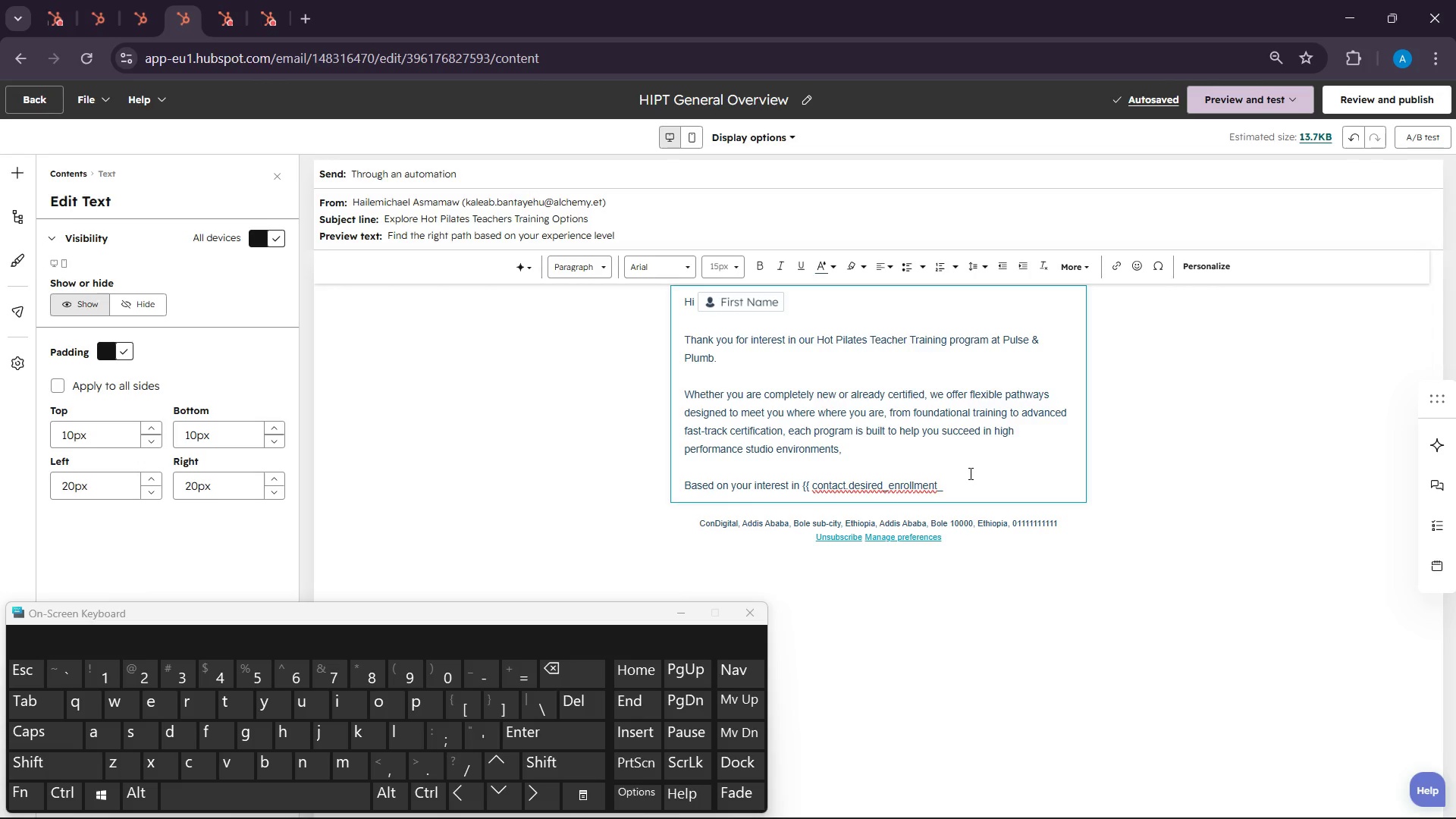 
wait(20.34)
 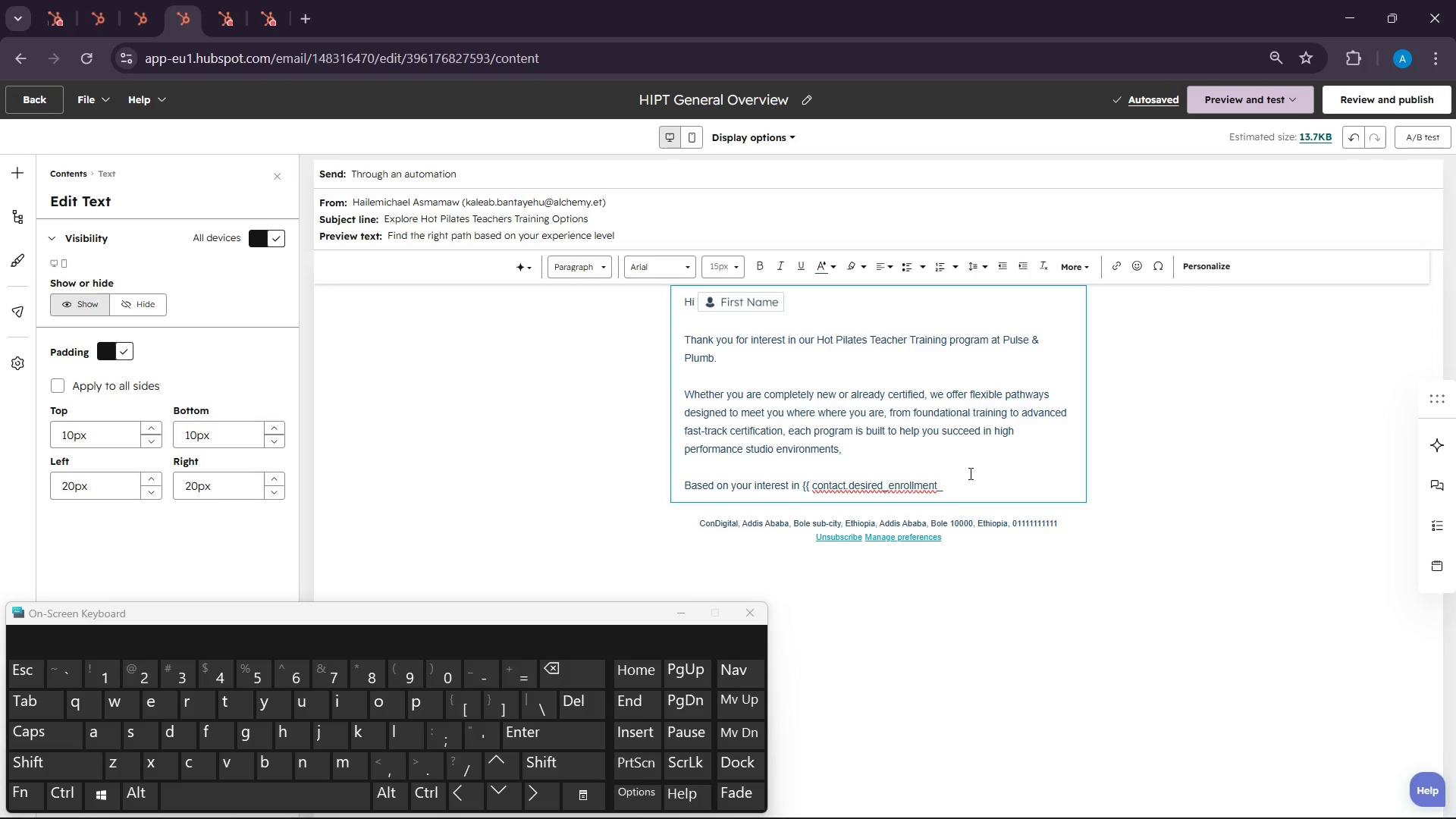 
type(studio )
 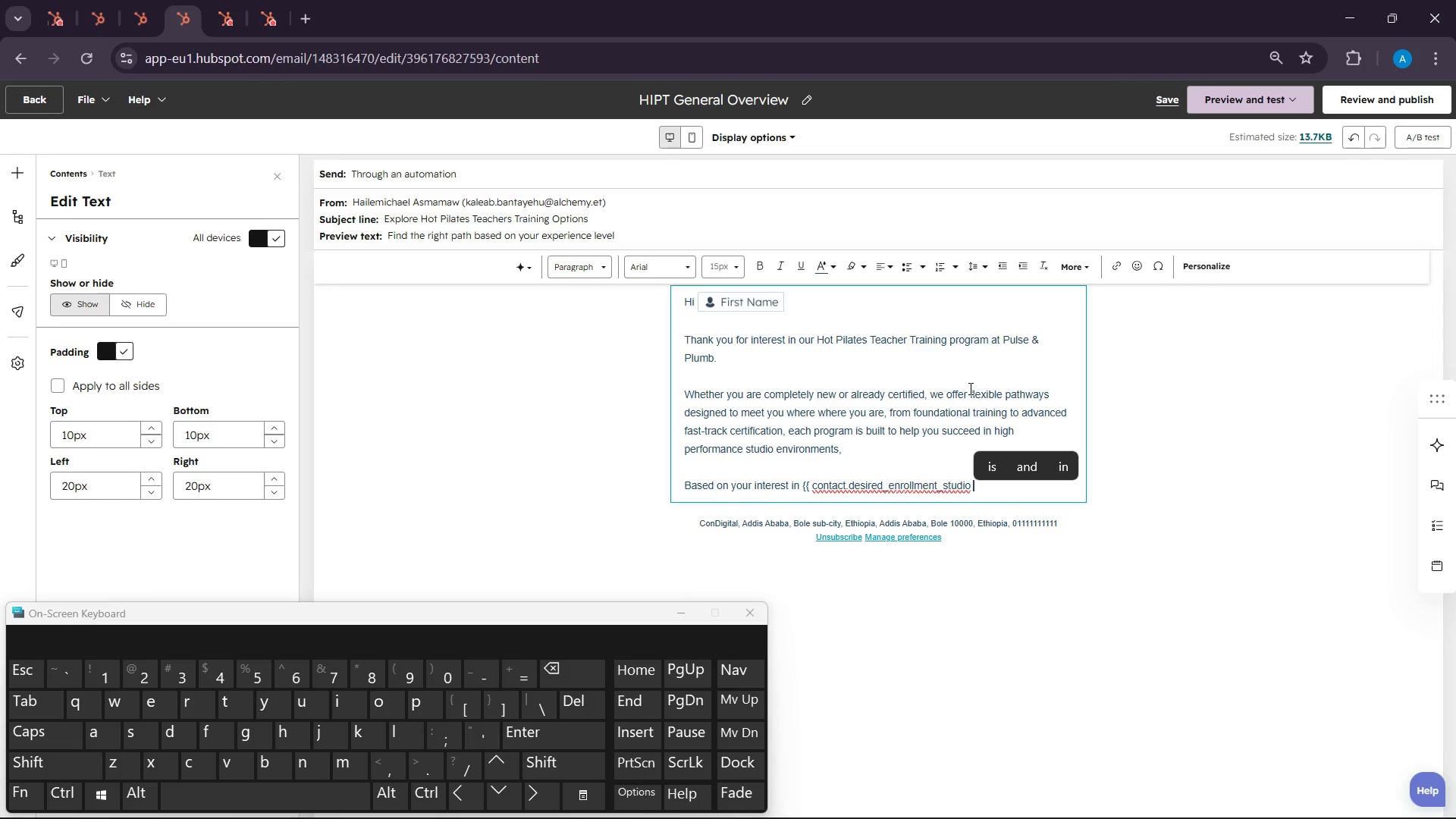 
key(Backspace)
key(Backspace)
key(Backspace)
key(Backspace)
key(Backspace)
key(Backspace)
key(Backspace)
type(quartr)
 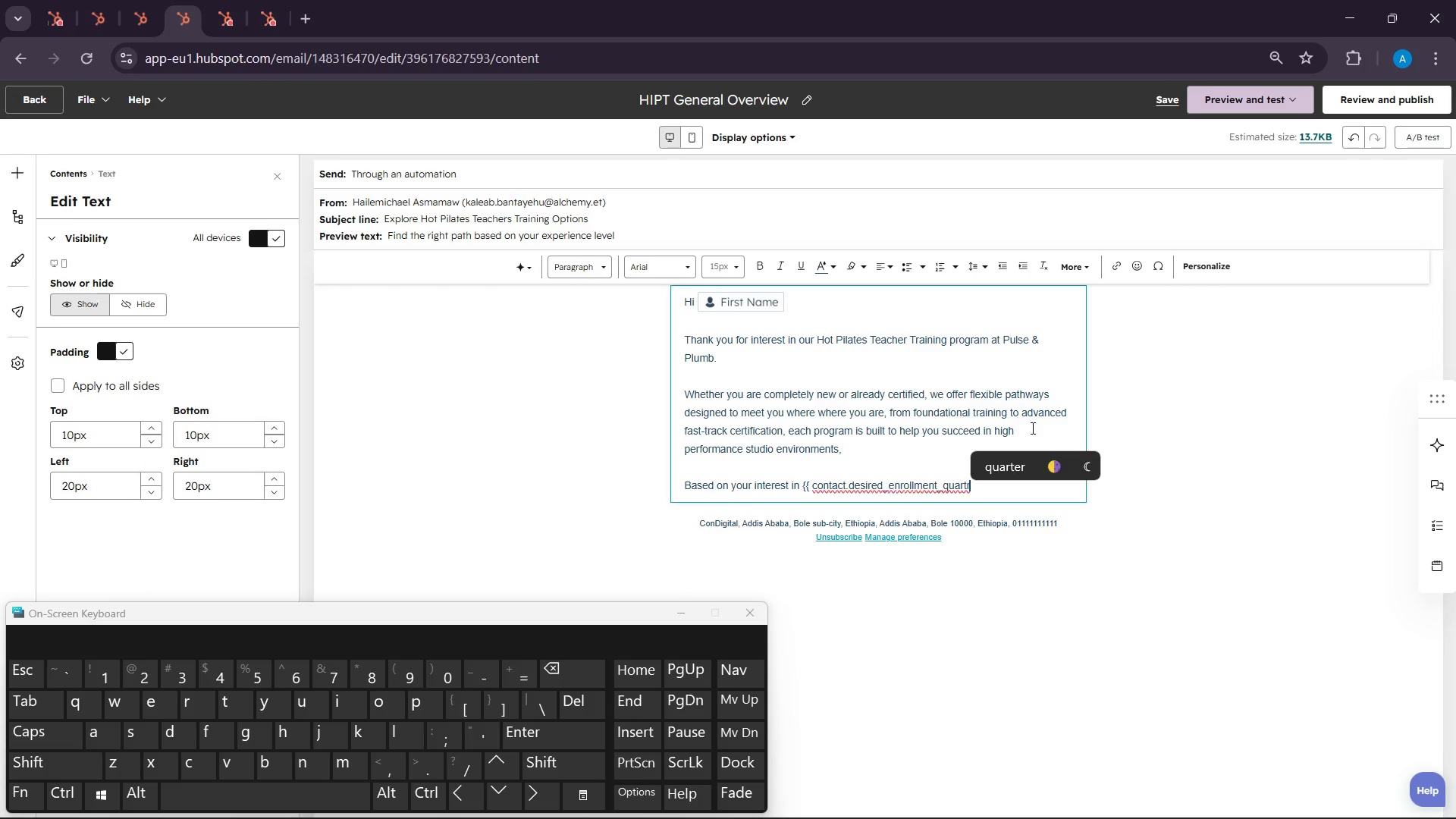 
left_click([1003, 460])
 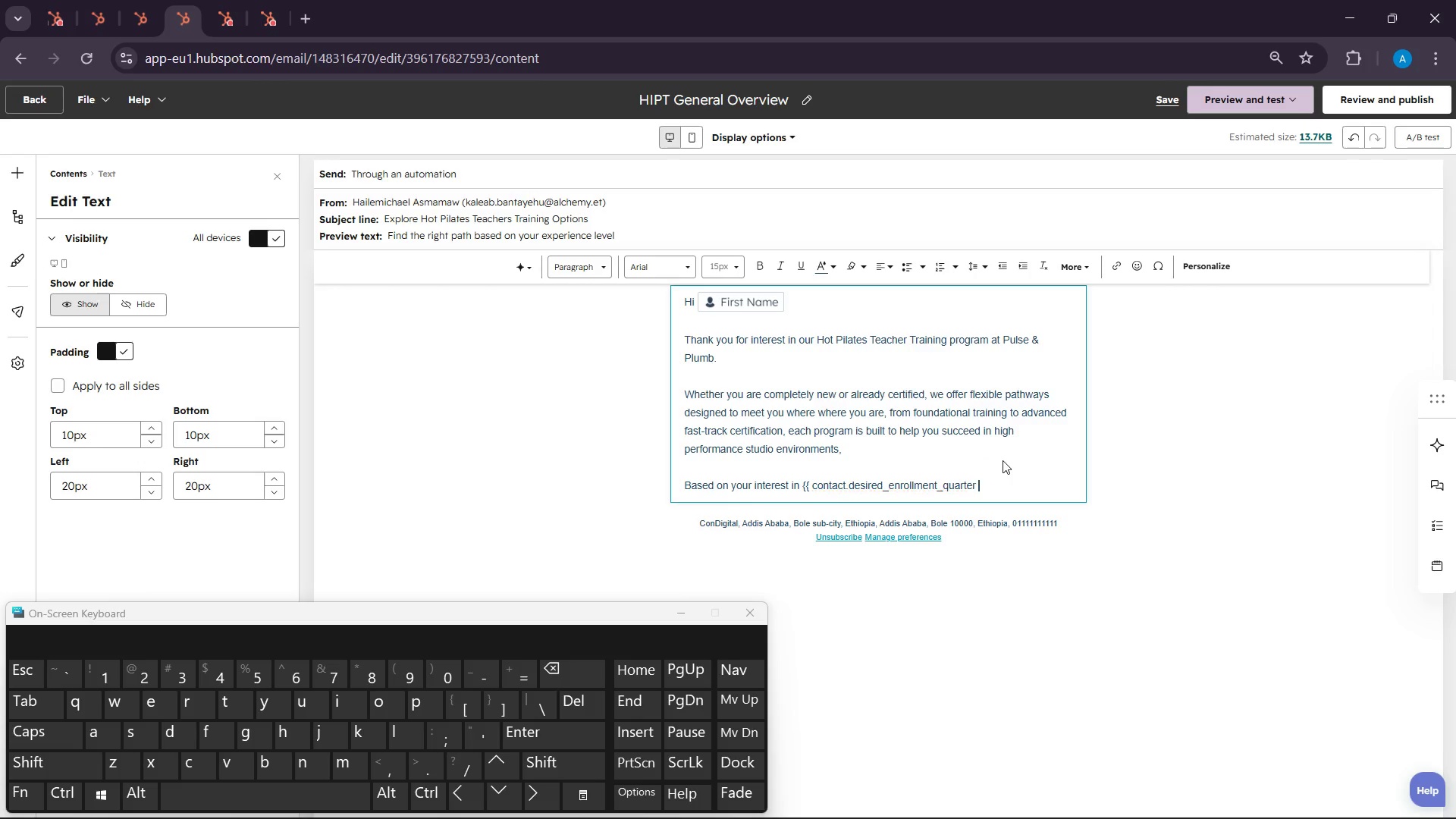 
key(Backspace)
 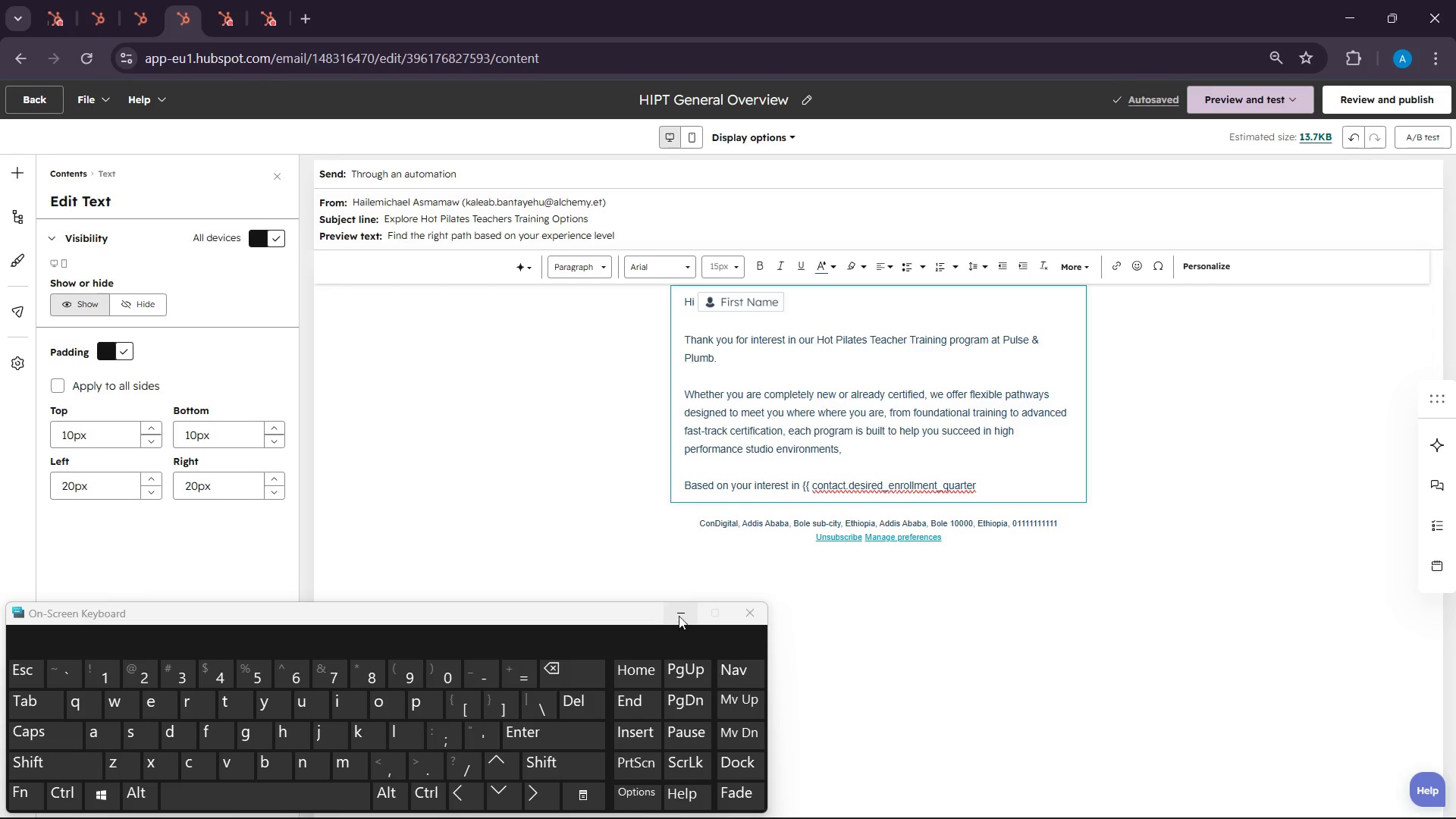 
type( }}, now is great time to explore your options and plan ag)
key(Backspace)
type(hr)
key(Backspace)
type(ead )
 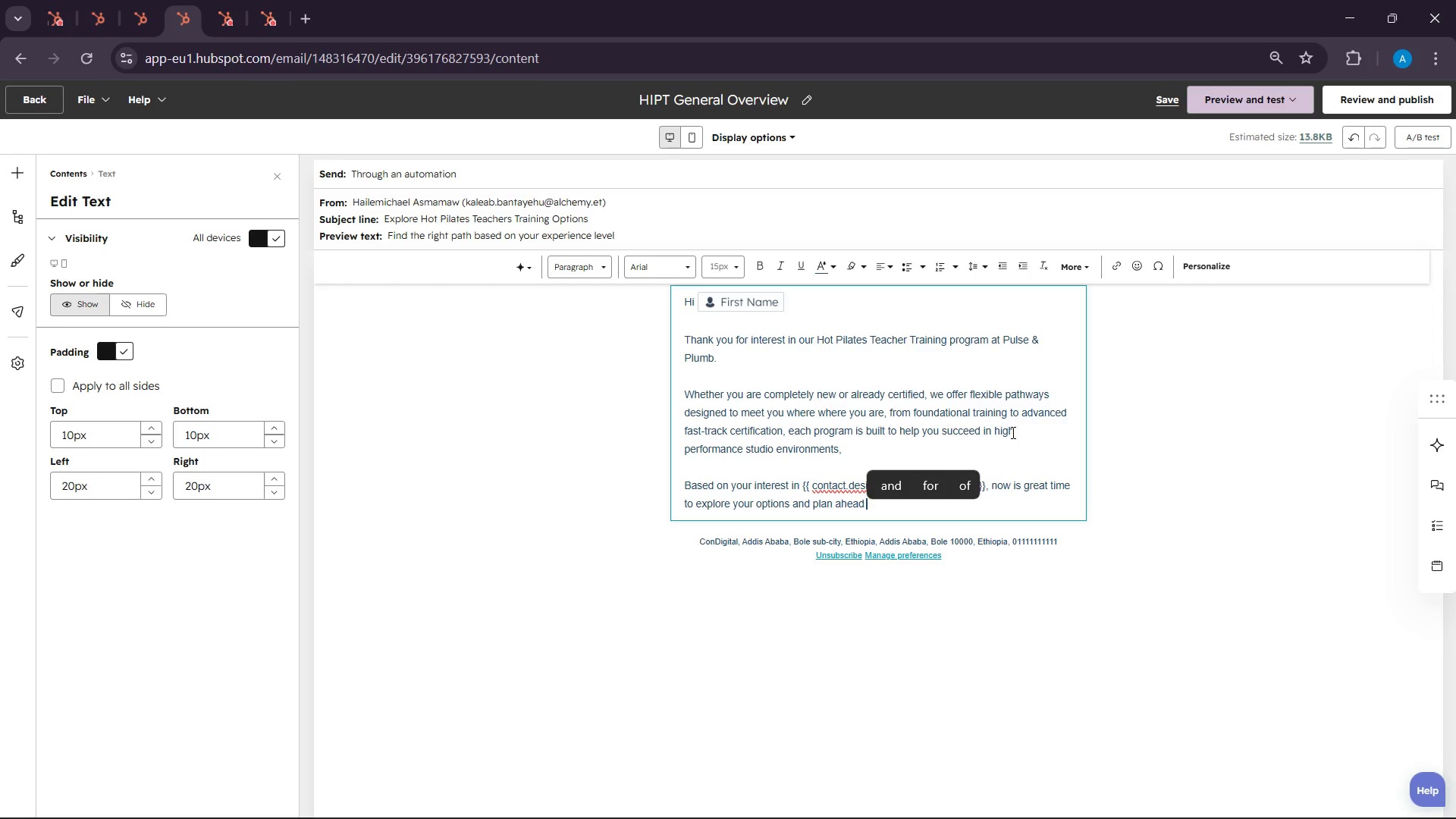 
wait(14.69)
 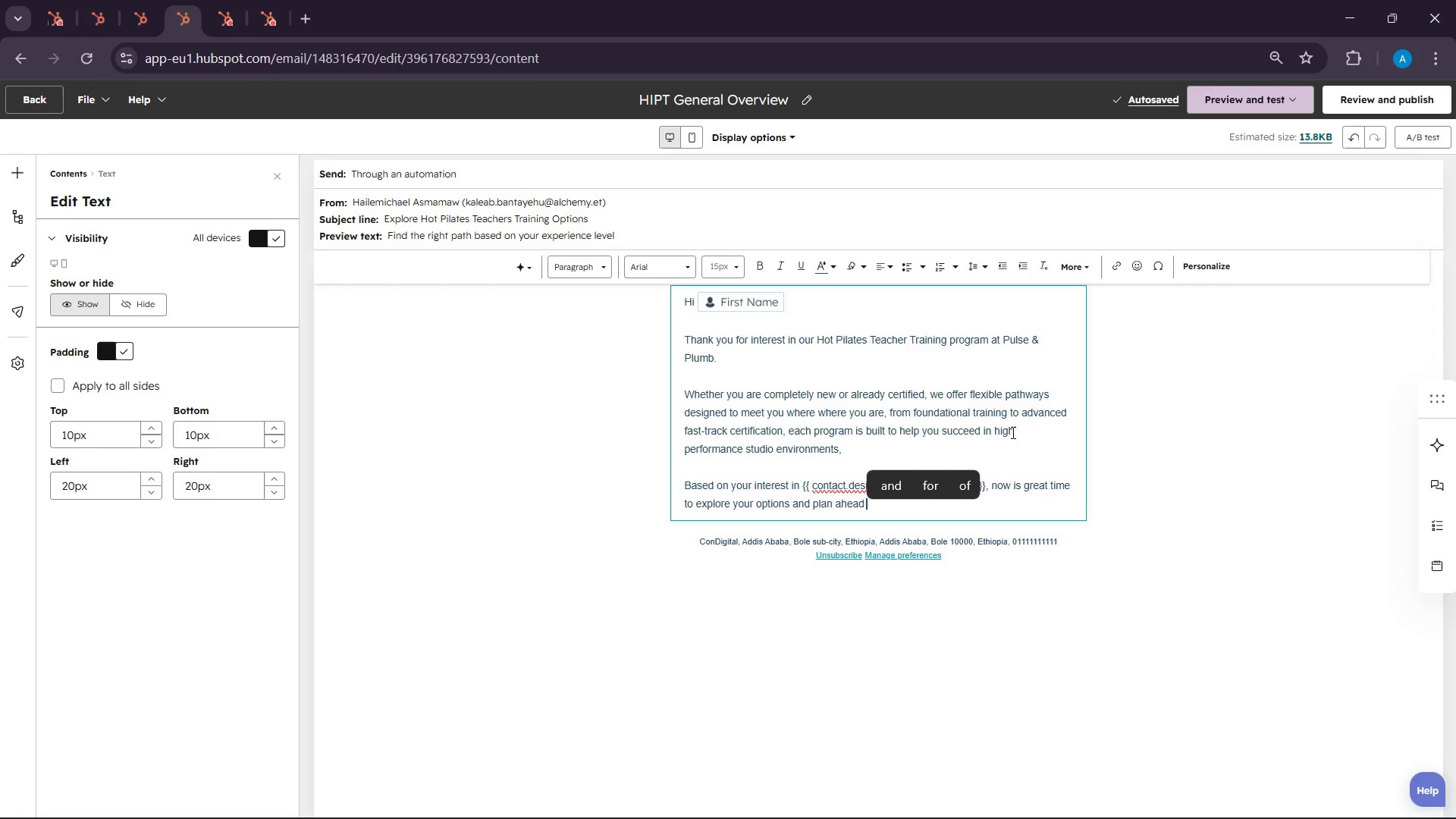 
key(Backspace)
 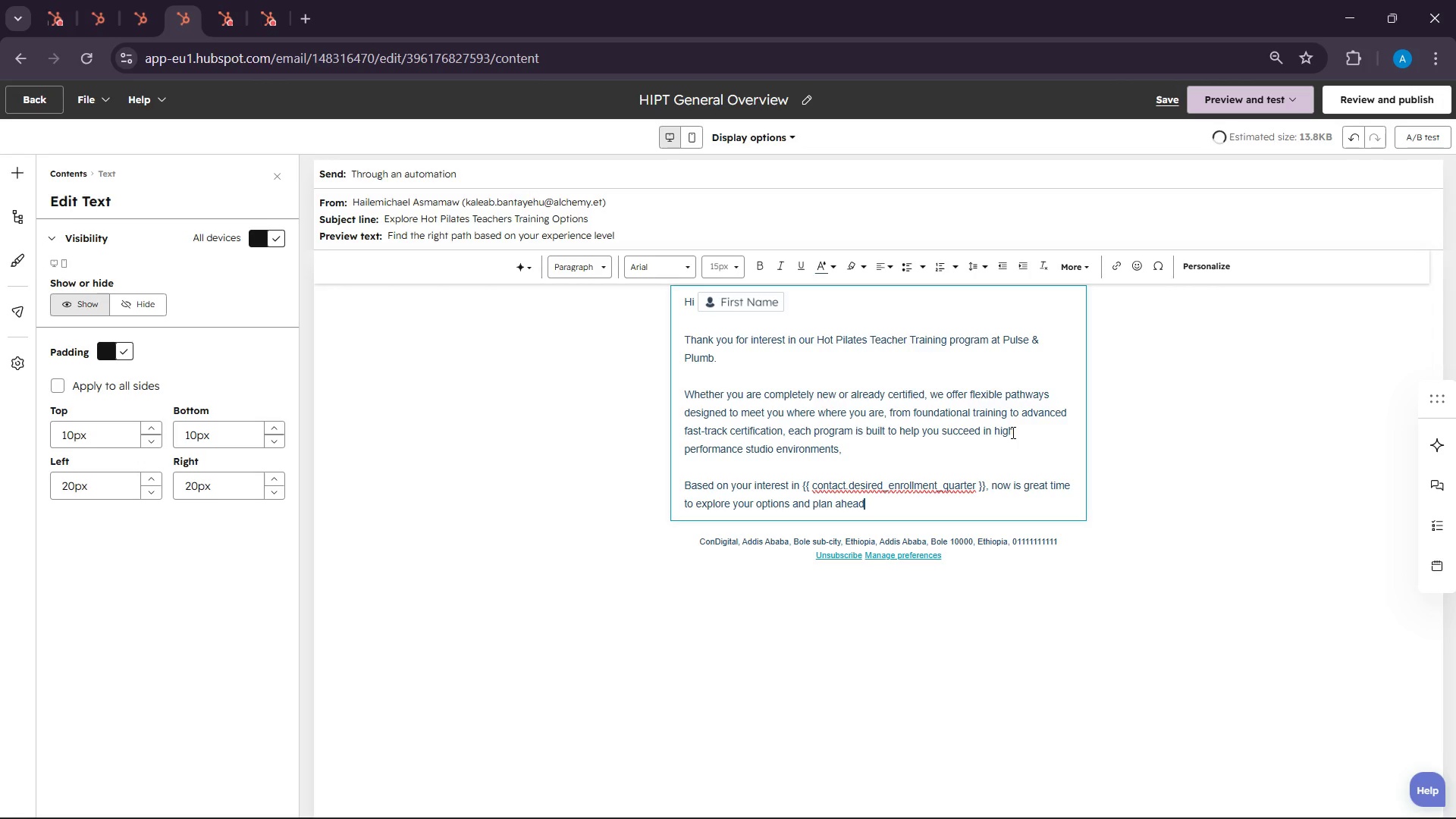 
key(Period)
 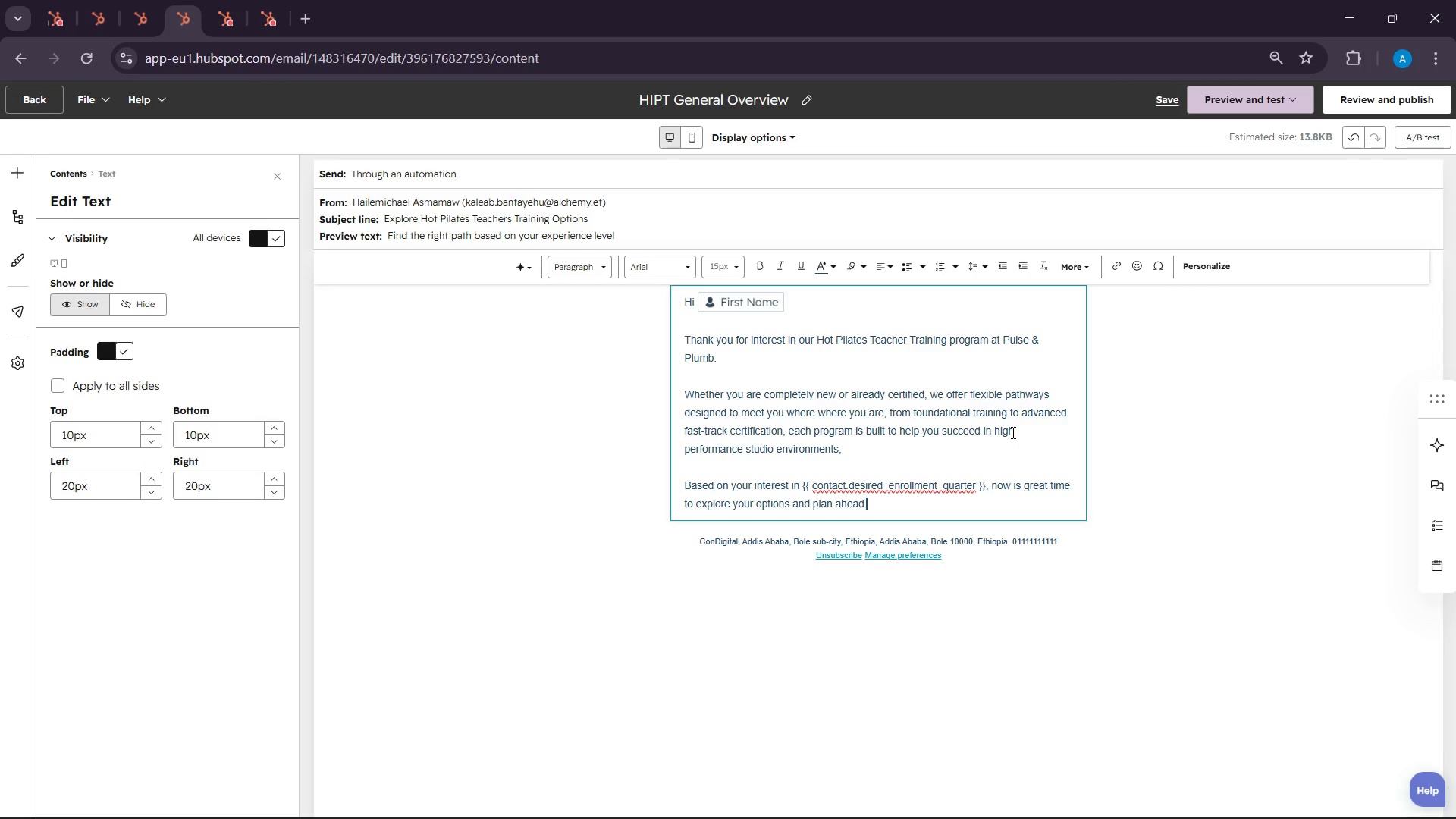 
key(Enter)
 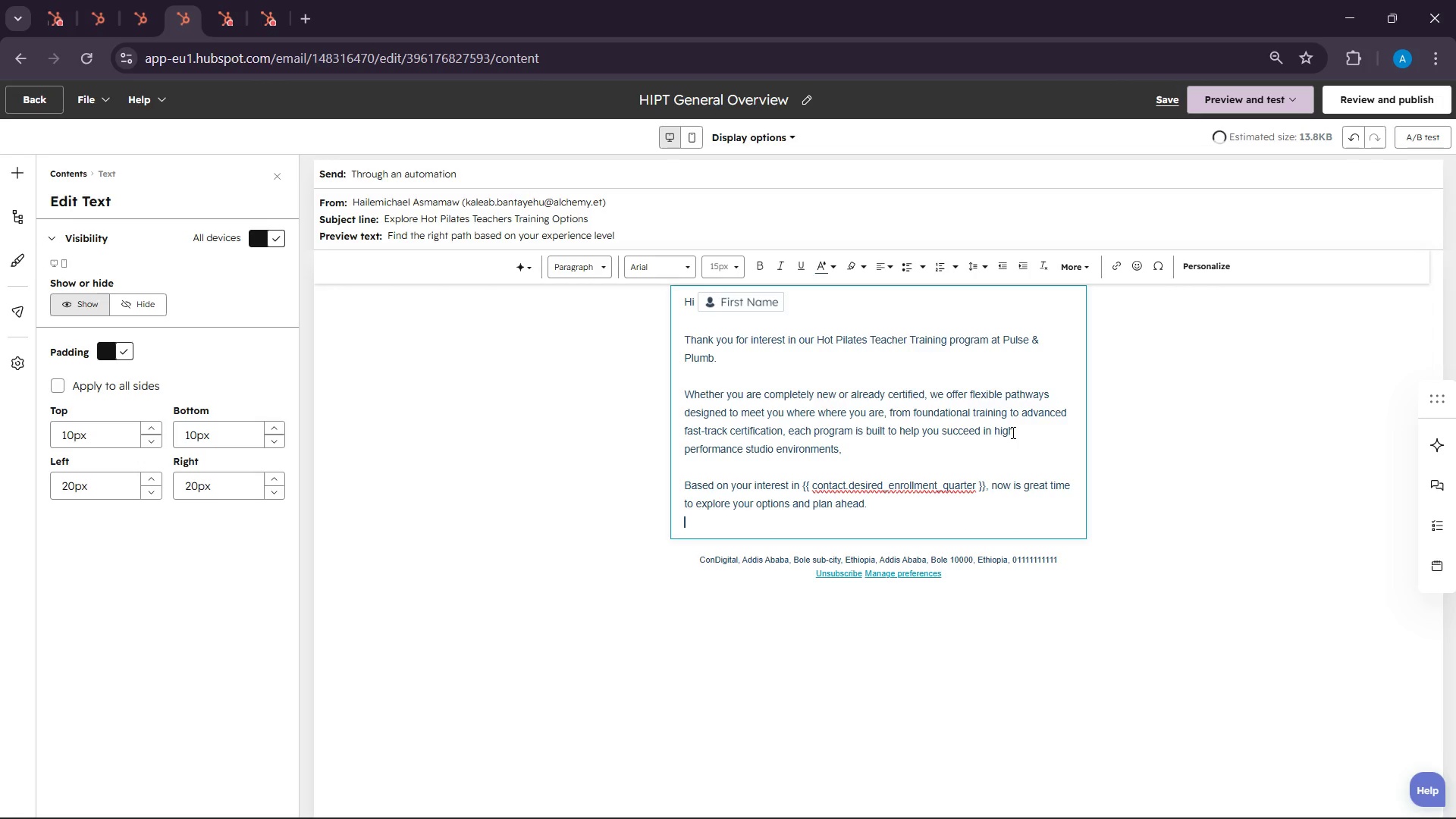 
key(Enter)
 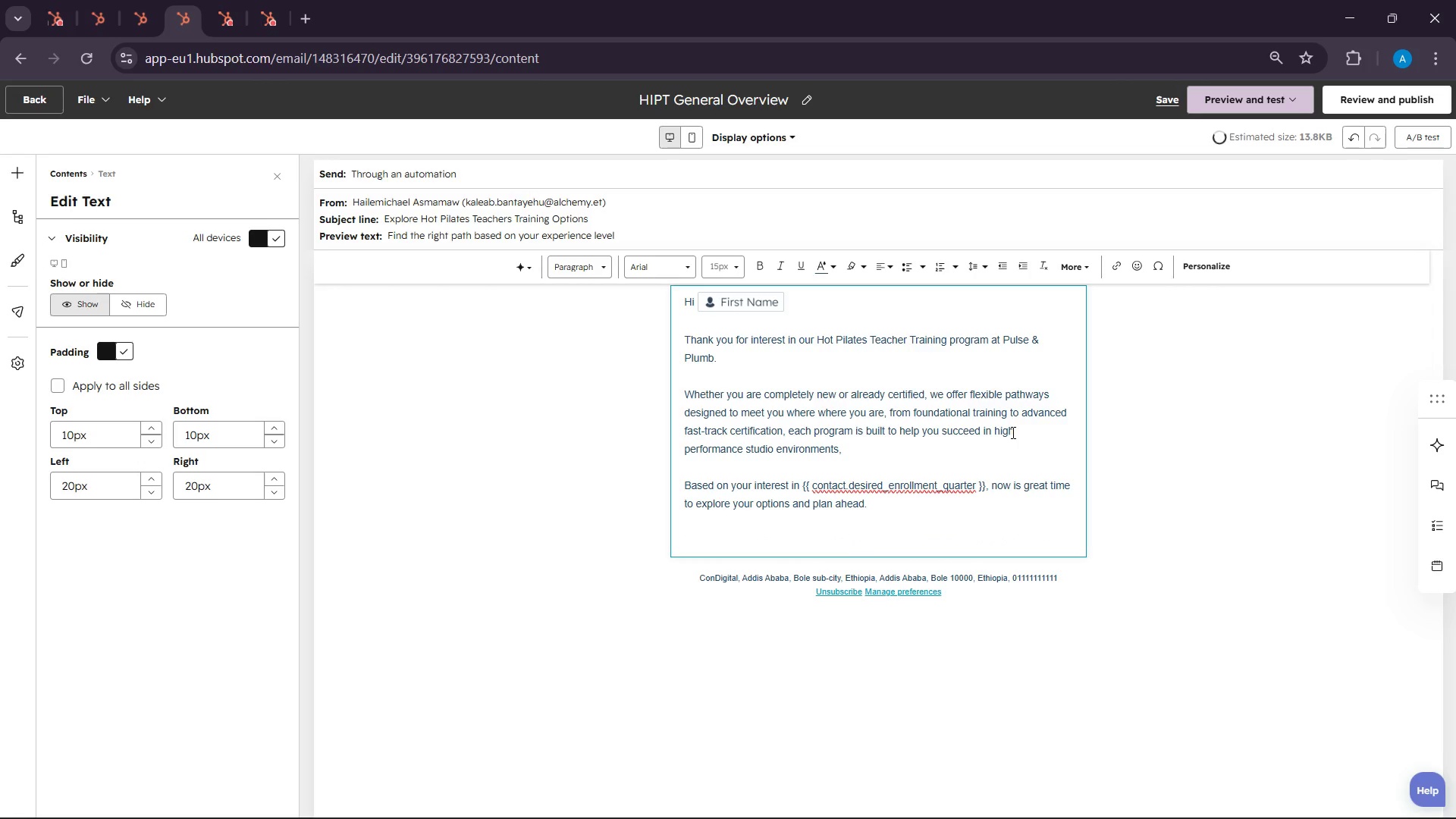 
type(If you are unsure about )
key(Backspace)
key(Backspace)
key(Backspace)
key(Backspace)
key(Backspace)
key(Backspace)
type(whicj )
key(Backspace)
key(Backspace)
type(h path is the )
key(Backspace)
key(Backspace)
key(Backspace)
key(Backspace)
type(right for you )
key(Backspace)
type(, sismpl)
key(Backspace)
key(Backspace)
key(Backspace)
key(Backspace)
type(mply )
 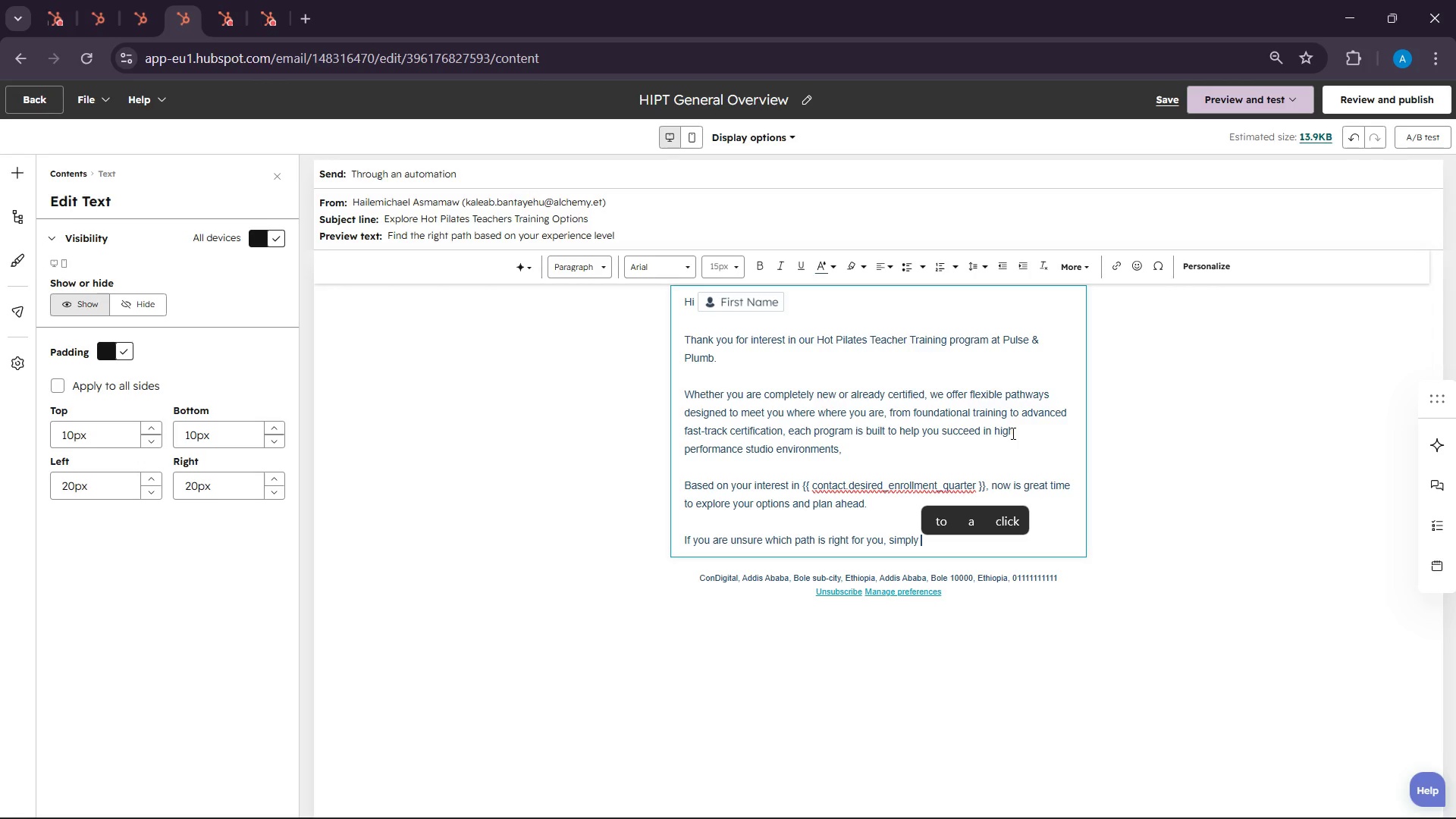 
type(to this )
 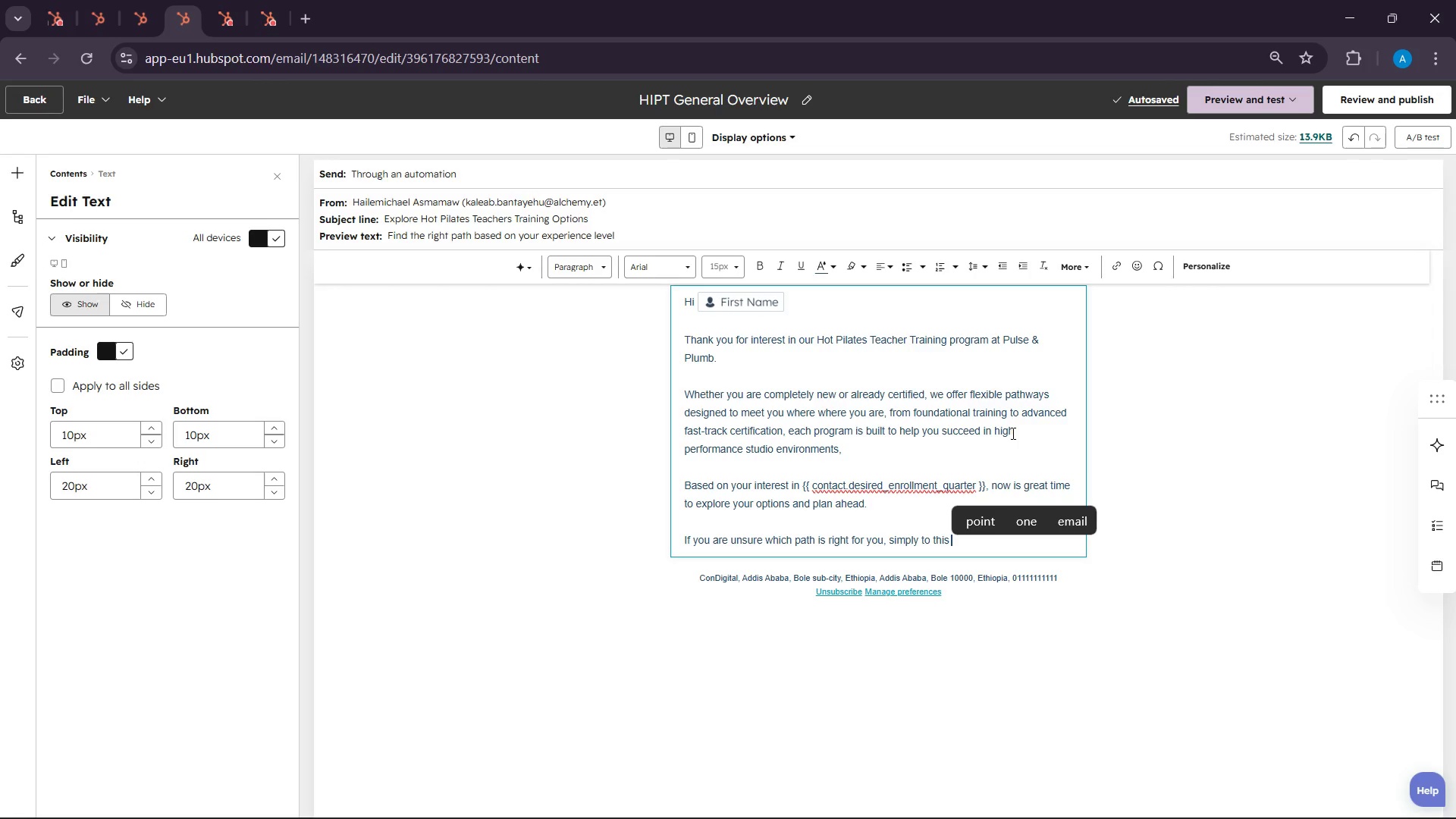 
wait(10.42)
 